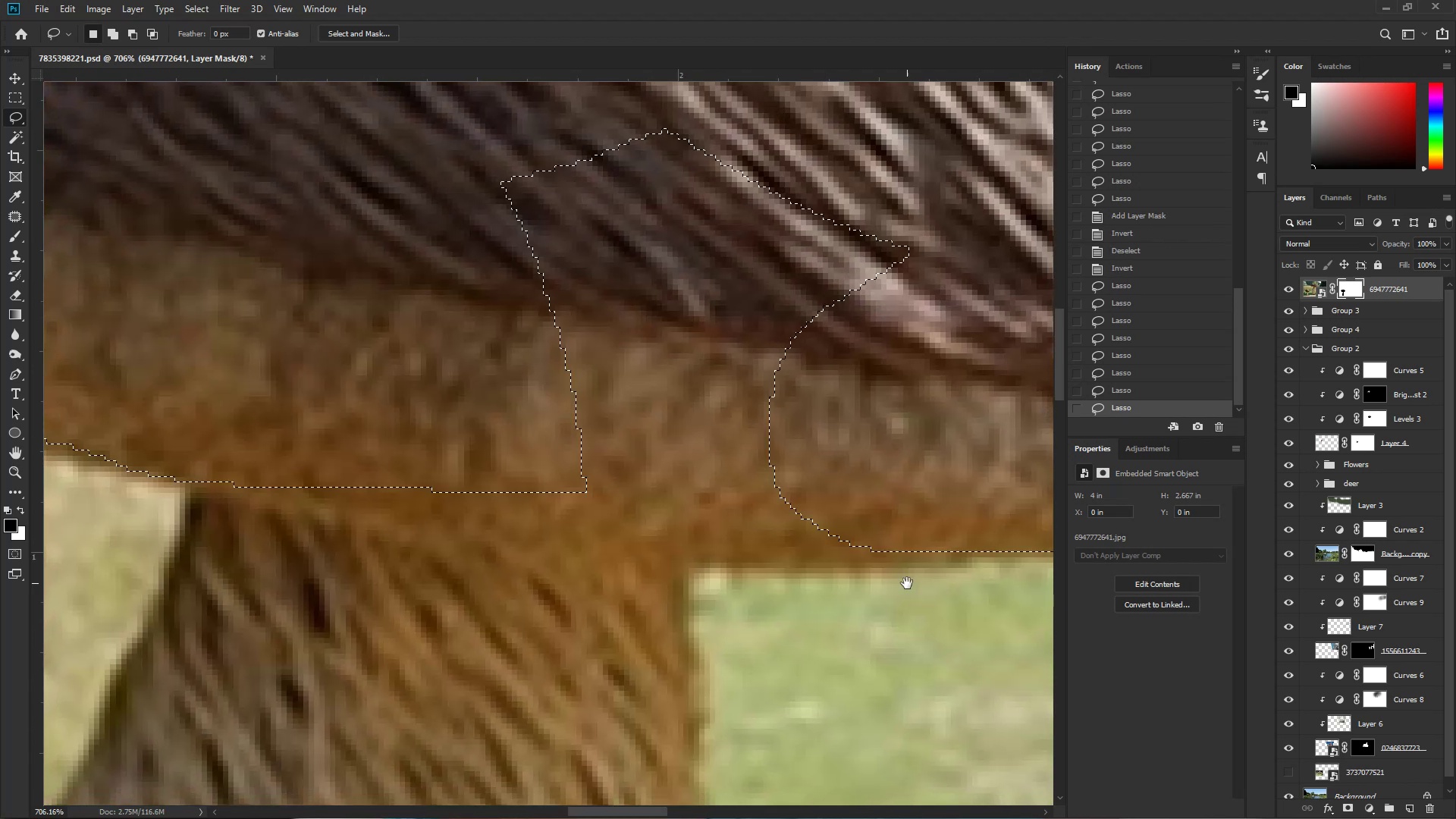 
hold_key(key=ShiftLeft, duration=1.53)
left_click_drag(start_coordinate=[967, 556], to_coordinate=[1024, 341])
 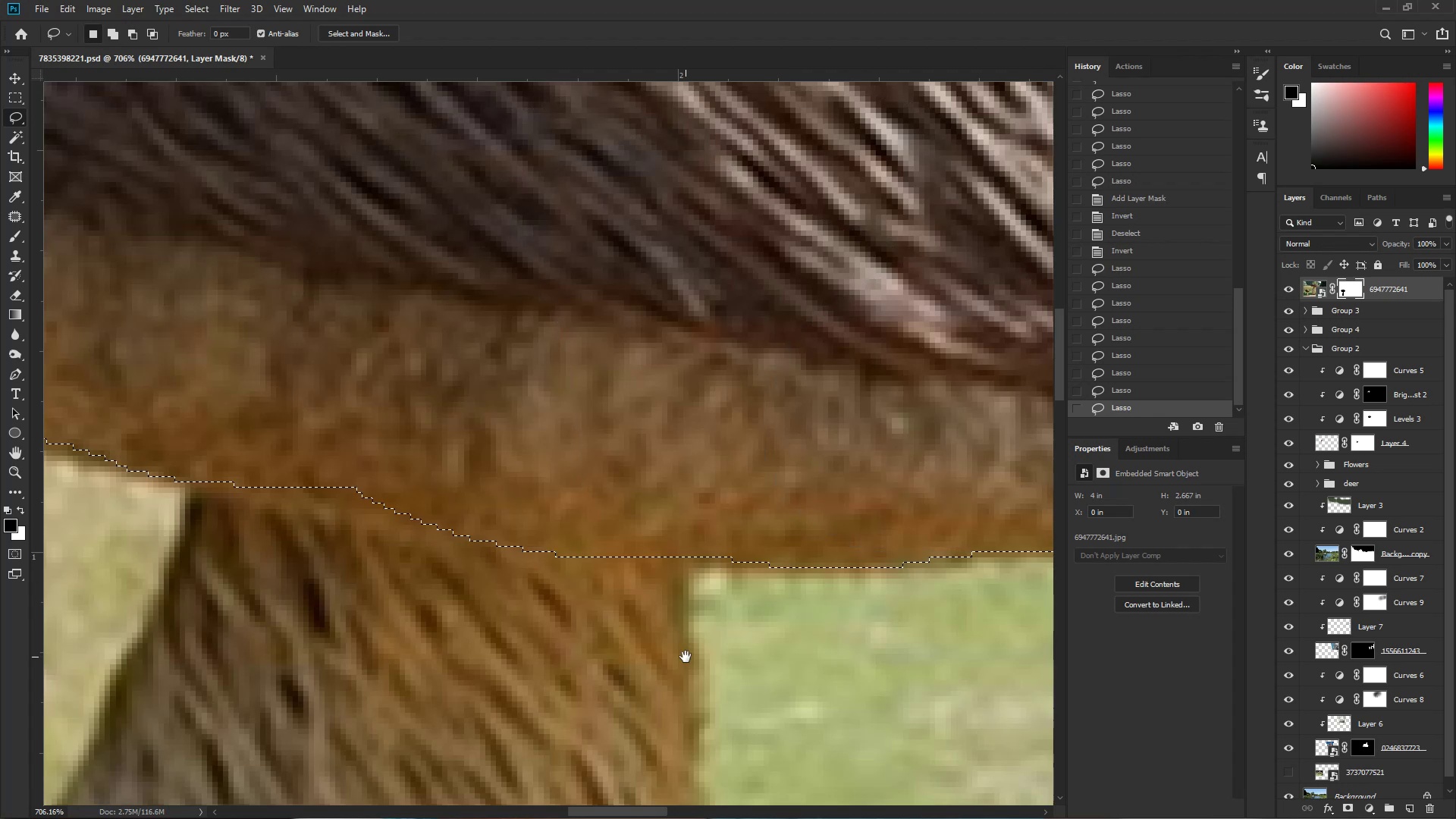 
hold_key(key=ShiftLeft, duration=1.36)
 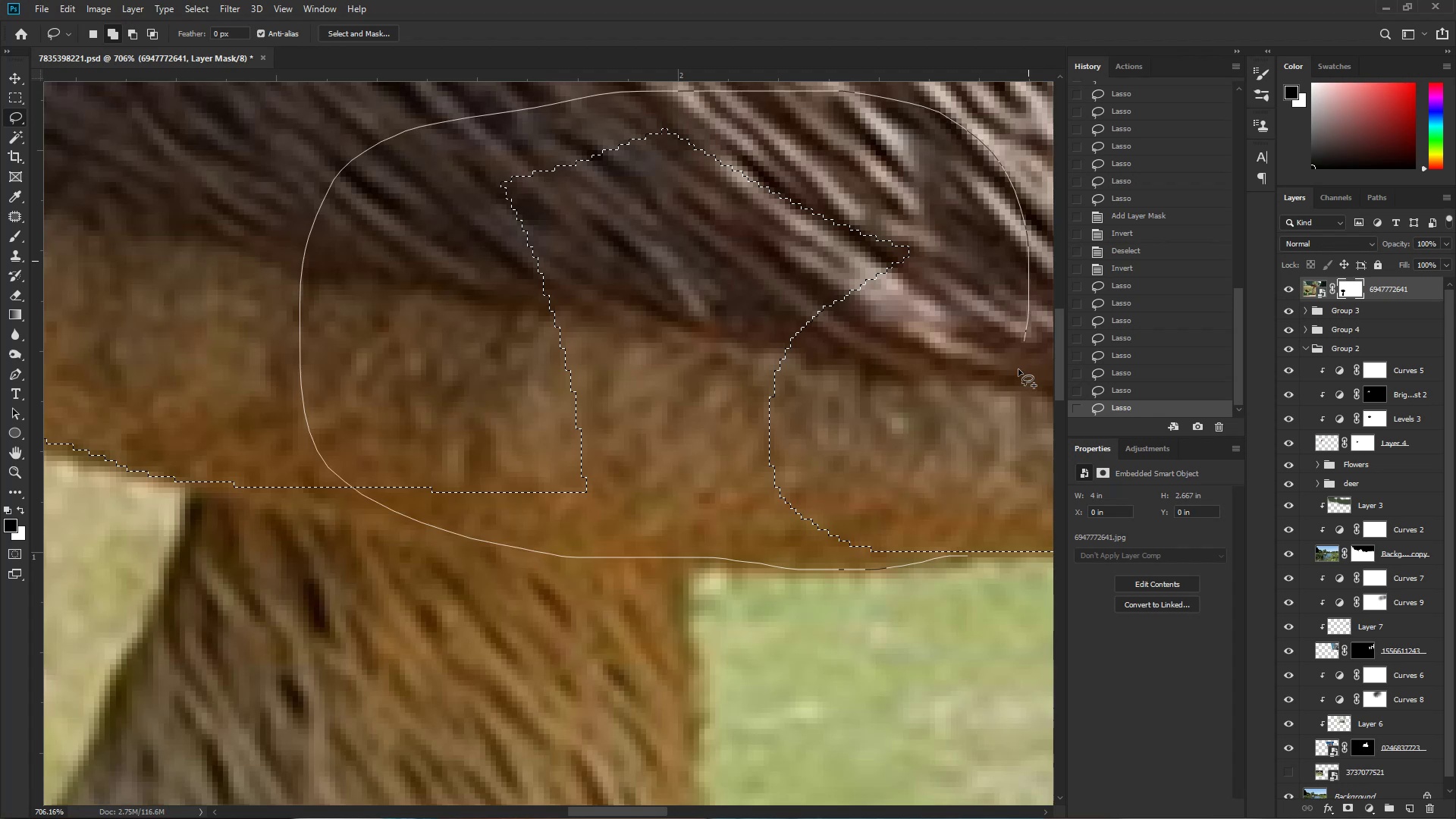 
hold_key(key=Space, duration=0.82)
 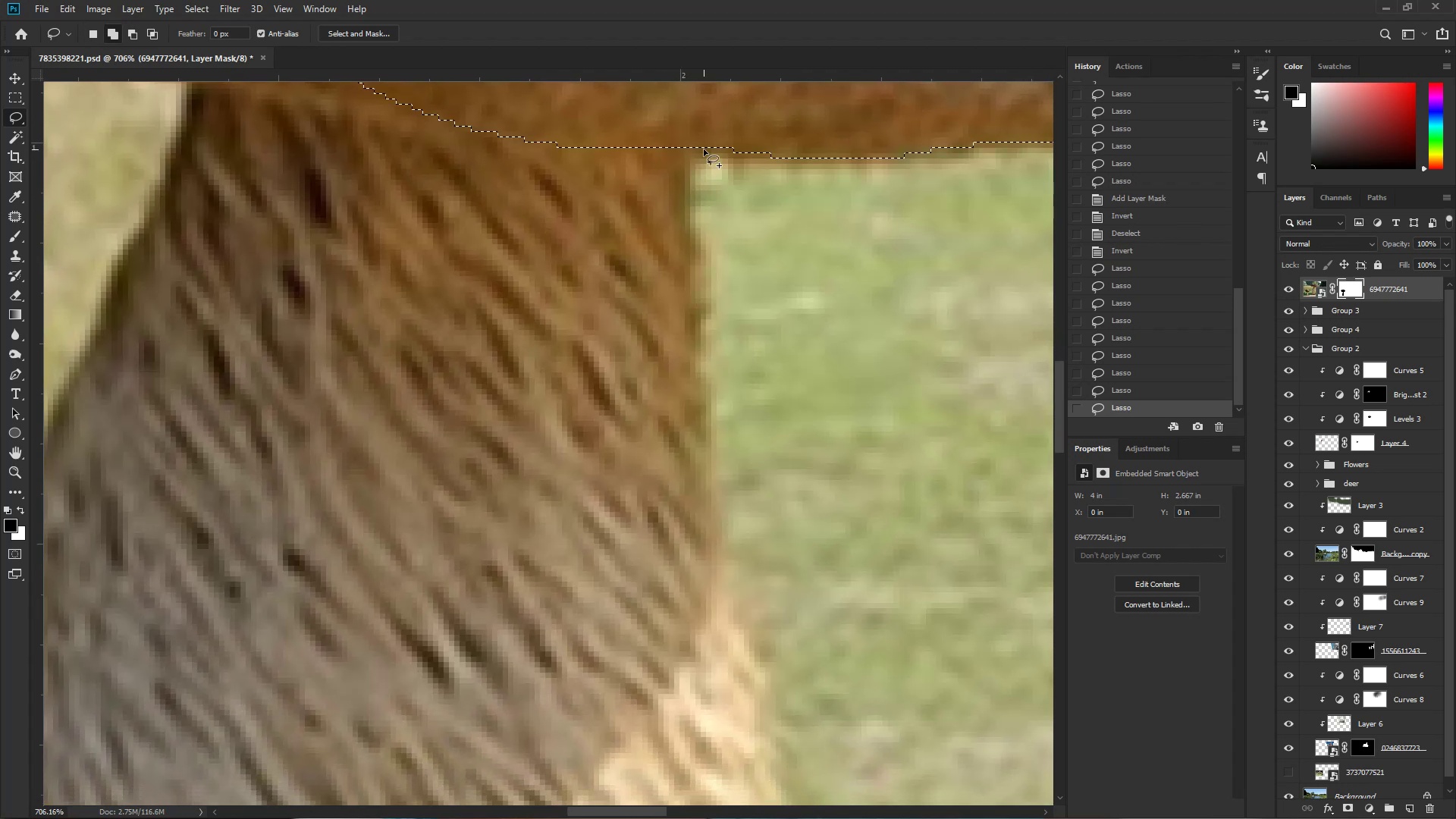 
left_click_drag(start_coordinate=[679, 657], to_coordinate=[676, 293])
 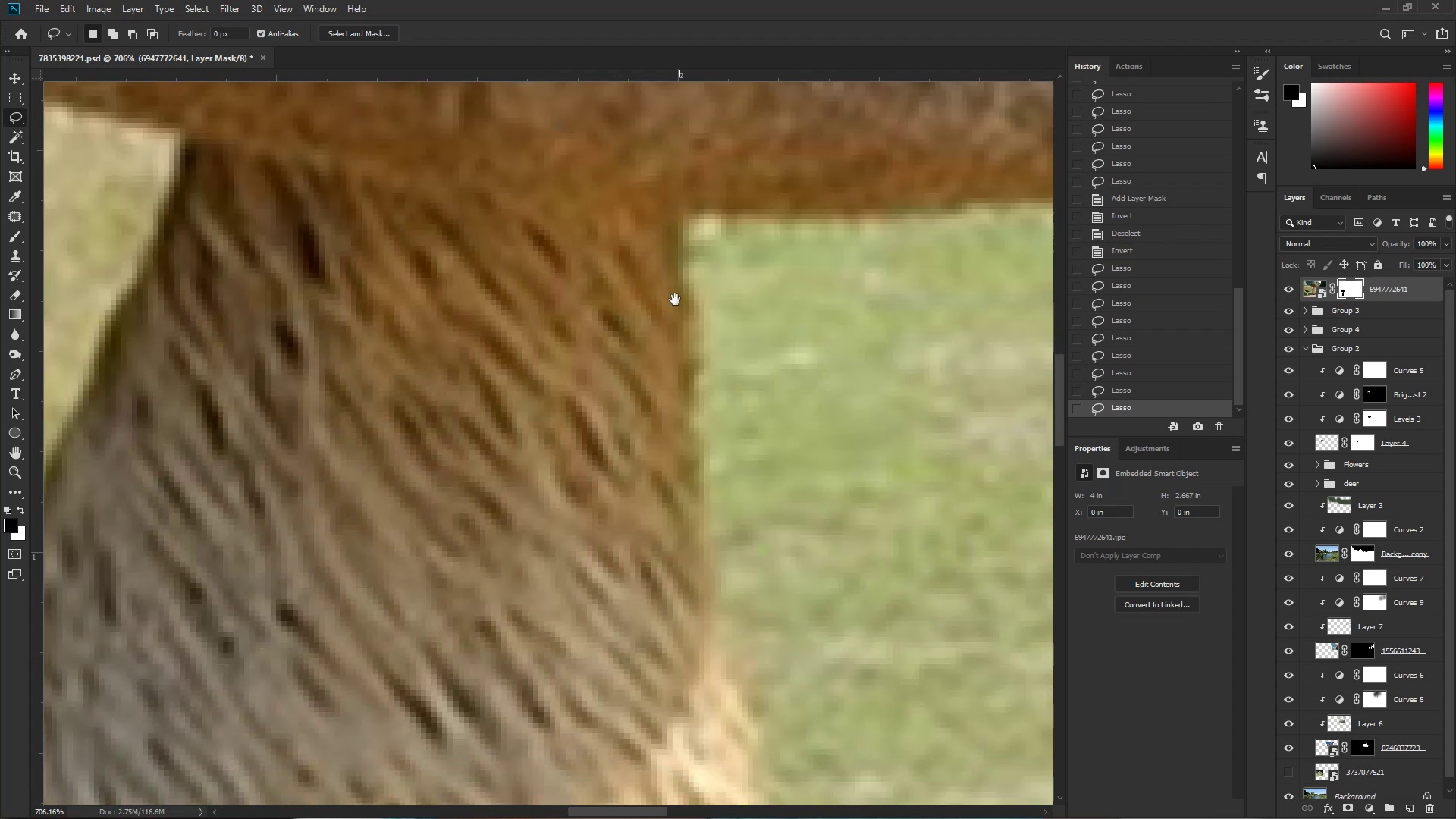 
hold_key(key=ShiftLeft, duration=1.53)
left_click_drag(start_coordinate=[693, 118], to_coordinate=[494, 81])
 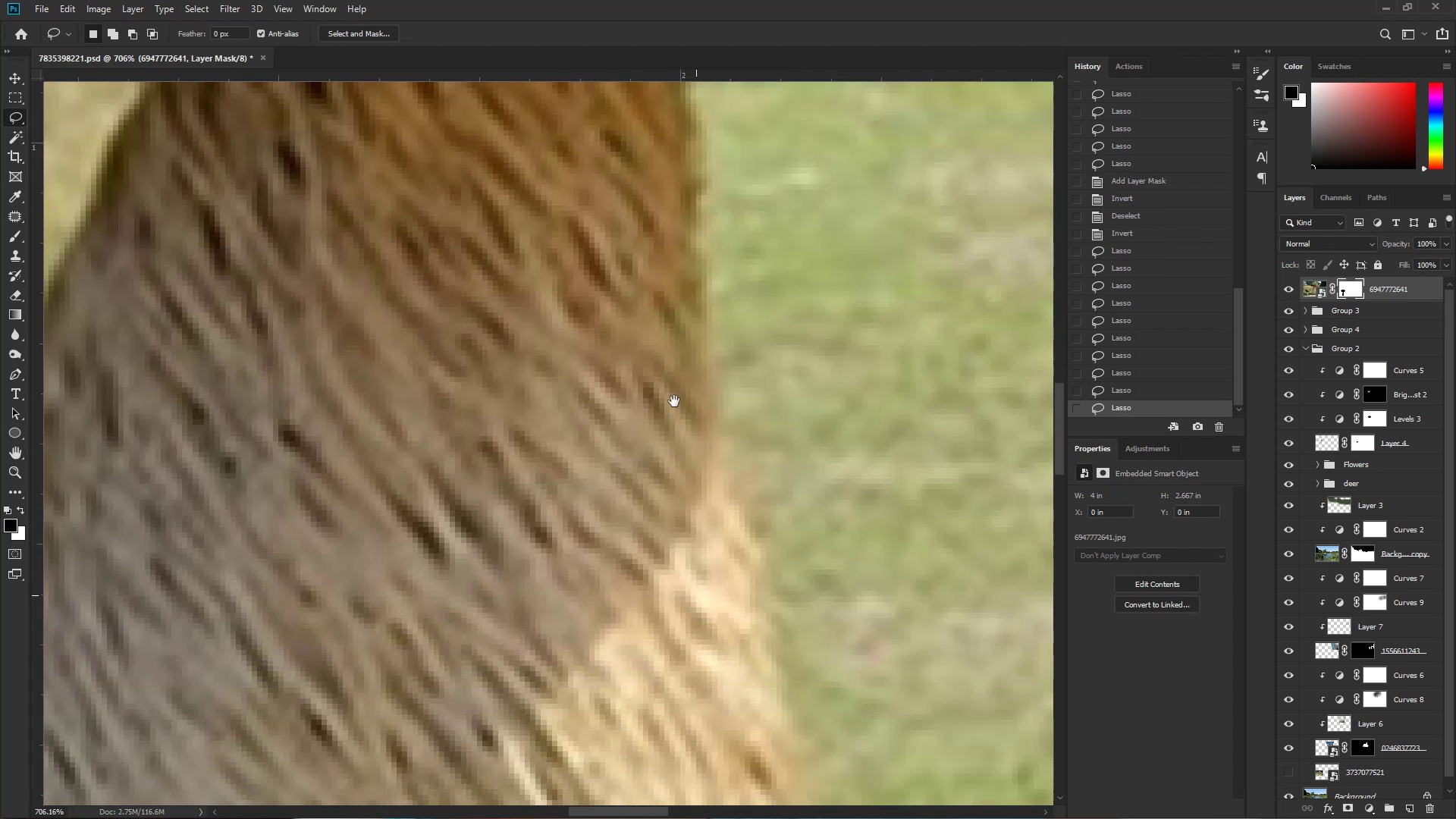 
hold_key(key=ShiftLeft, duration=0.95)
 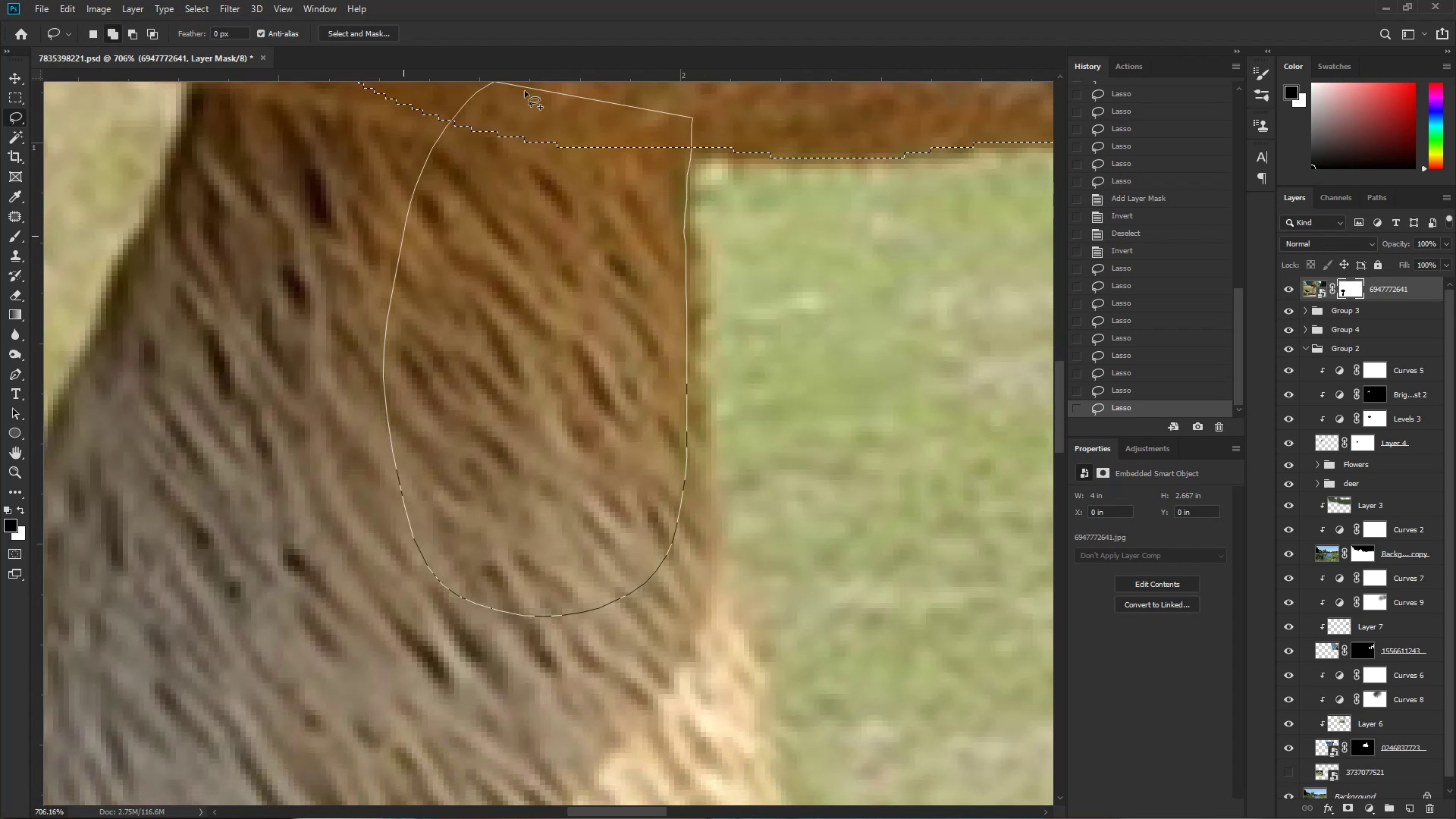 
hold_key(key=Space, duration=0.59)
 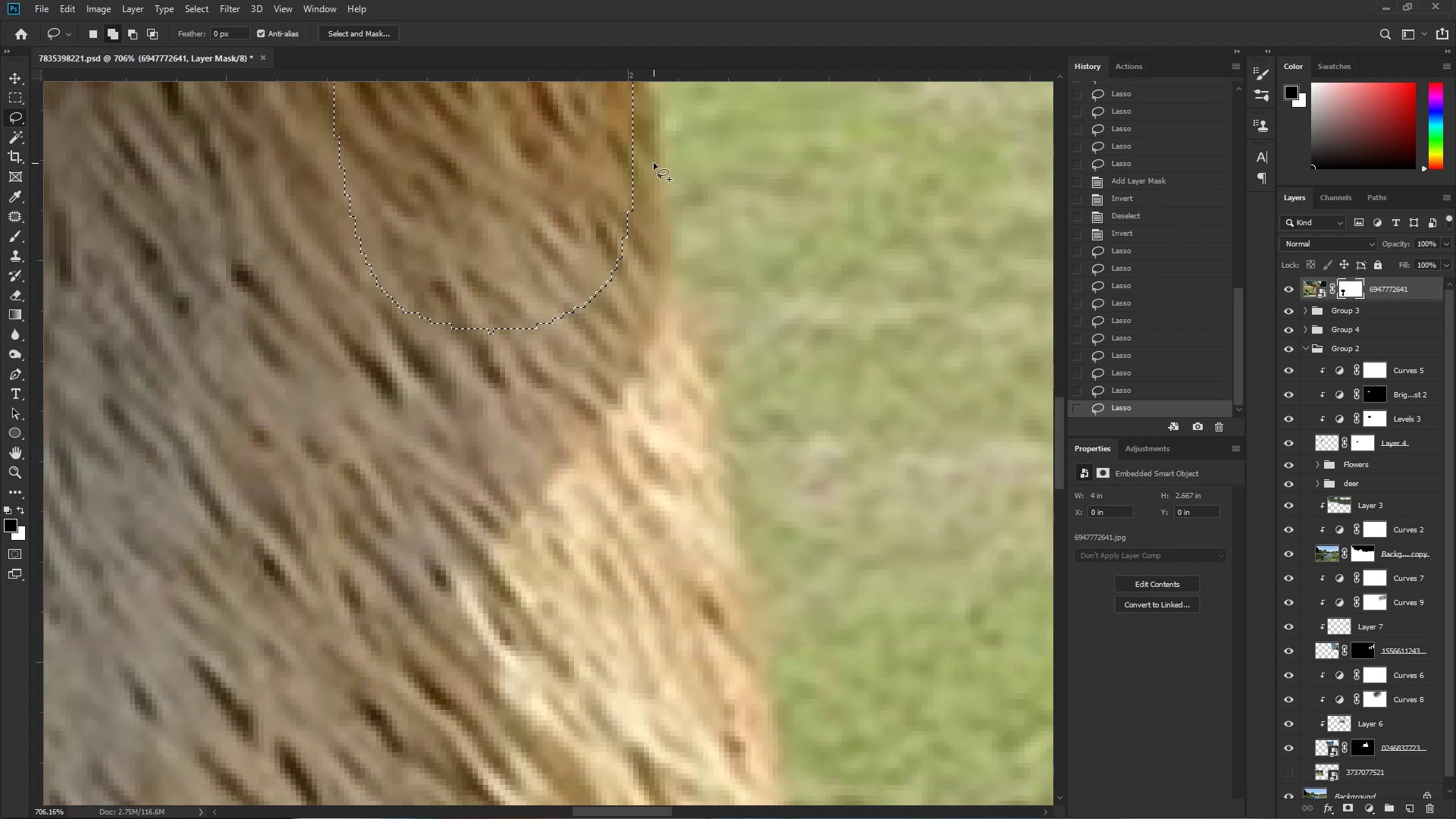 
left_click_drag(start_coordinate=[696, 595], to_coordinate=[644, 316])
 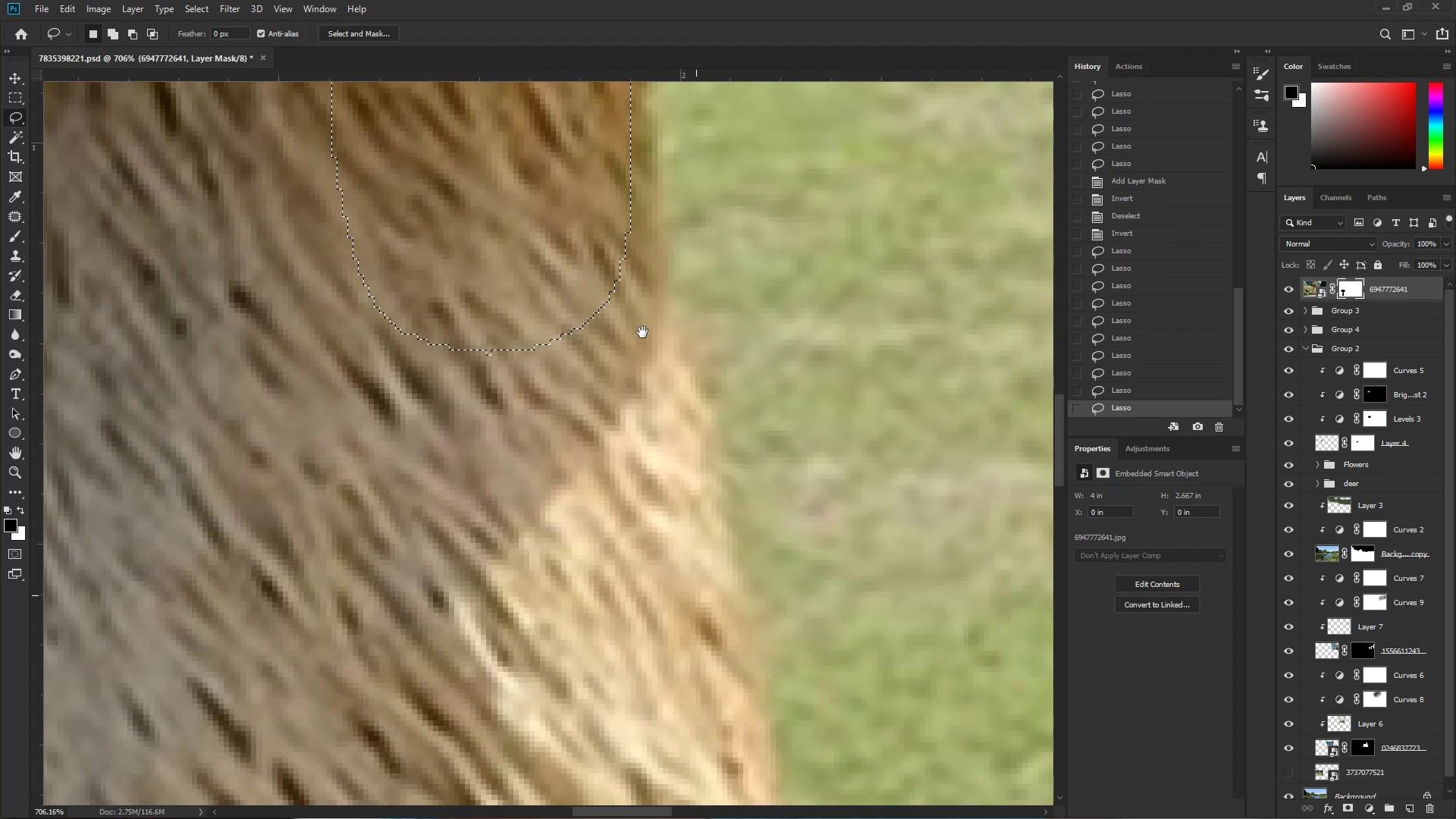 
hold_key(key=ShiftLeft, duration=0.56)
 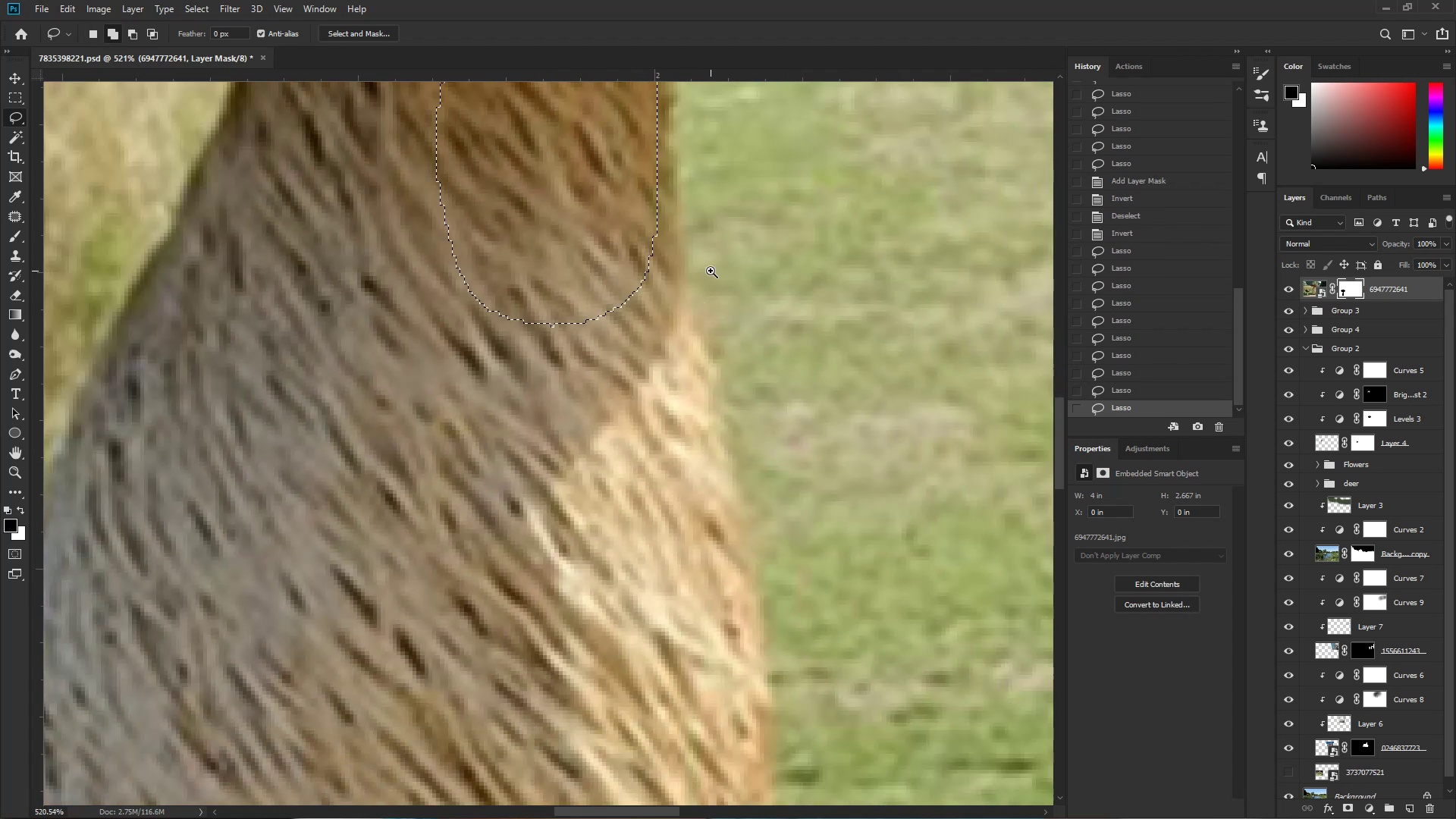 
hold_key(key=Space, duration=0.92)
 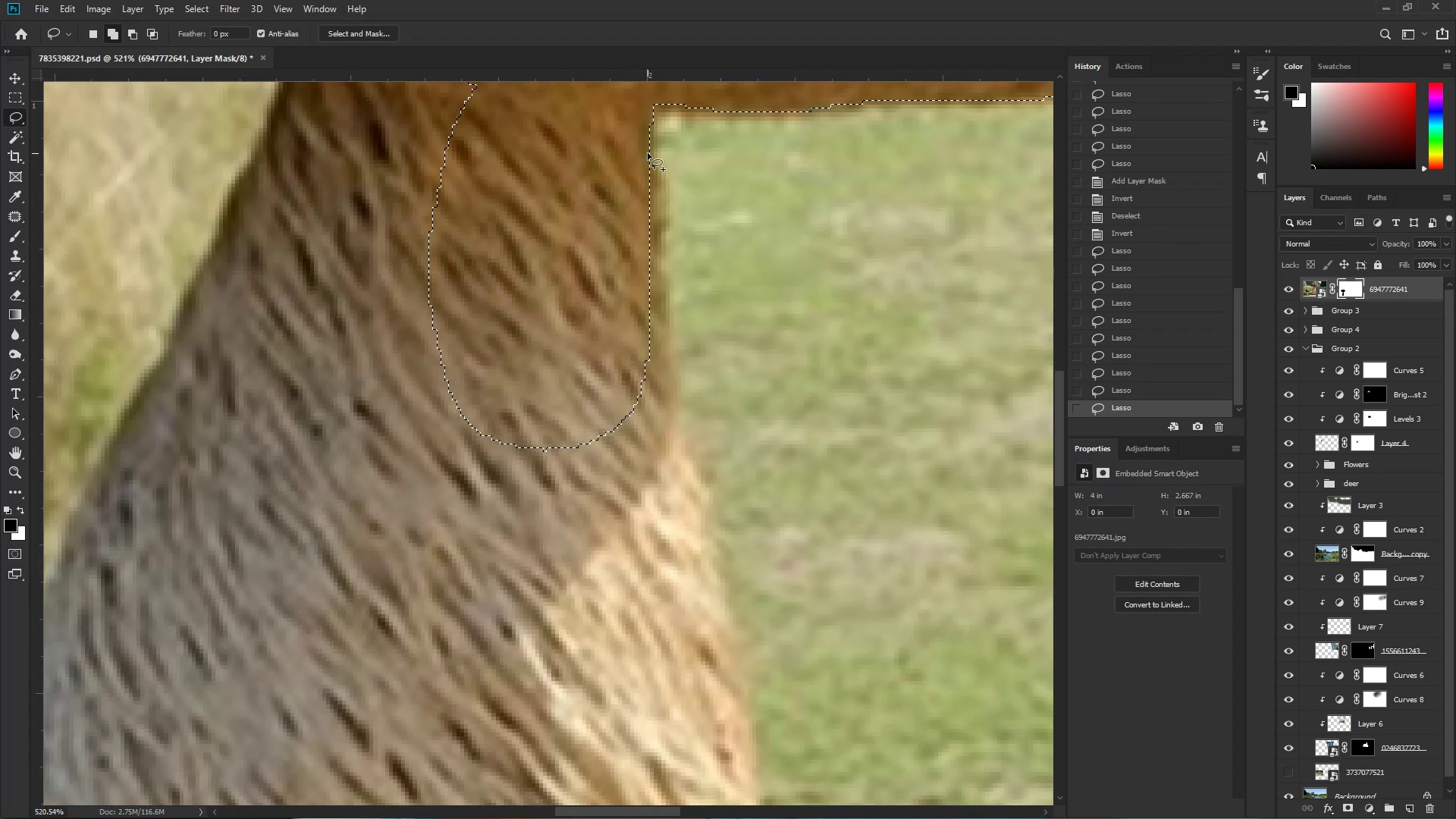 
key(Control+ControlLeft)
 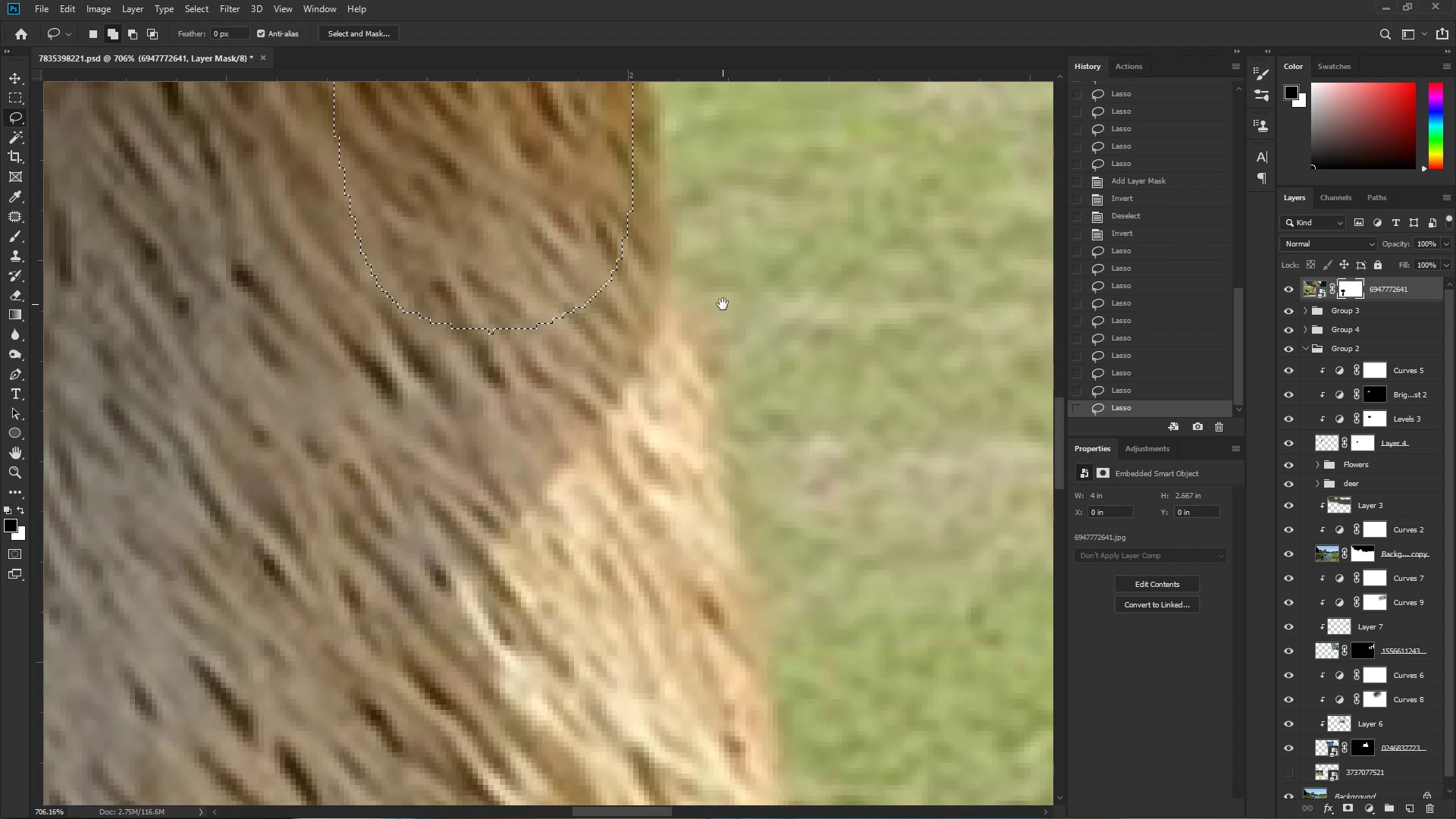 
left_click_drag(start_coordinate=[726, 308], to_coordinate=[698, 314])
 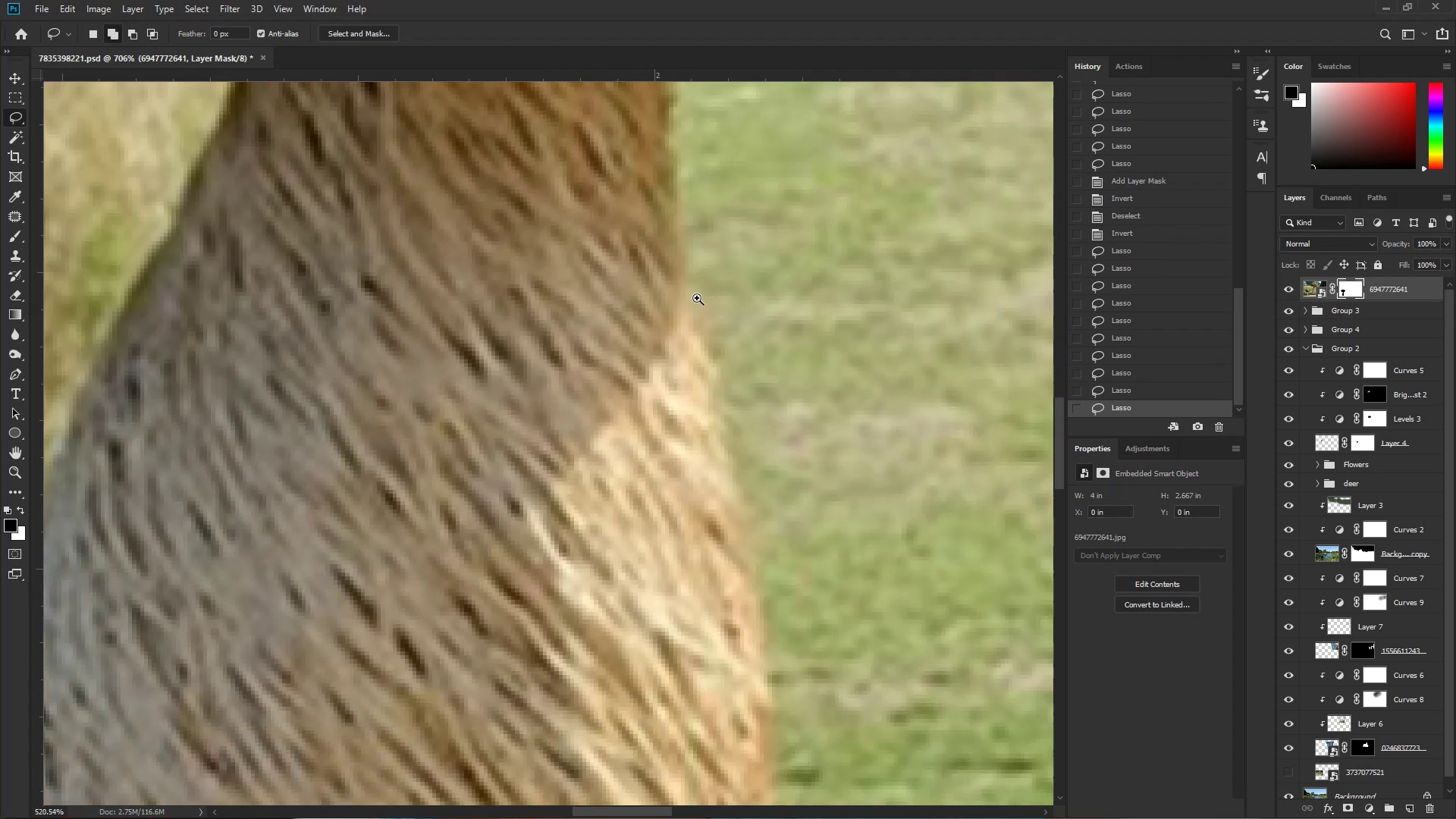 
left_click_drag(start_coordinate=[720, 268], to_coordinate=[712, 392])
 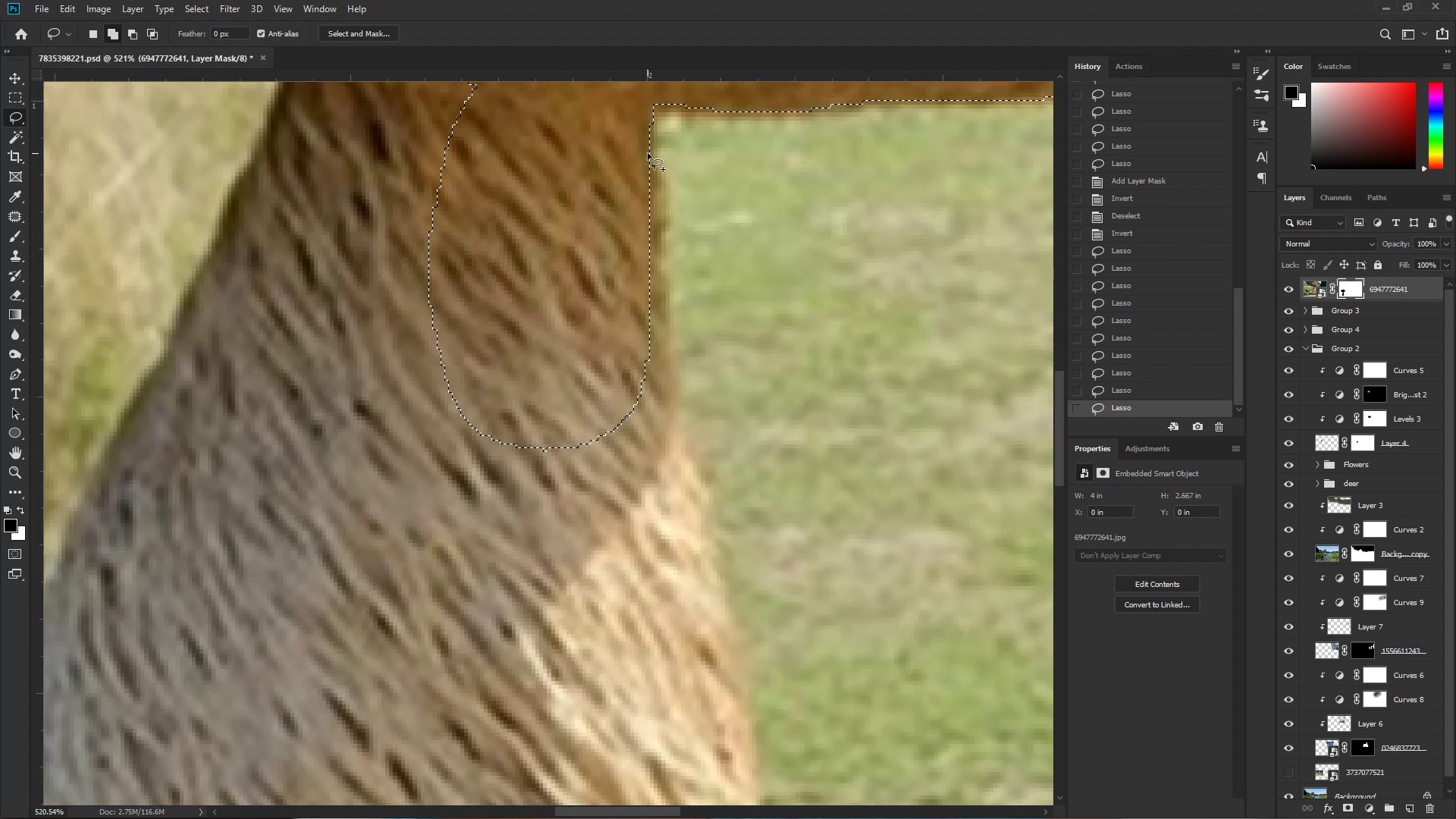 
hold_key(key=ShiftLeft, duration=1.53)
left_click_drag(start_coordinate=[648, 149], to_coordinate=[396, 542])
 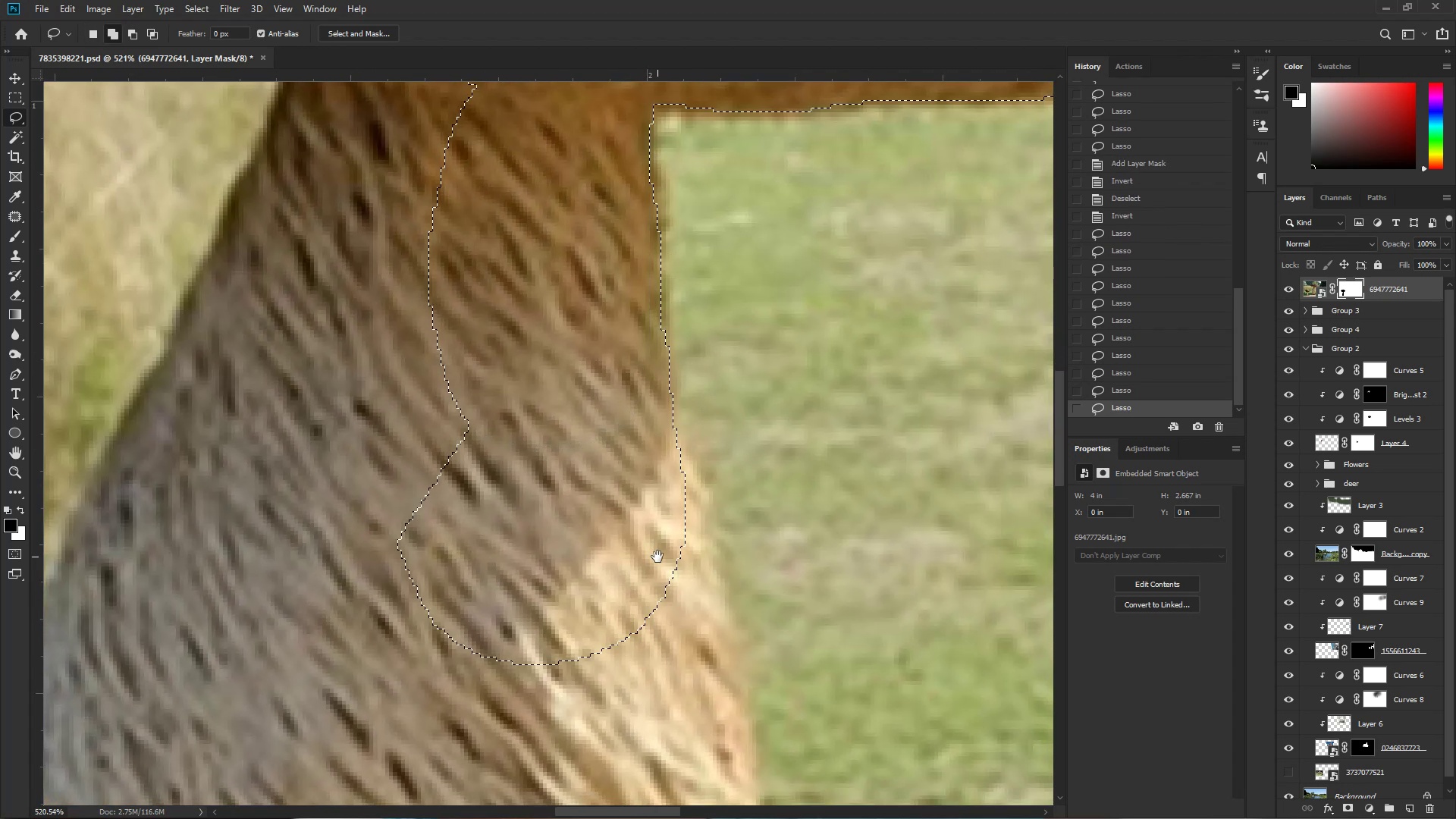 
hold_key(key=ShiftLeft, duration=1.52)
 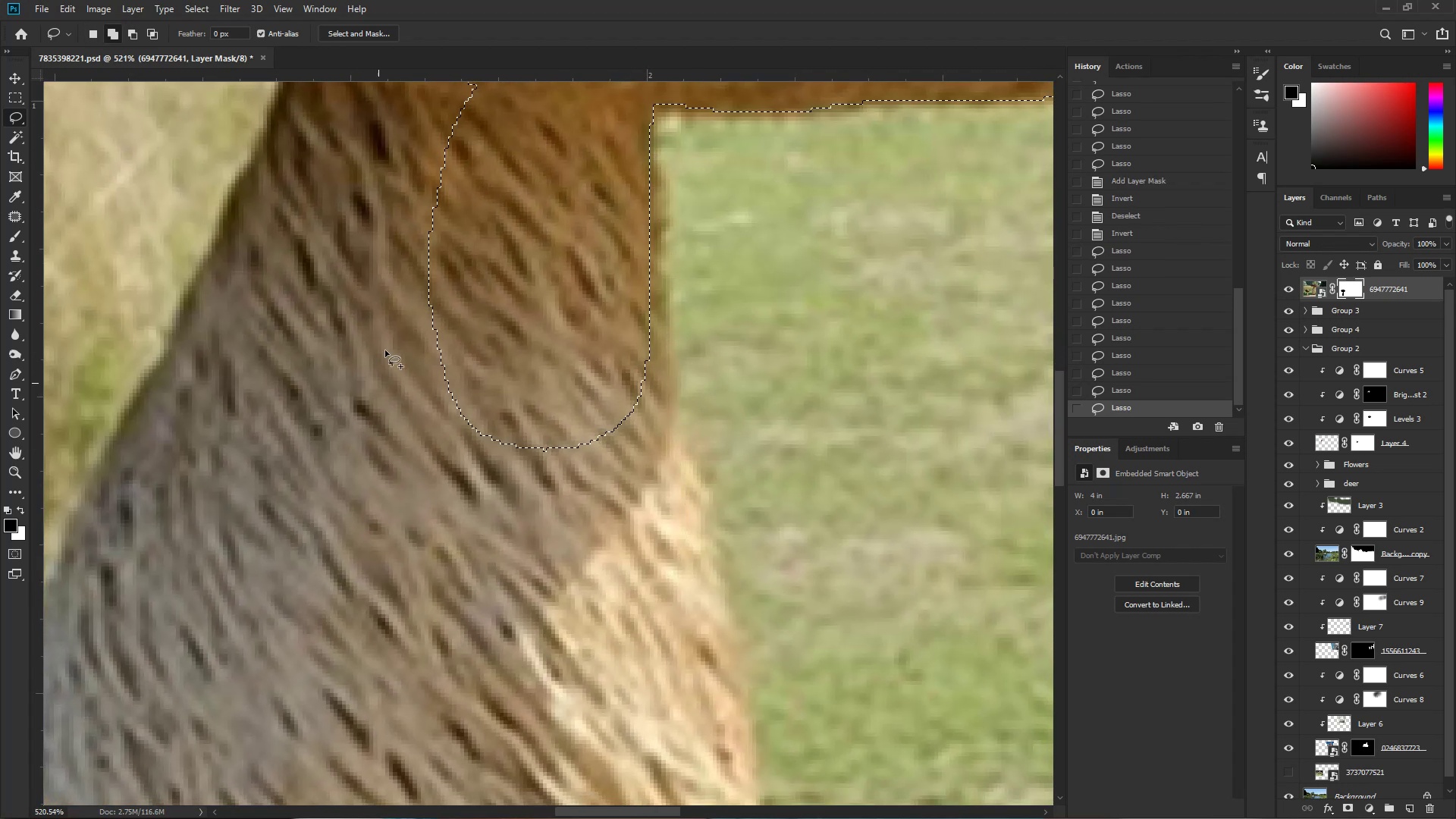 
key(Shift+ShiftLeft)
 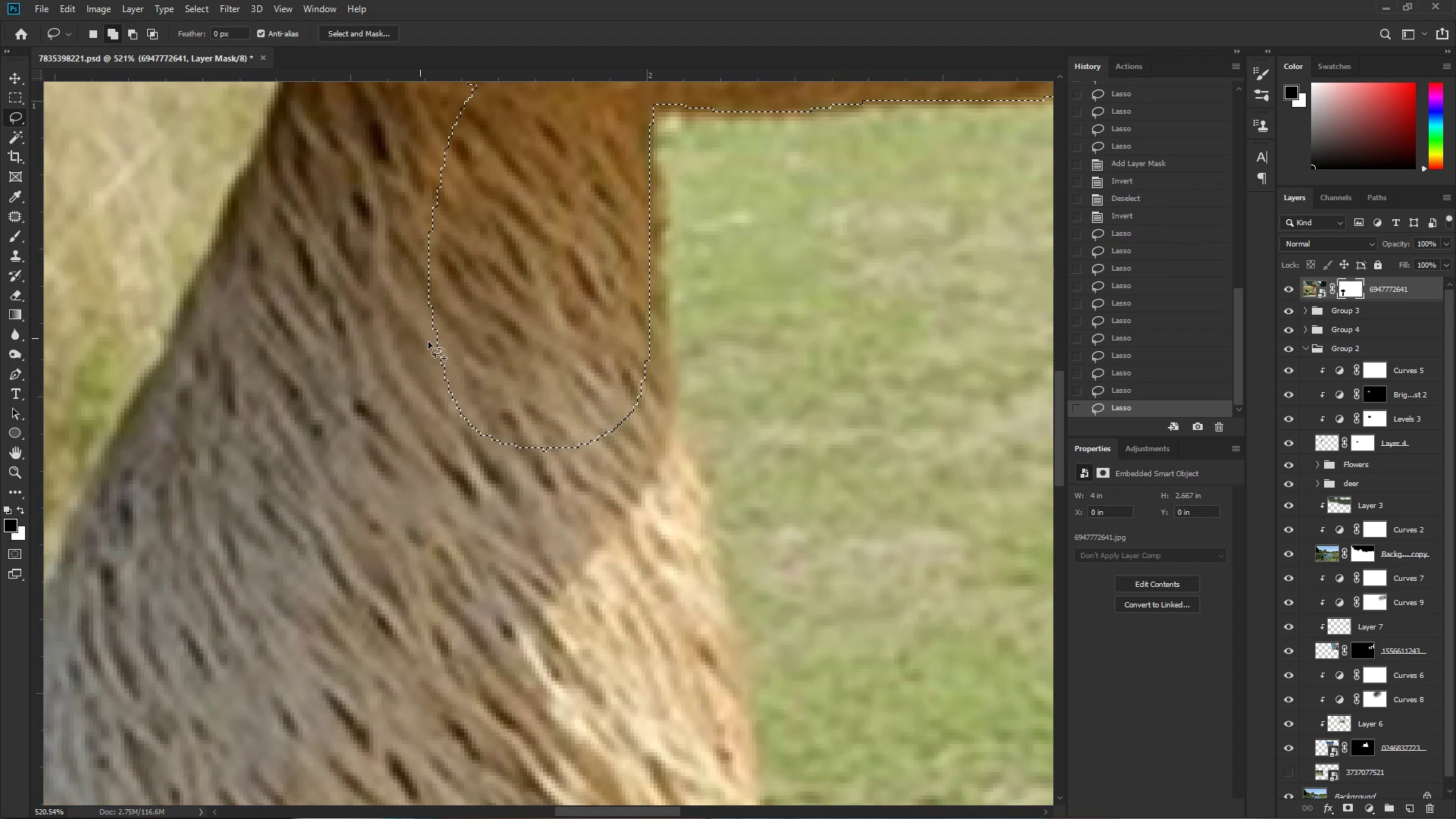 
key(Shift+ShiftLeft)
 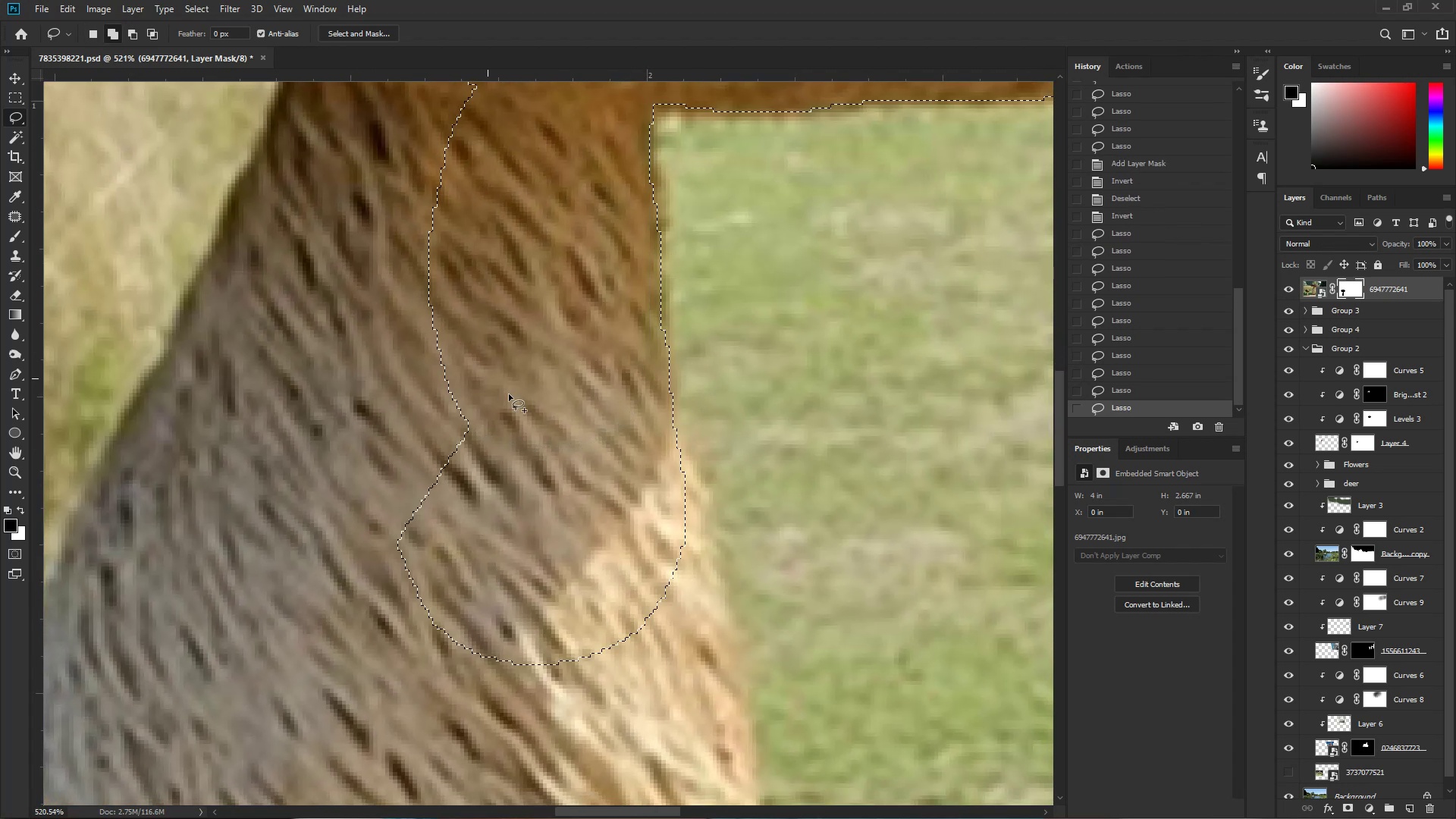 
hold_key(key=Space, duration=0.62)
 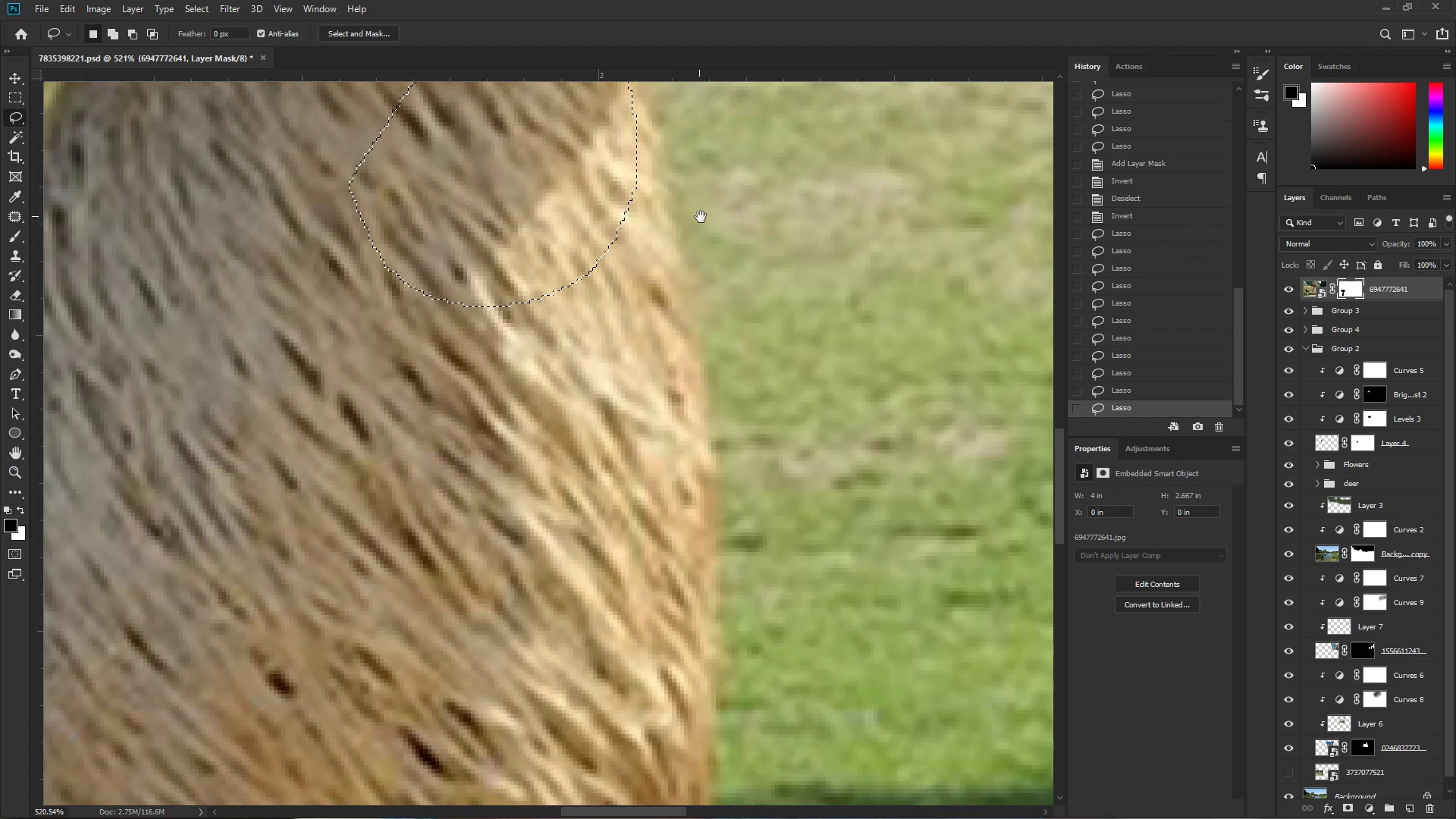 
left_click_drag(start_coordinate=[657, 554], to_coordinate=[608, 196])
 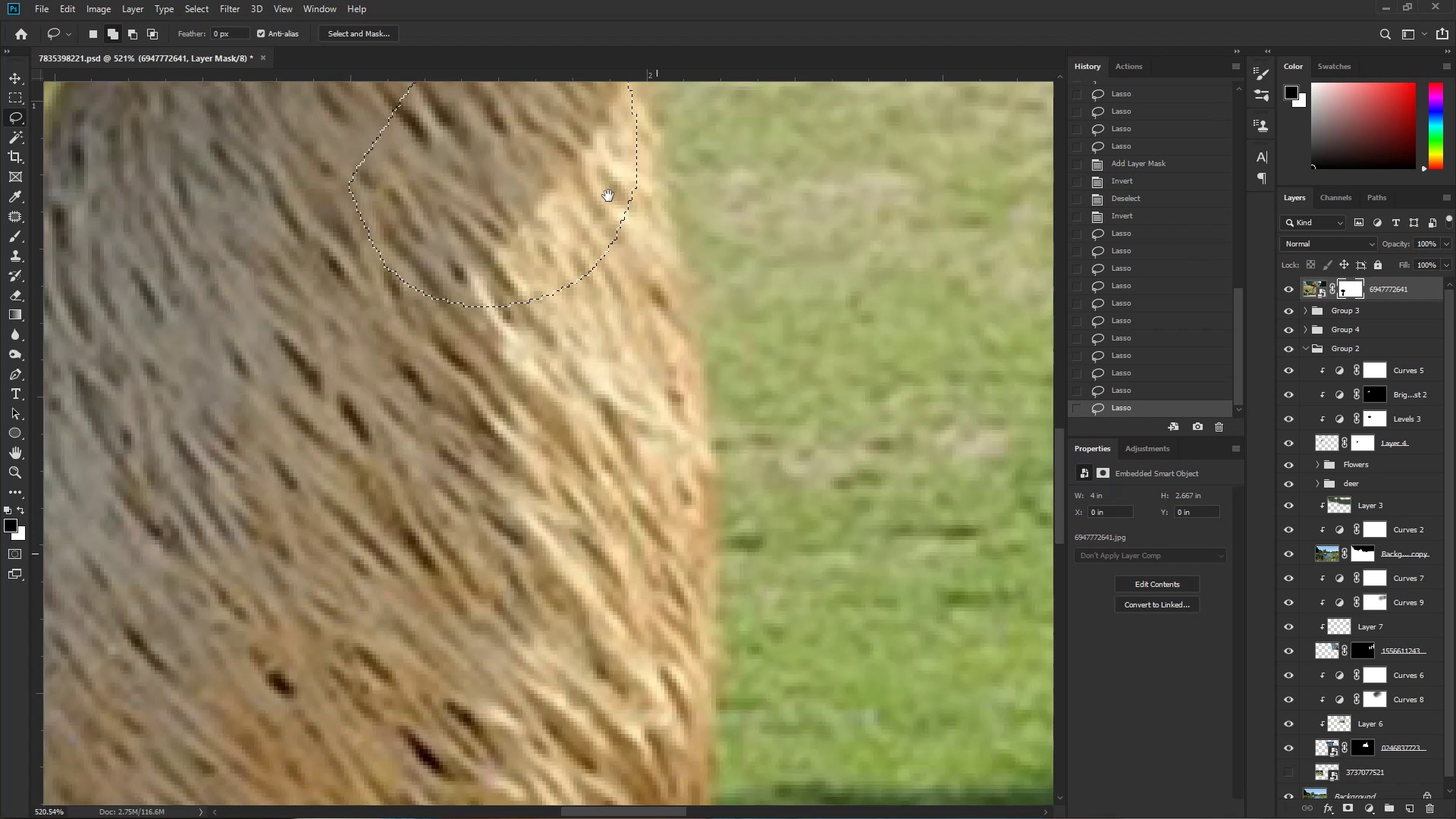 
hold_key(key=ShiftLeft, duration=0.33)
 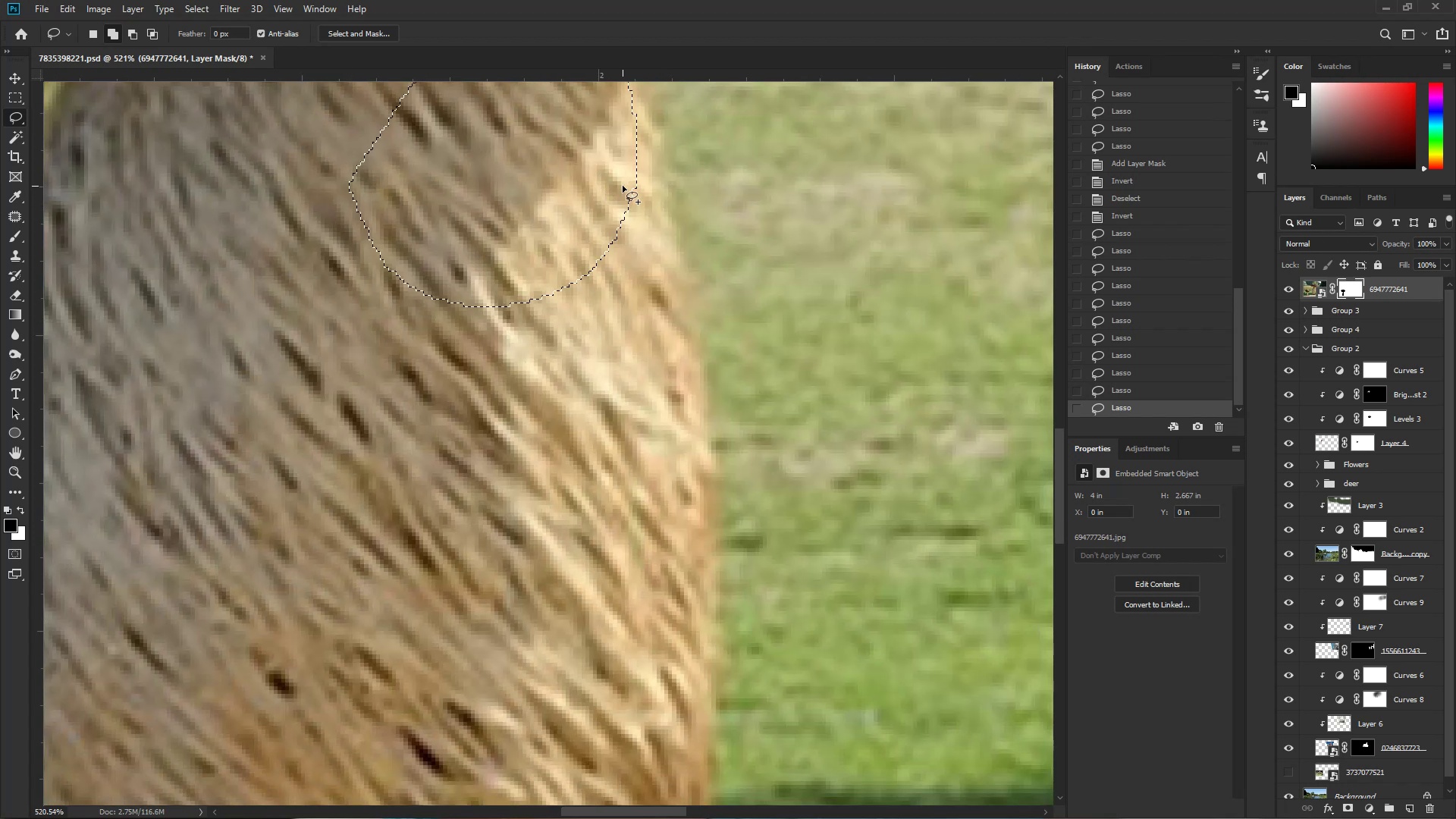 
hold_key(key=Space, duration=0.62)
 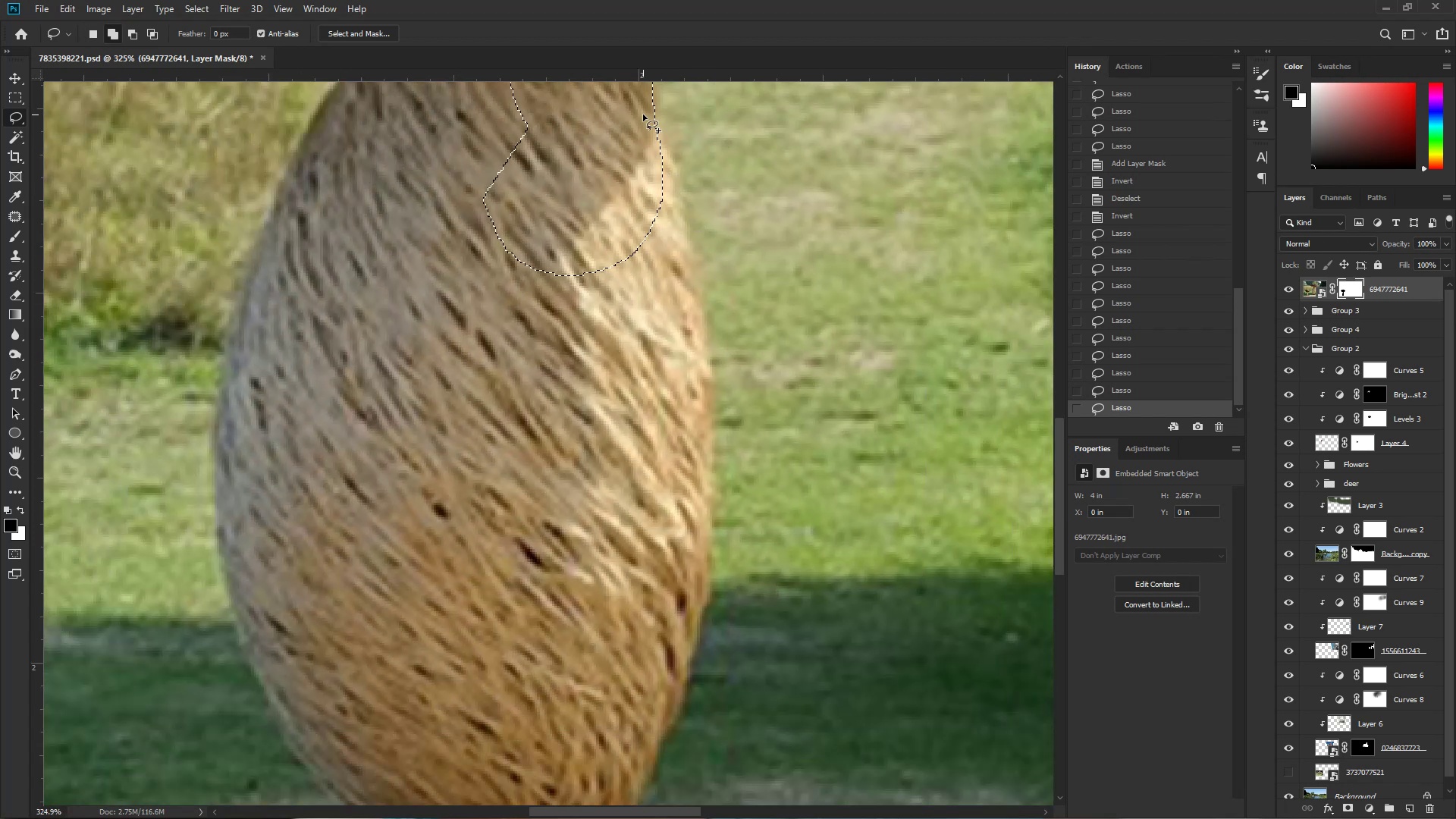 
key(Control+ControlLeft)
 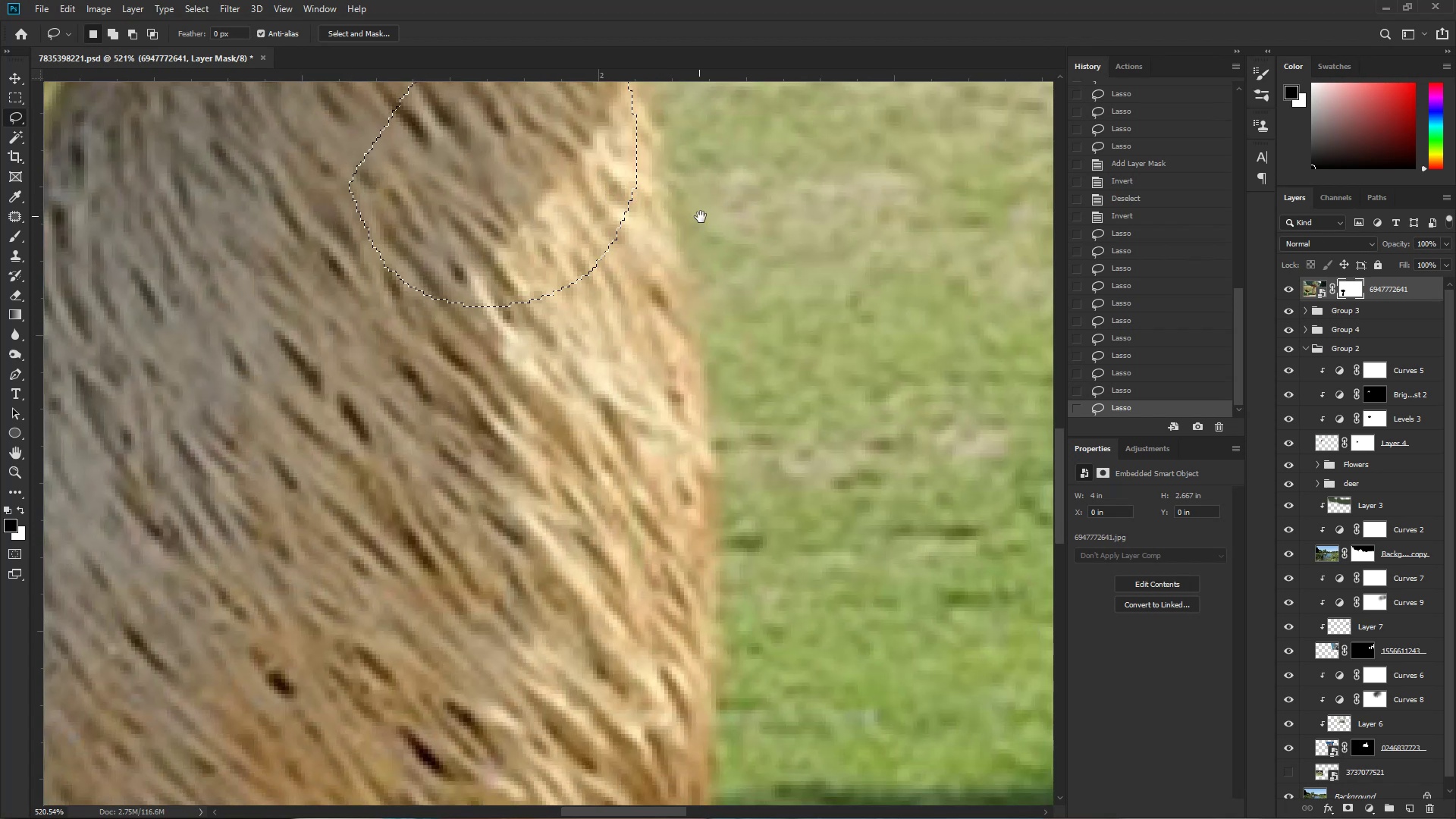 
left_click_drag(start_coordinate=[705, 223], to_coordinate=[667, 229])
 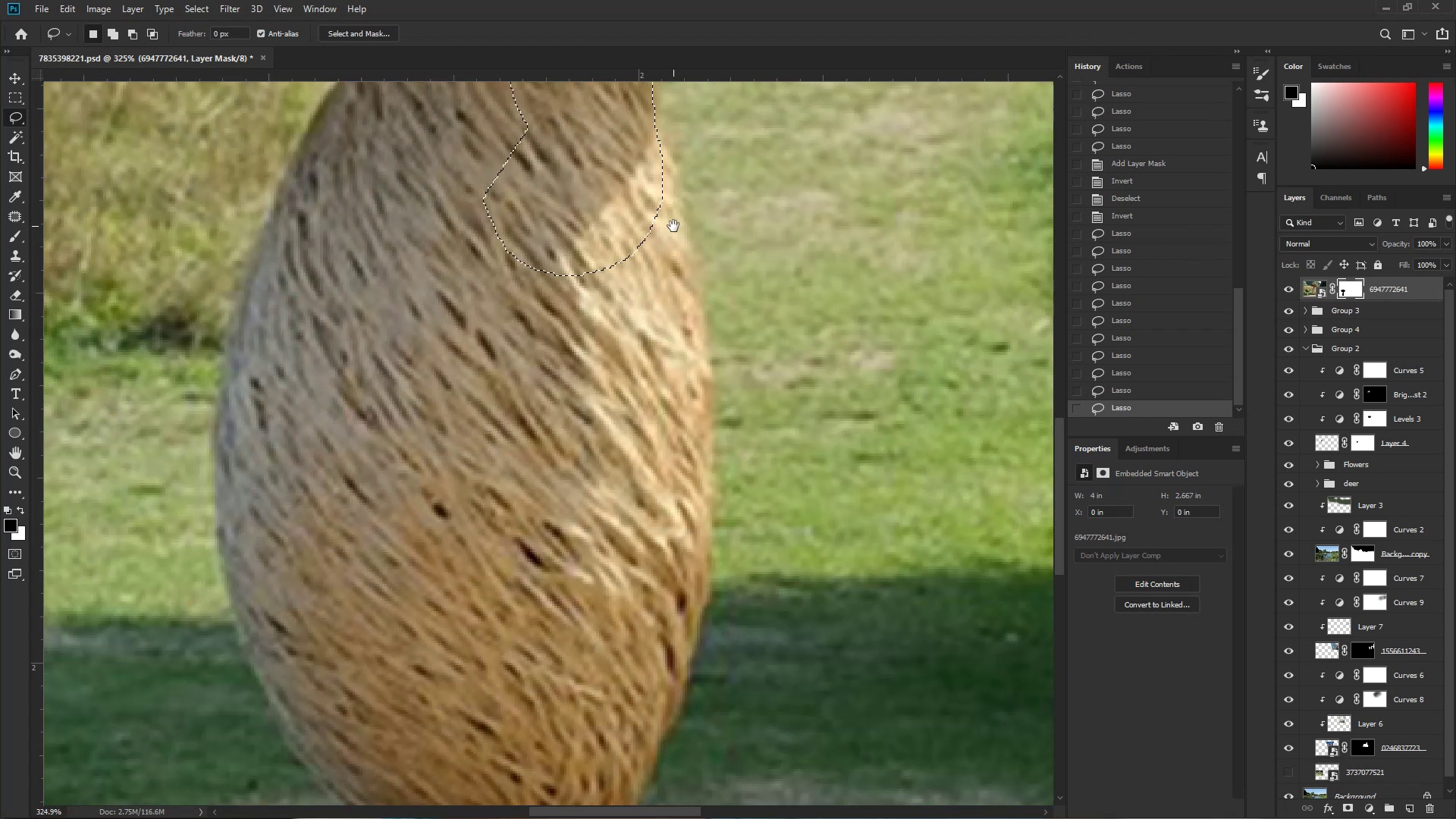 
hold_key(key=ShiftLeft, duration=1.52)
left_click_drag(start_coordinate=[650, 118], to_coordinate=[536, 177])
 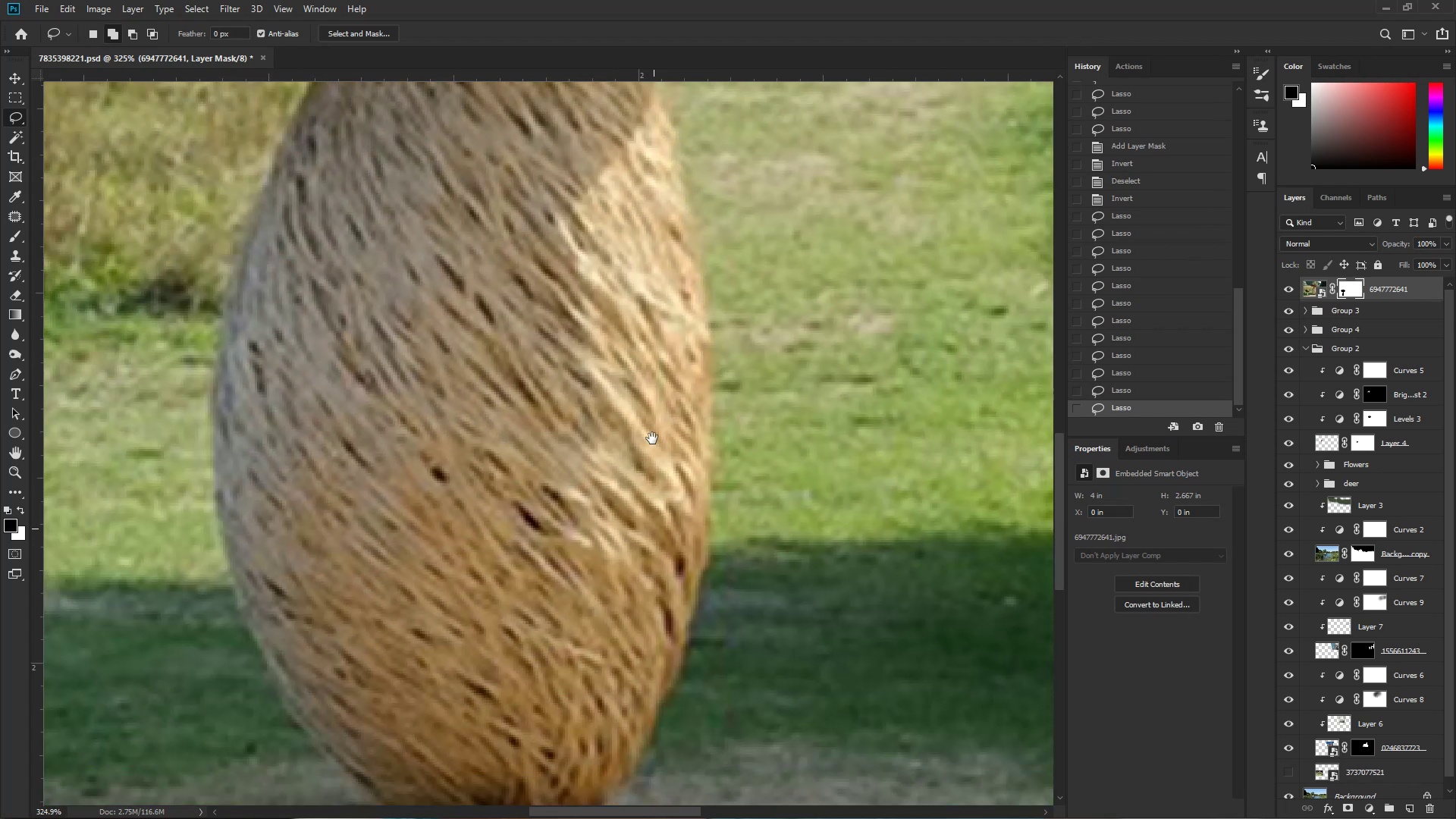 
hold_key(key=ShiftLeft, duration=1.52)
 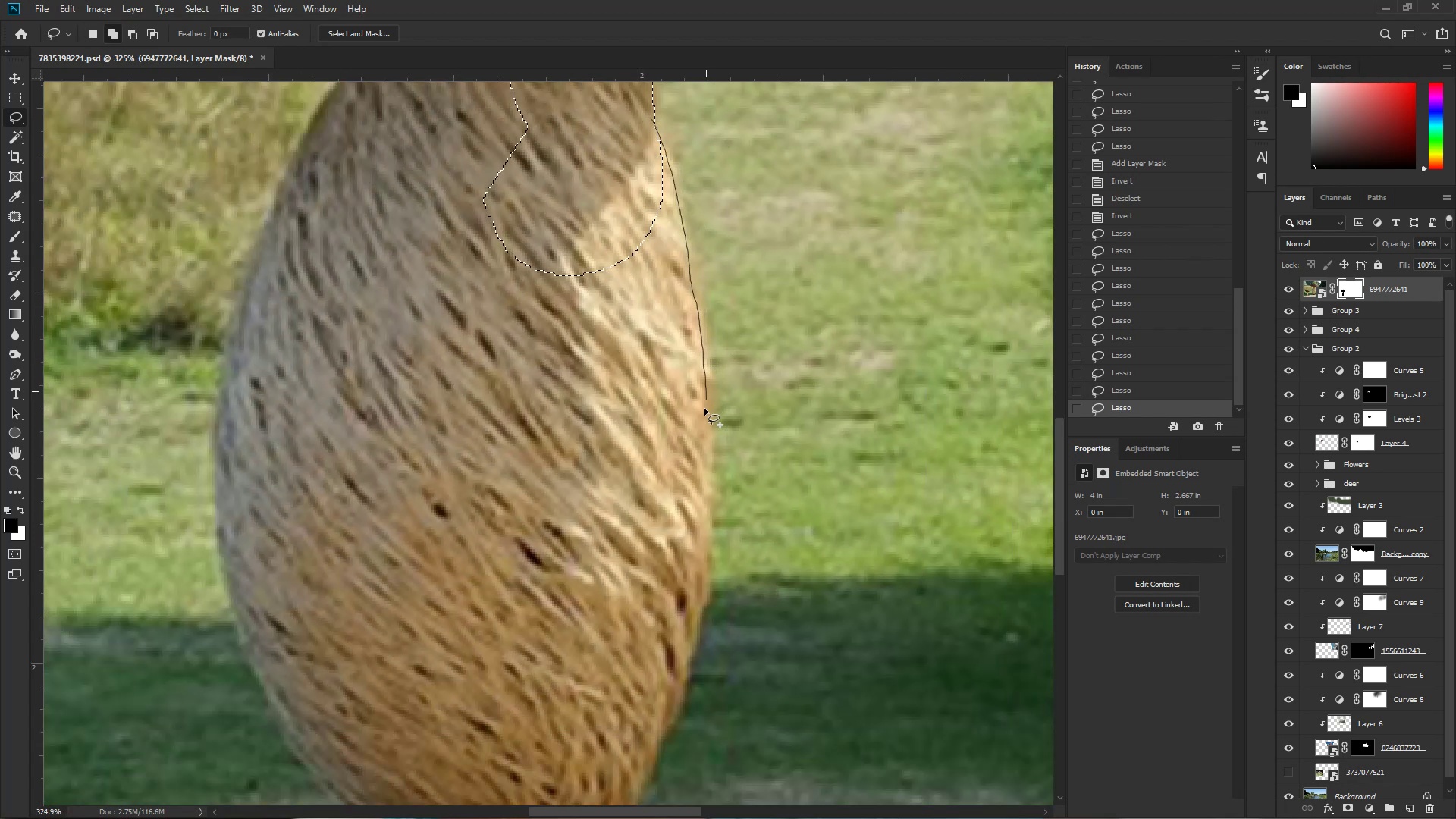 
hold_key(key=ShiftLeft, duration=1.14)
 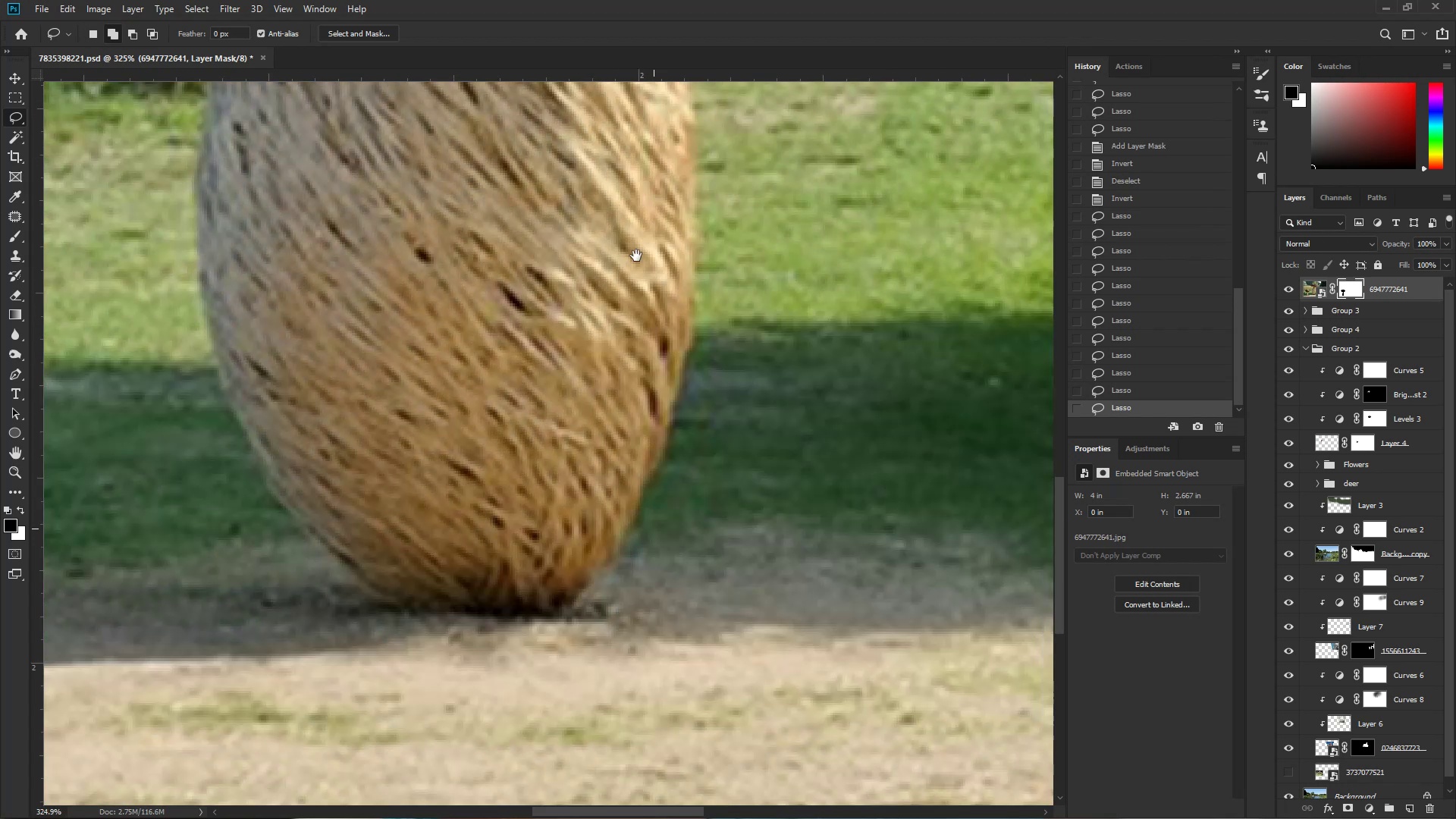 
hold_key(key=Space, duration=0.69)
 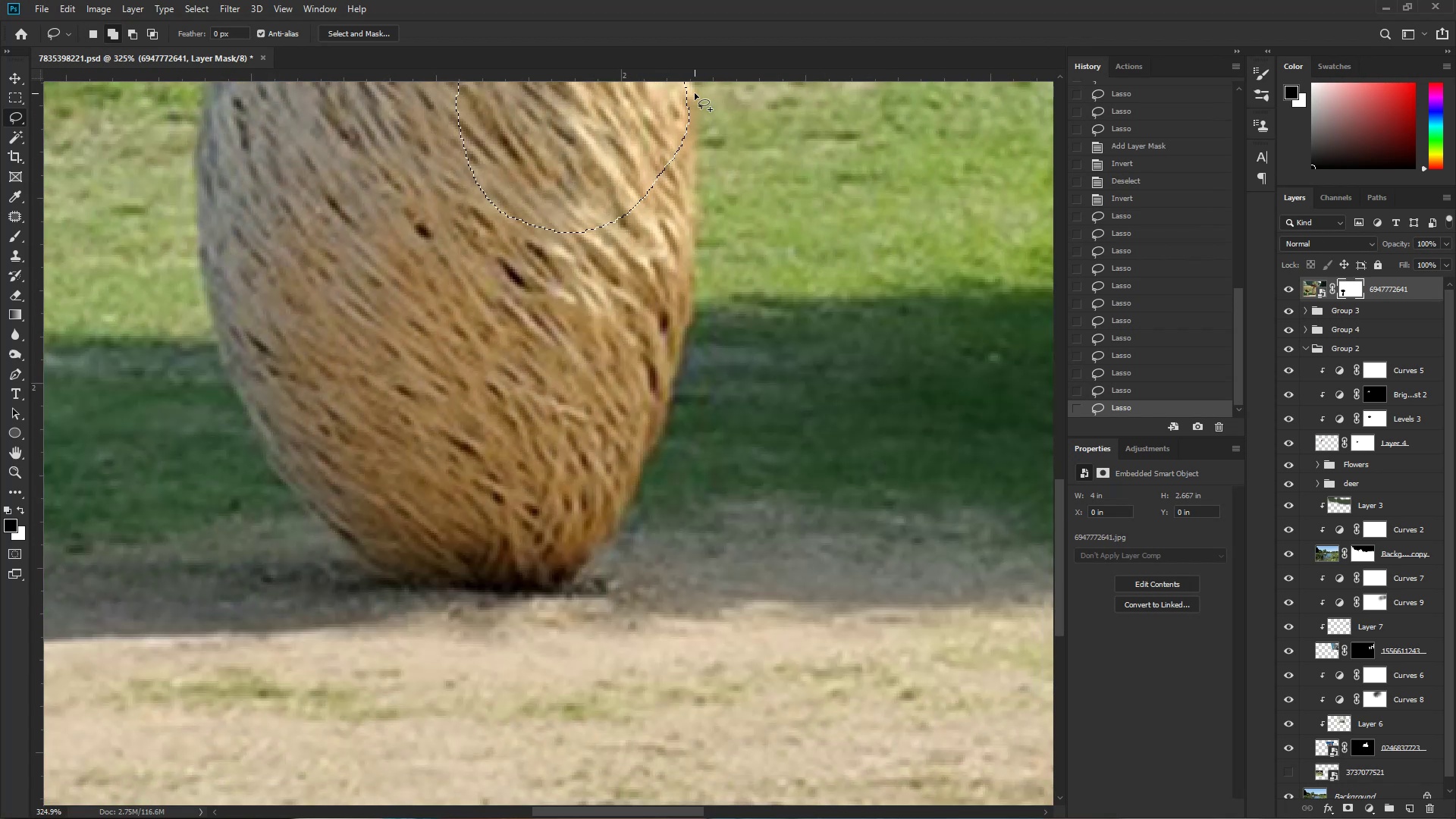 
left_click_drag(start_coordinate=[654, 529], to_coordinate=[636, 249])
 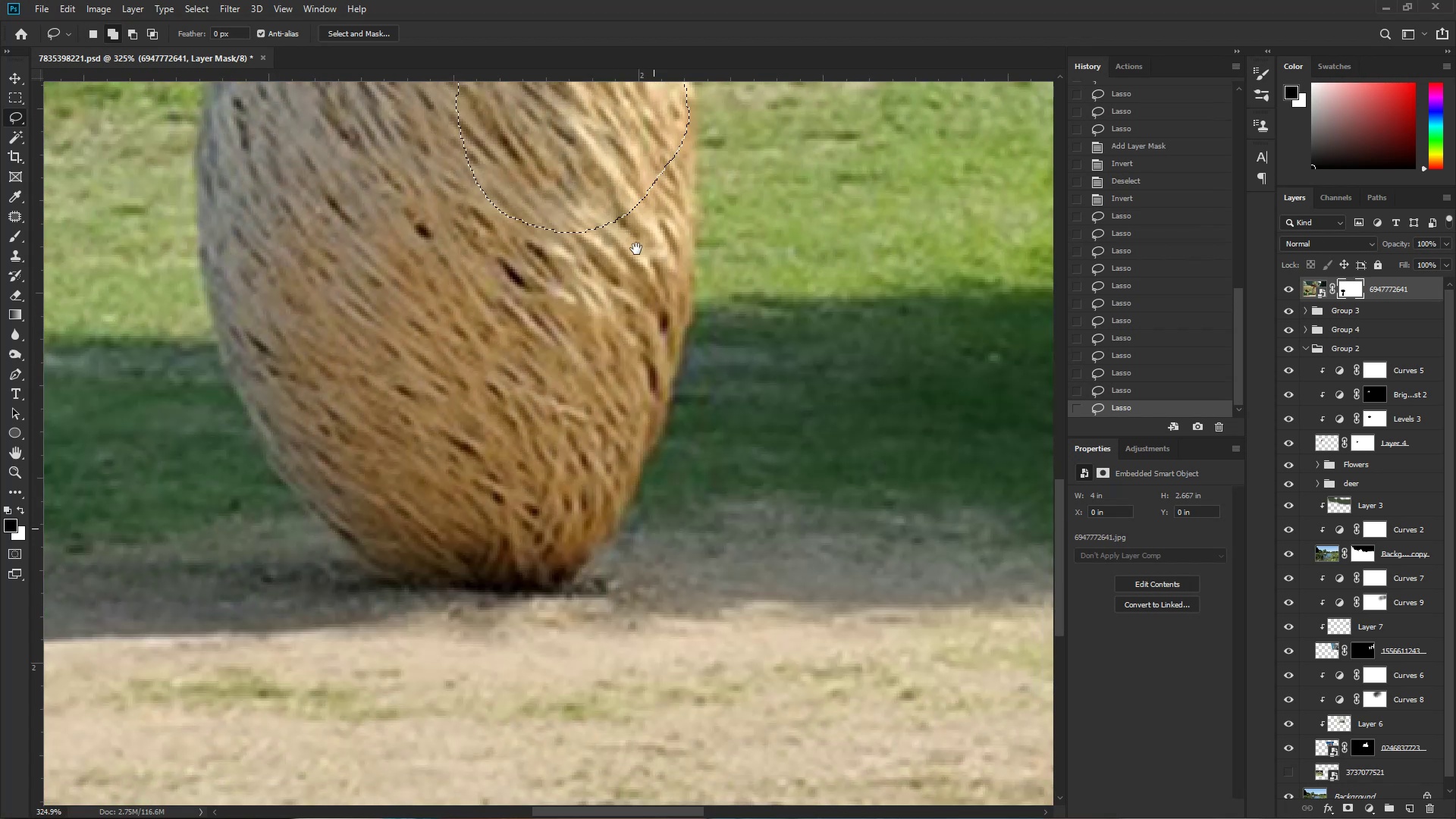 
hold_key(key=ShiftLeft, duration=1.5)
left_click_drag(start_coordinate=[686, 99], to_coordinate=[464, 220])
 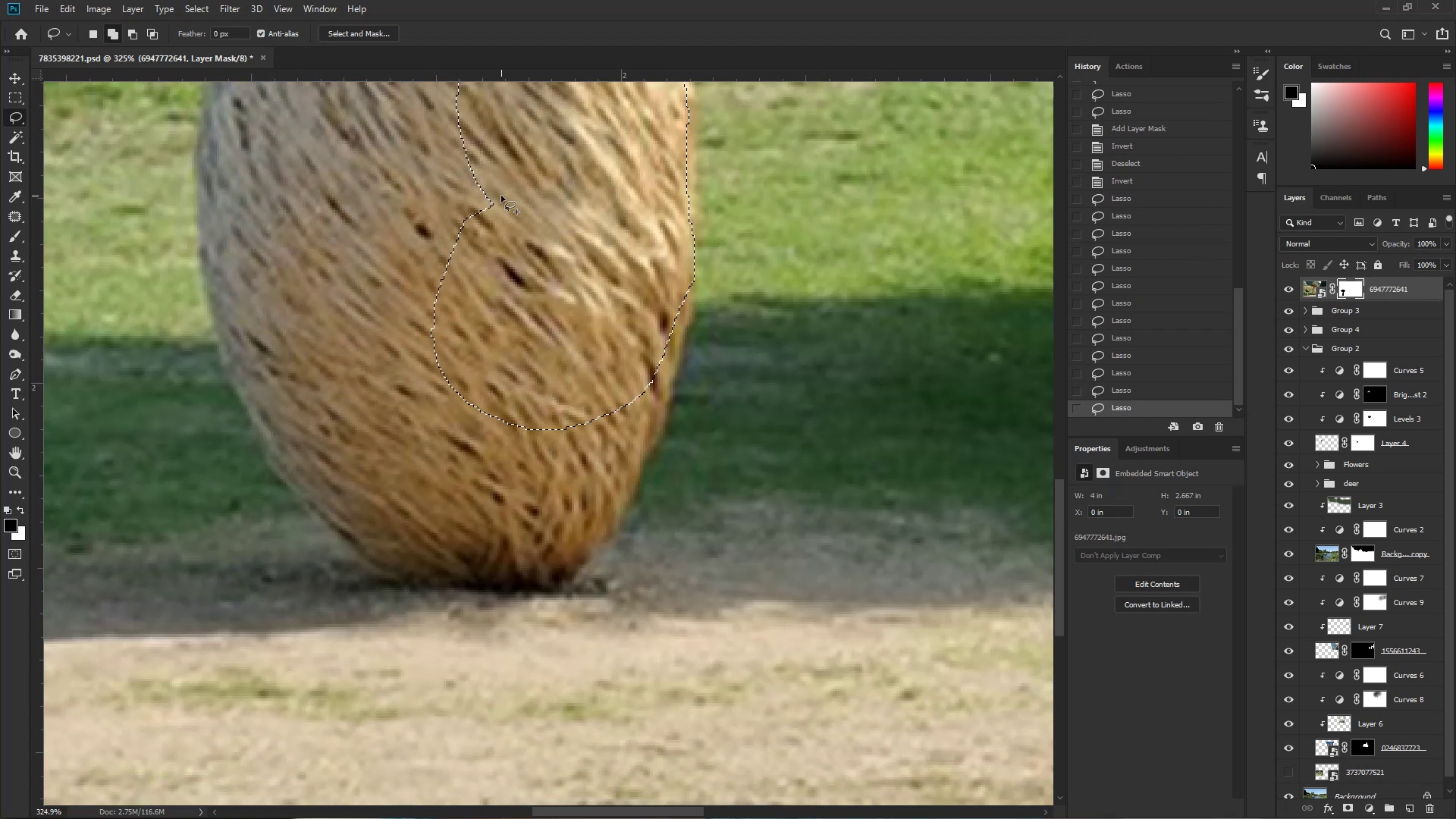 
hold_key(key=ShiftLeft, duration=1.52)
 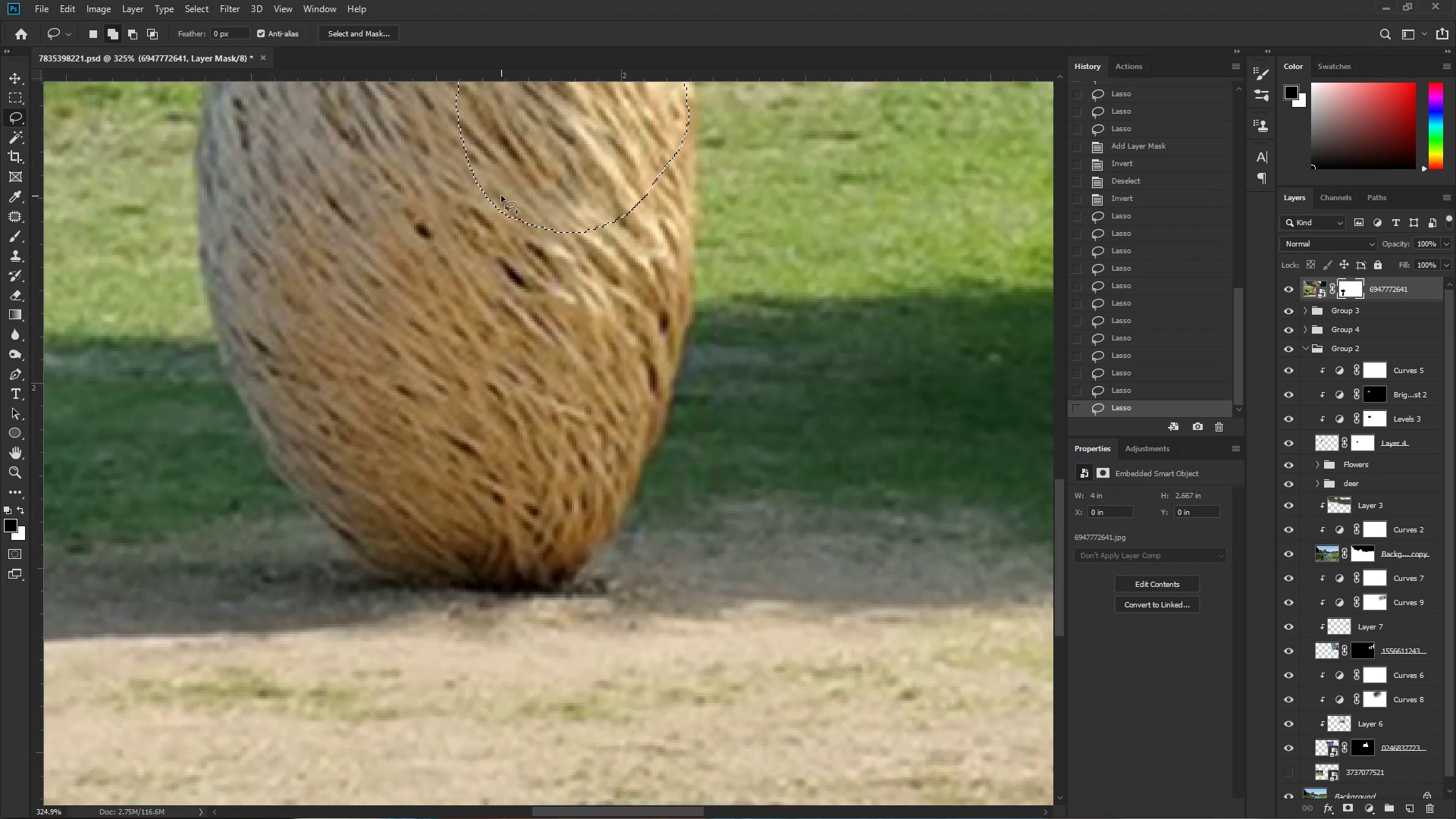 
hold_key(key=ShiftLeft, duration=1.51)
 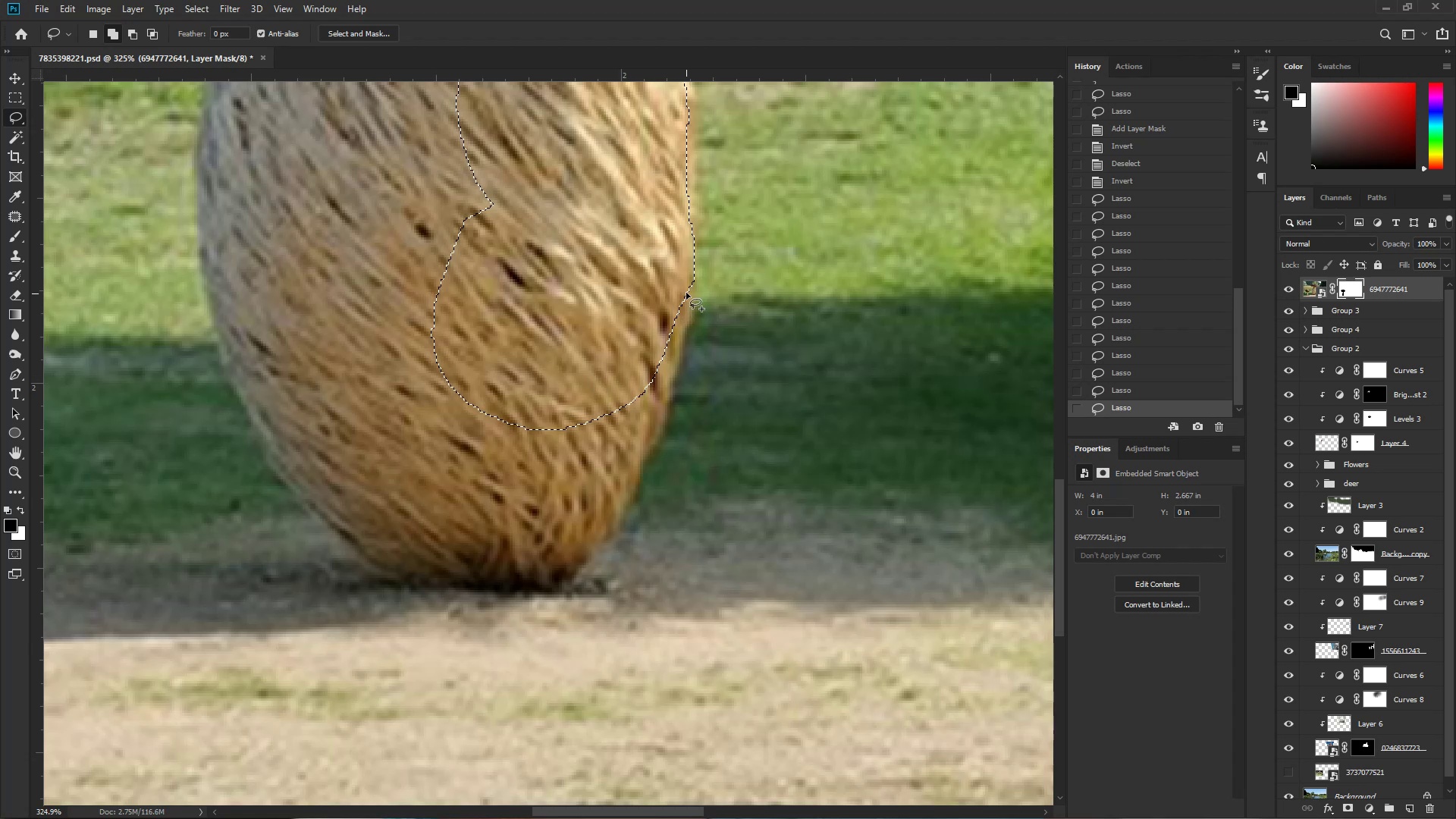 
hold_key(key=ShiftLeft, duration=1.52)
left_click_drag(start_coordinate=[686, 293], to_coordinate=[571, 259])
 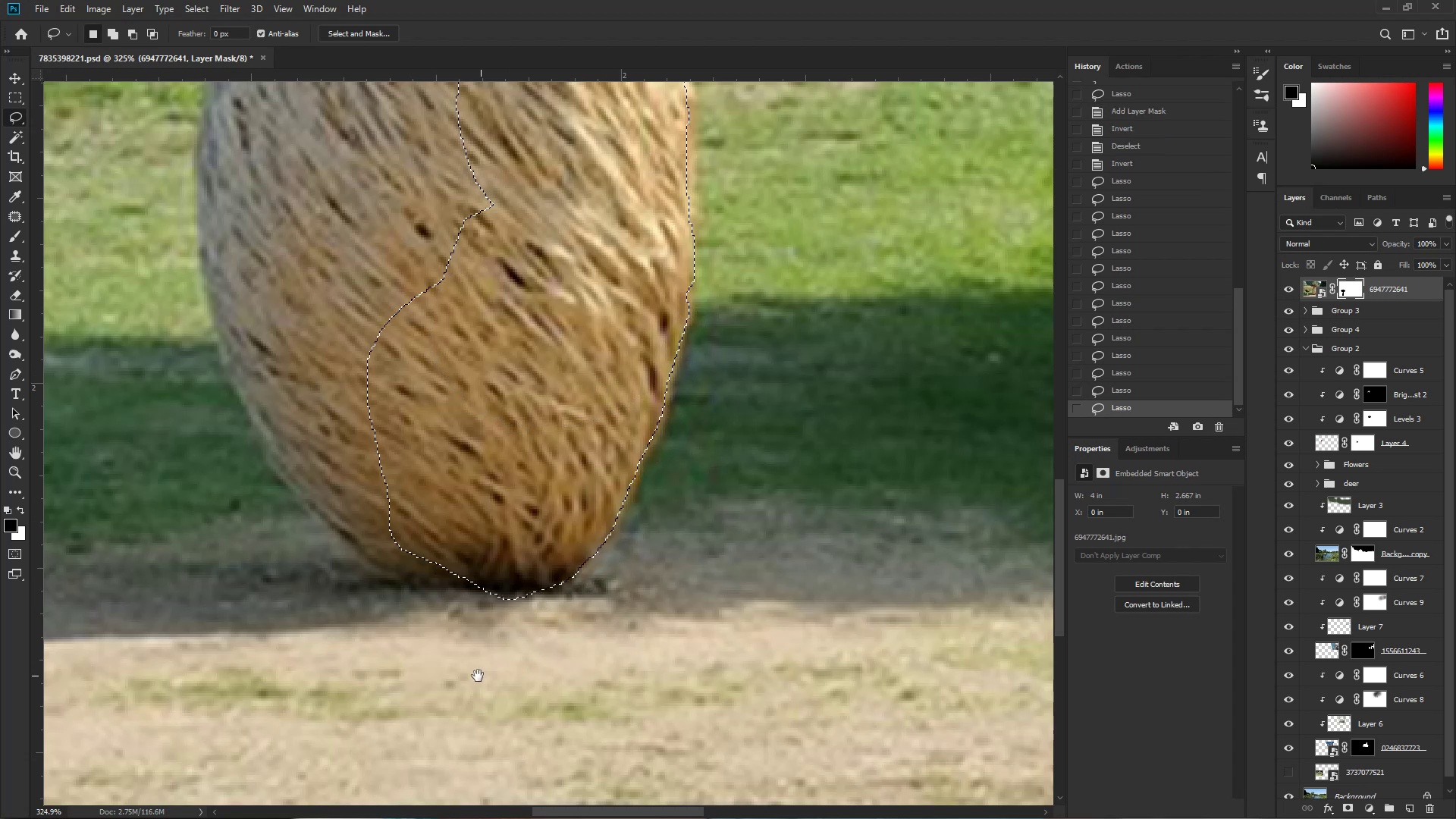 
hold_key(key=ShiftLeft, duration=1.51)
 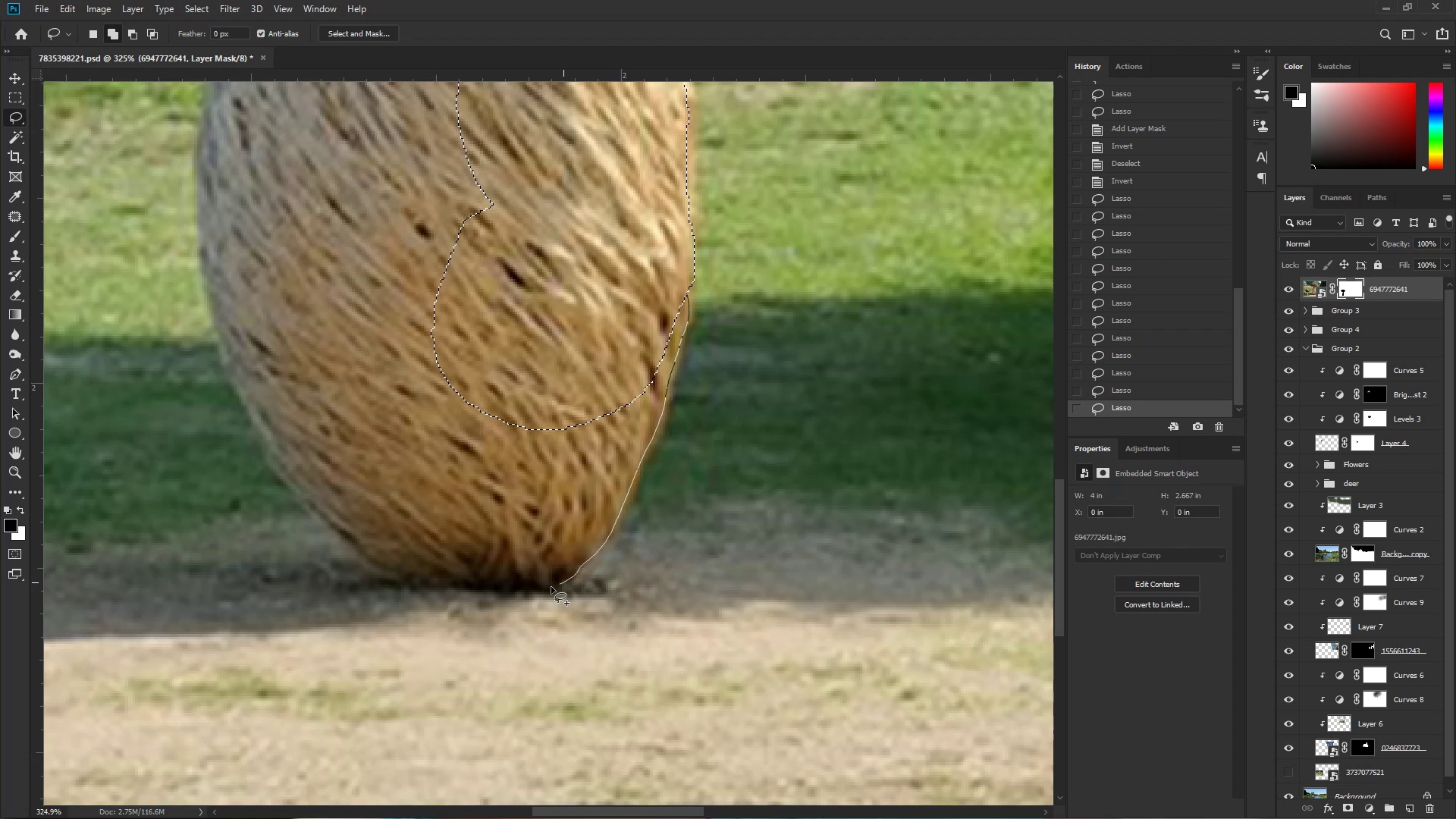 
hold_key(key=ShiftLeft, duration=1.52)
 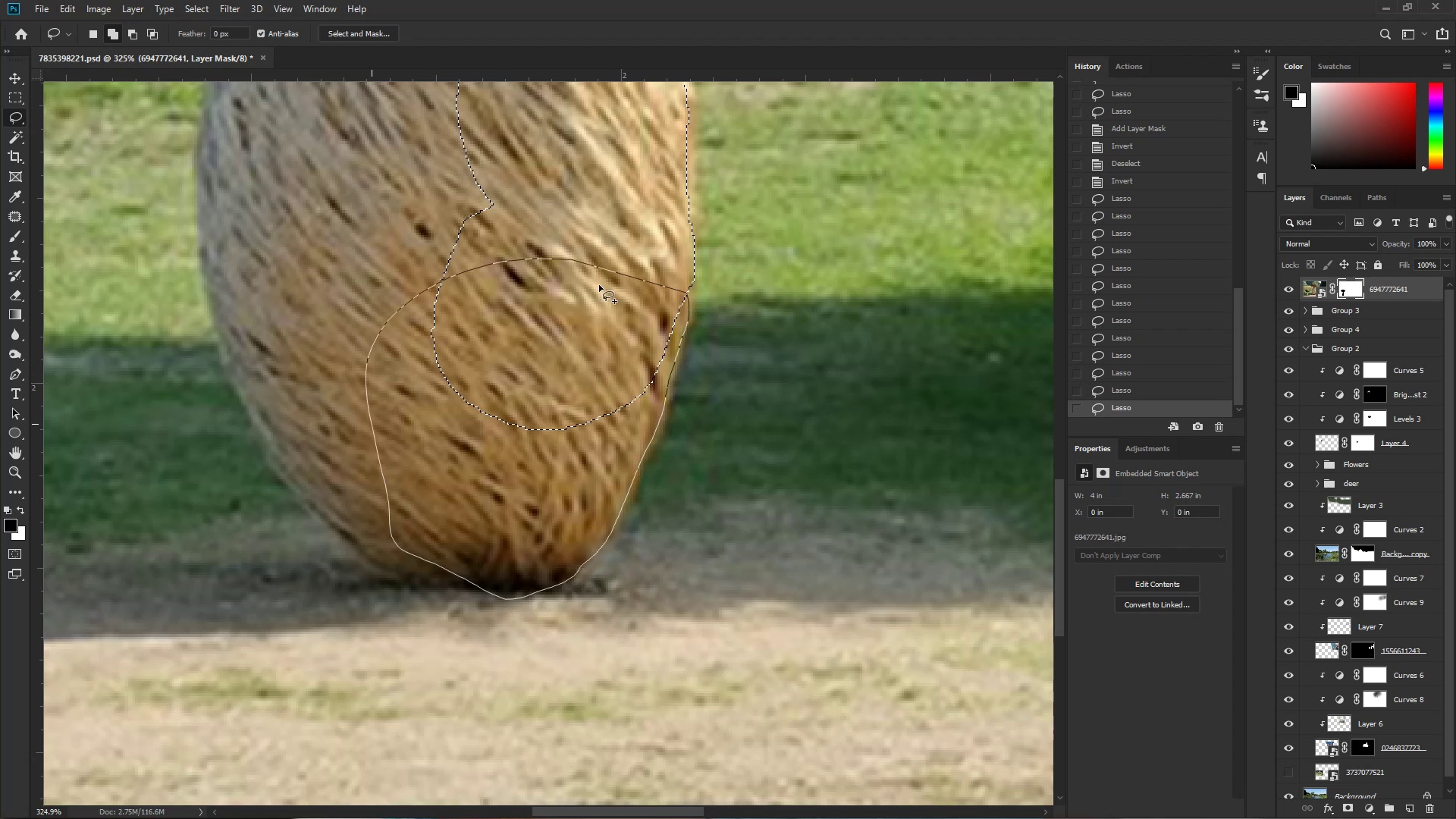 
key(Shift+ShiftLeft)
 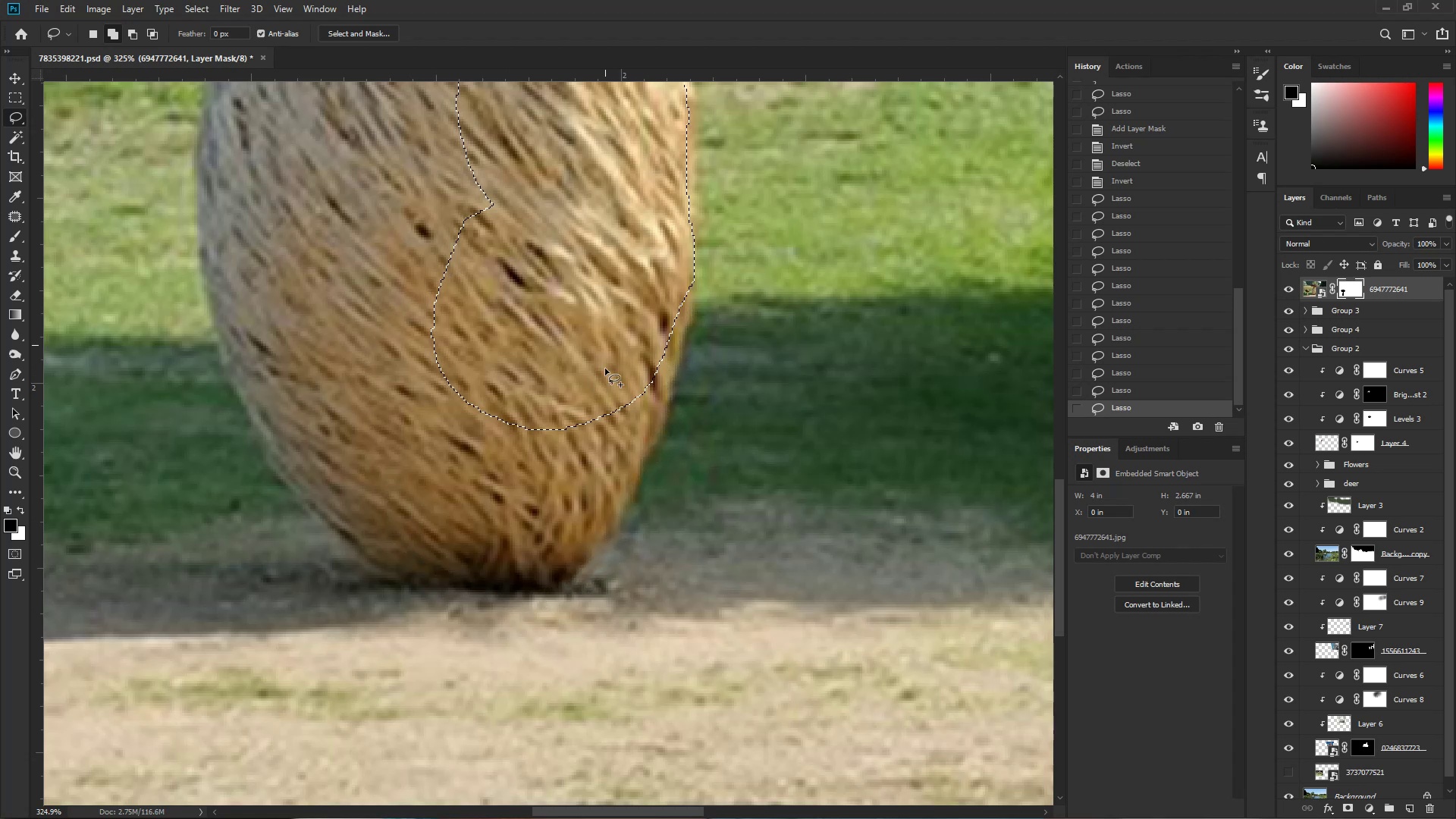 
key(Shift+ShiftLeft)
 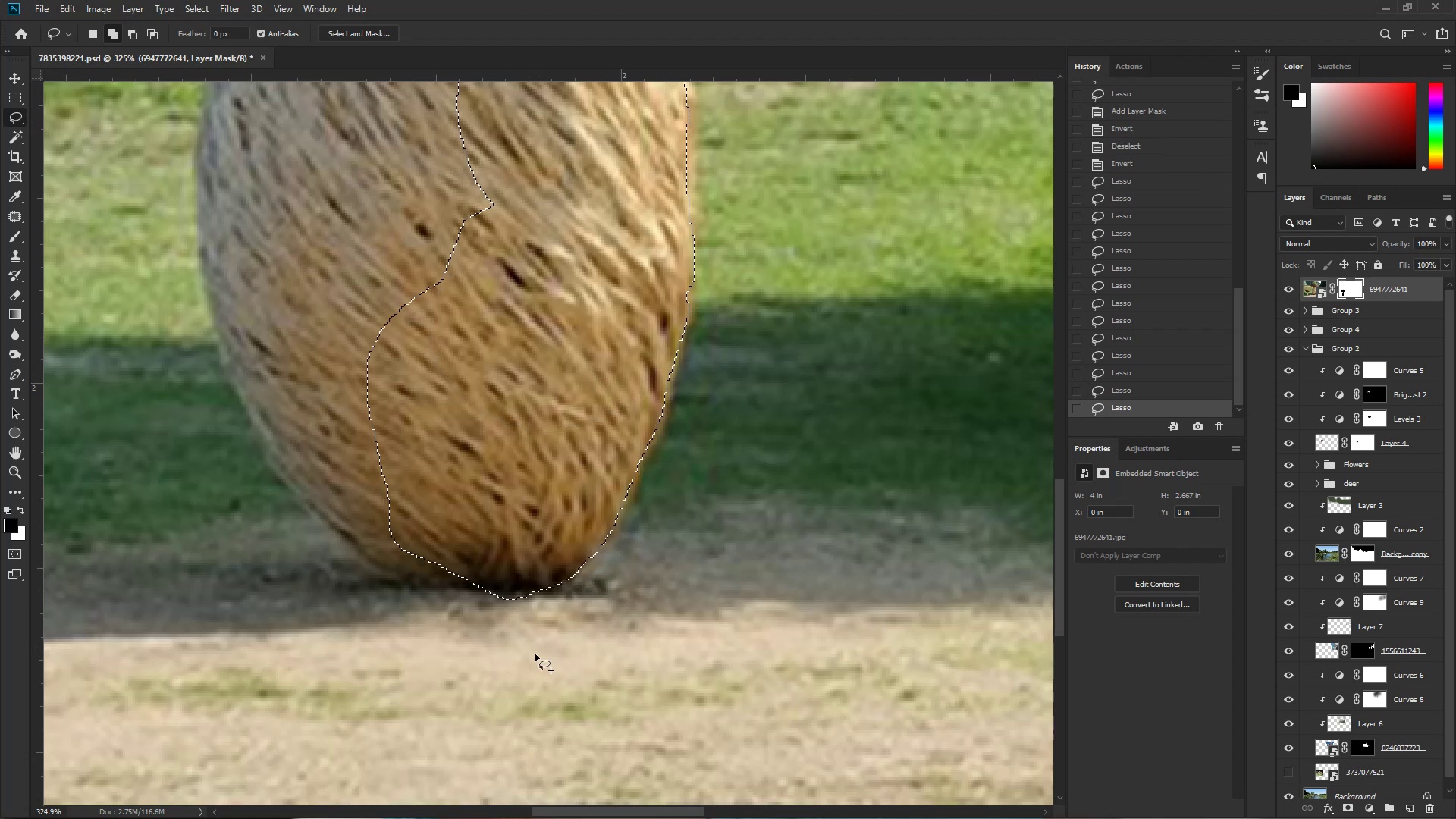 
key(Shift+ShiftLeft)
 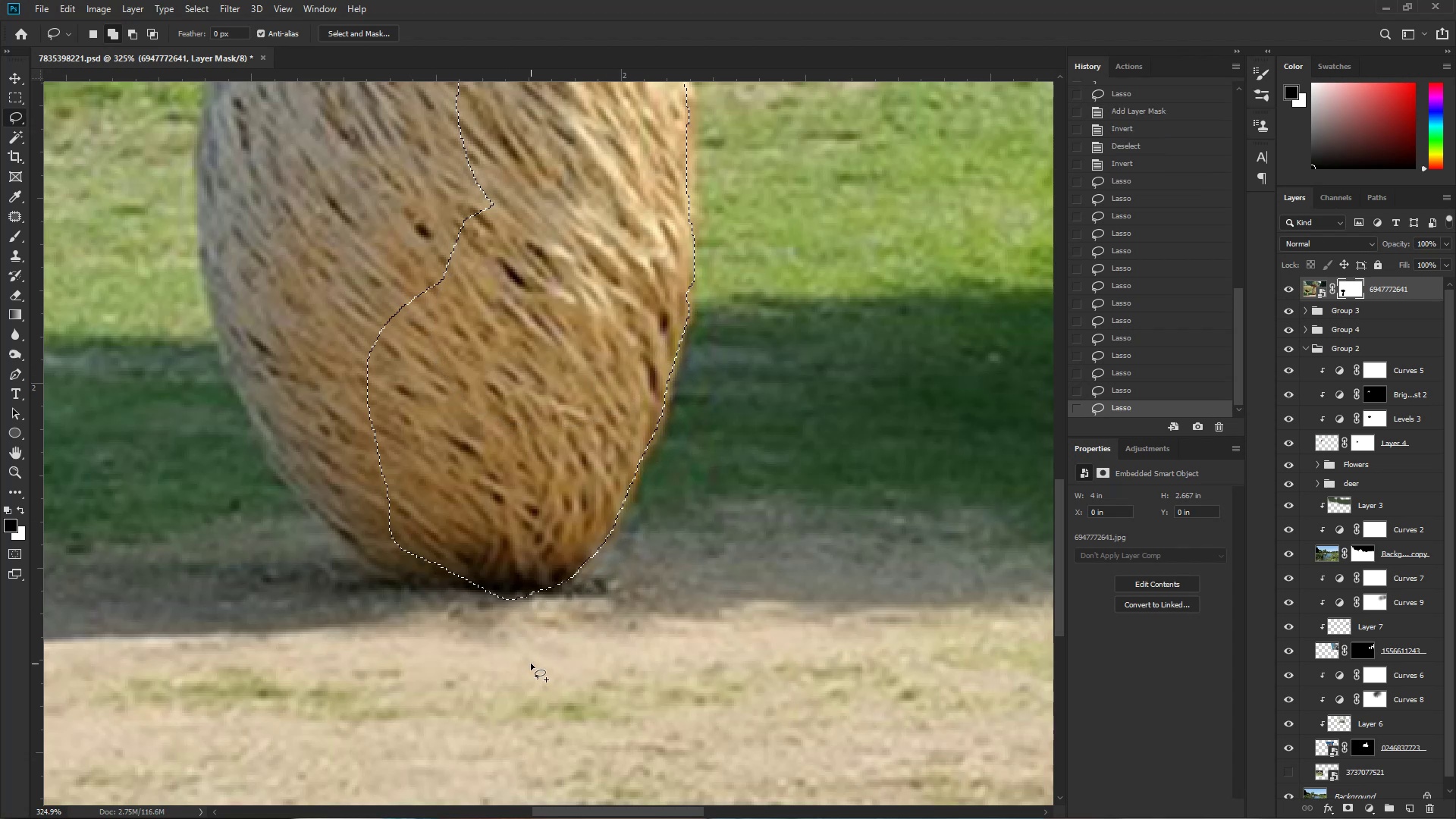 
key(Shift+ShiftLeft)
 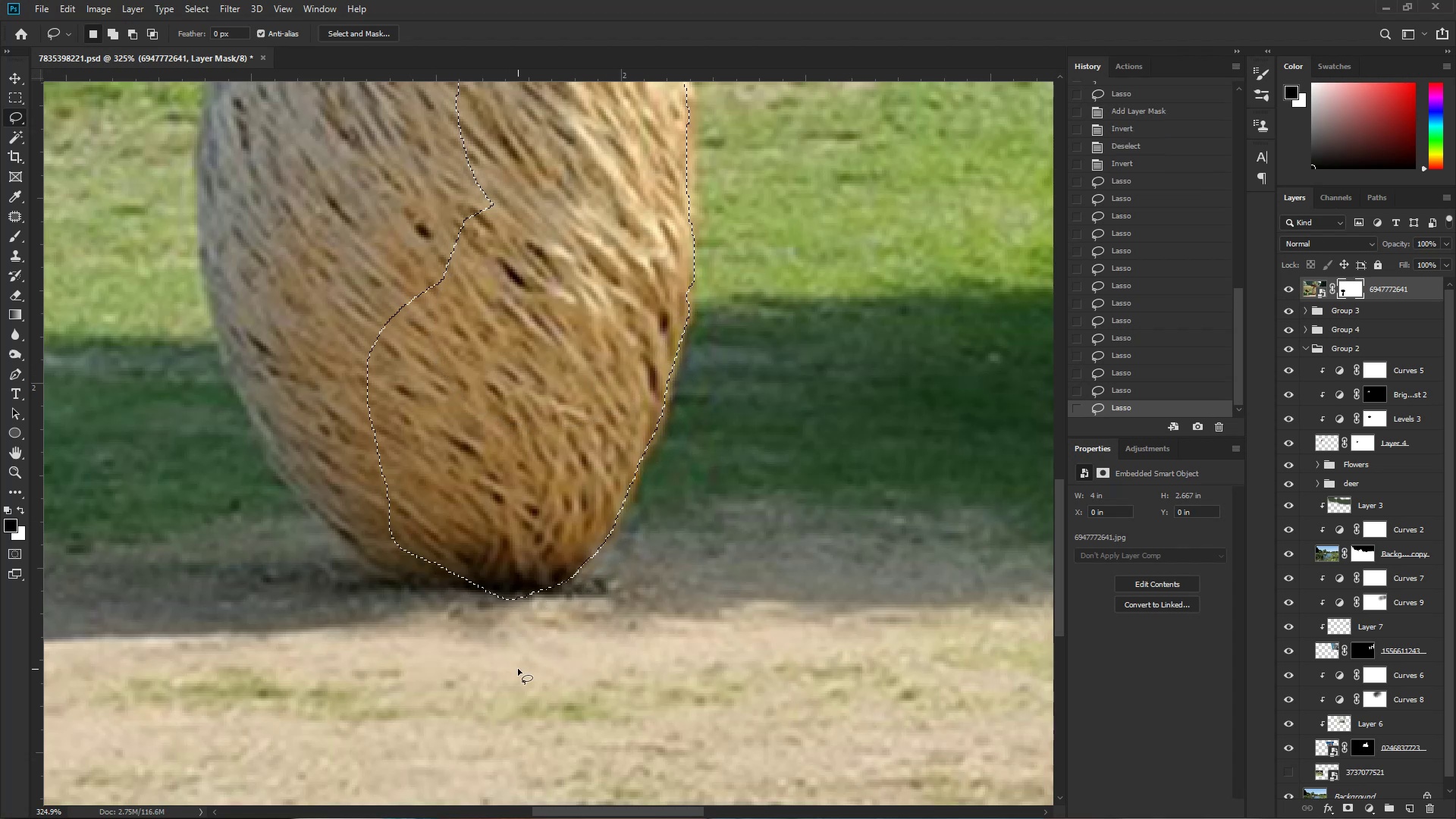 
hold_key(key=Space, duration=0.36)
 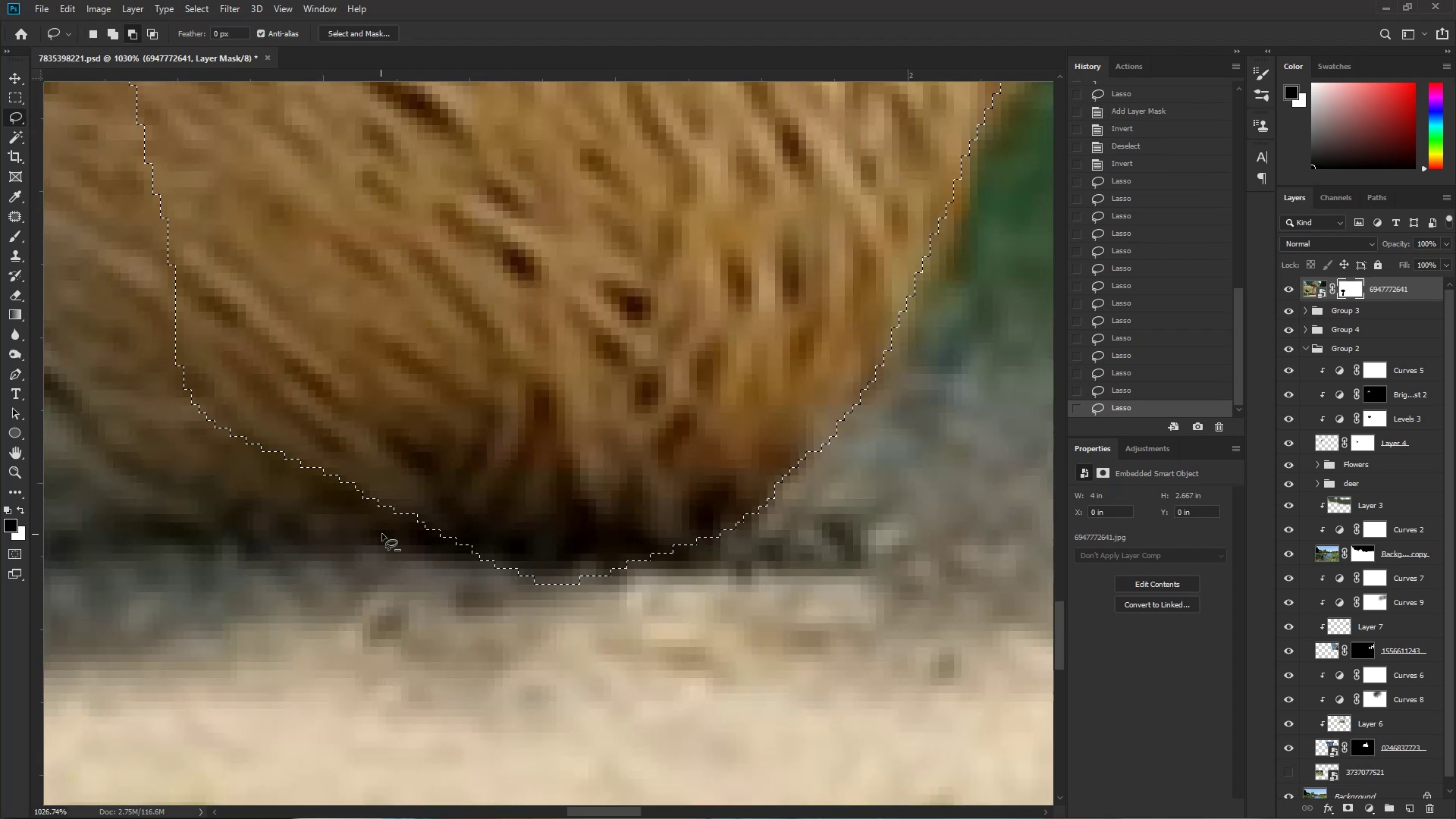 
hold_key(key=ControlLeft, duration=0.33)
left_click_drag(start_coordinate=[488, 607], to_coordinate=[561, 598])
 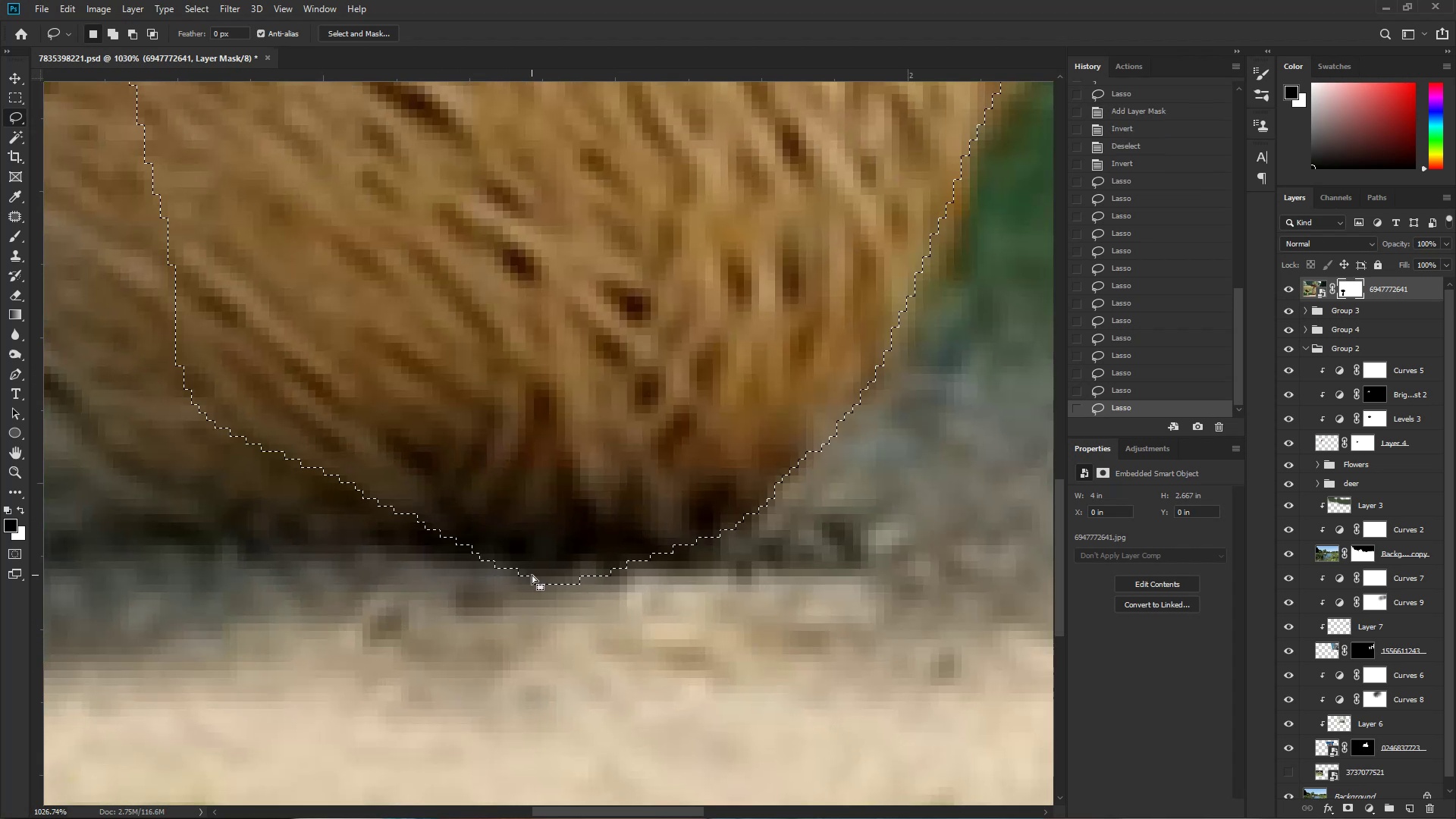 
hold_key(key=AltLeft, duration=1.53)
left_click_drag(start_coordinate=[381, 534], to_coordinate=[457, 663])
 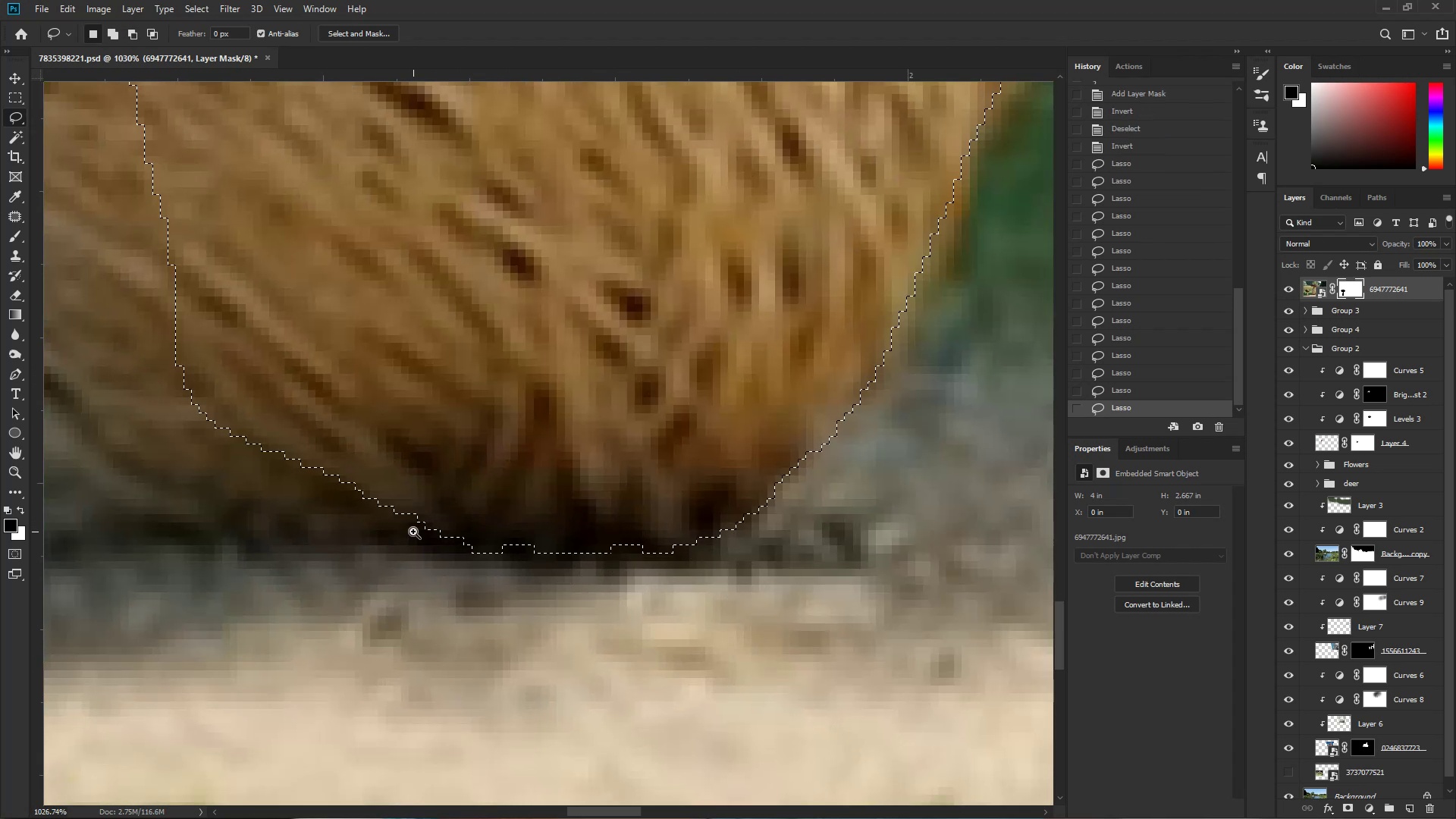 
hold_key(key=AltLeft, duration=0.64)
 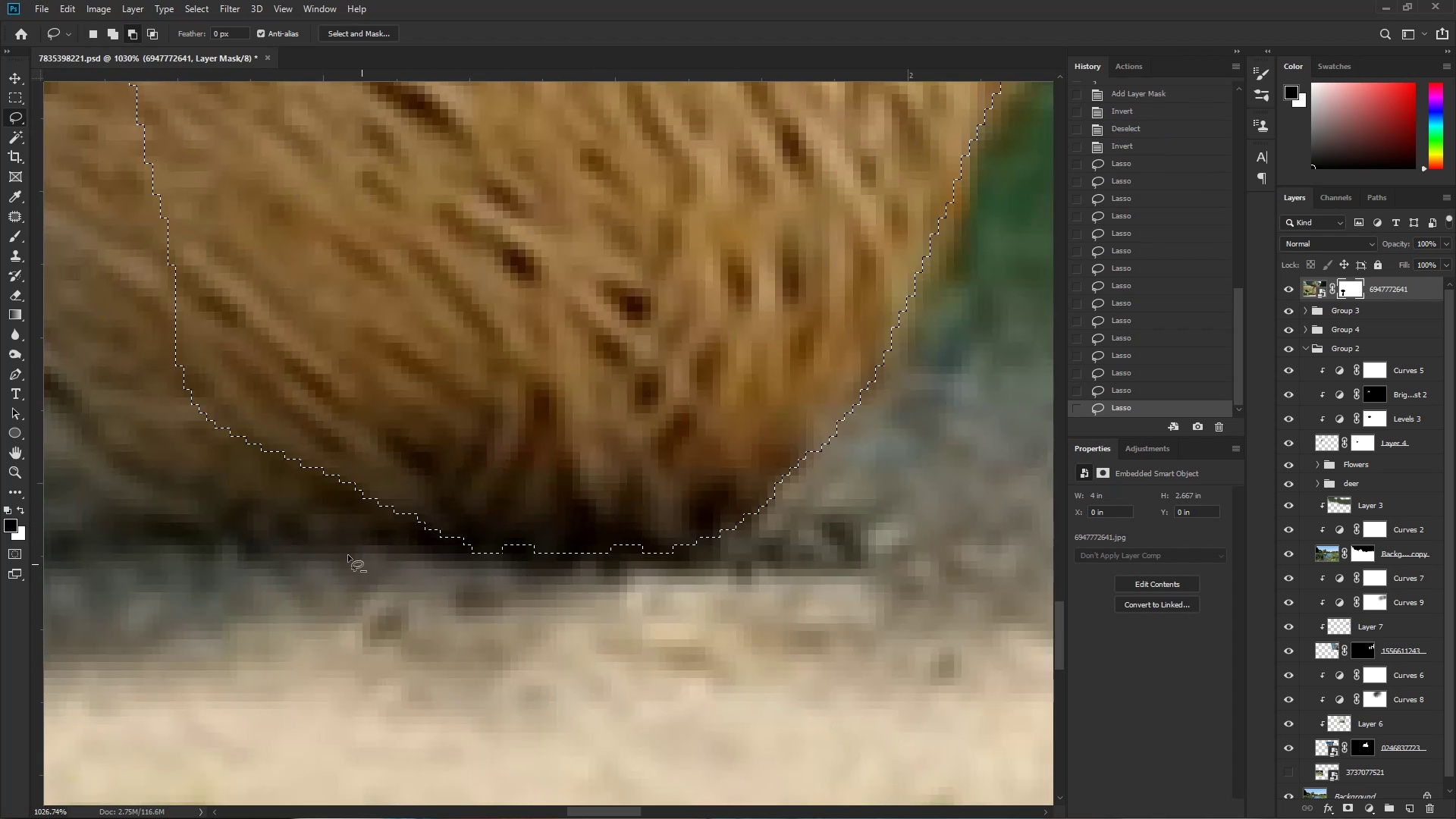 
key(Control+ControlLeft)
 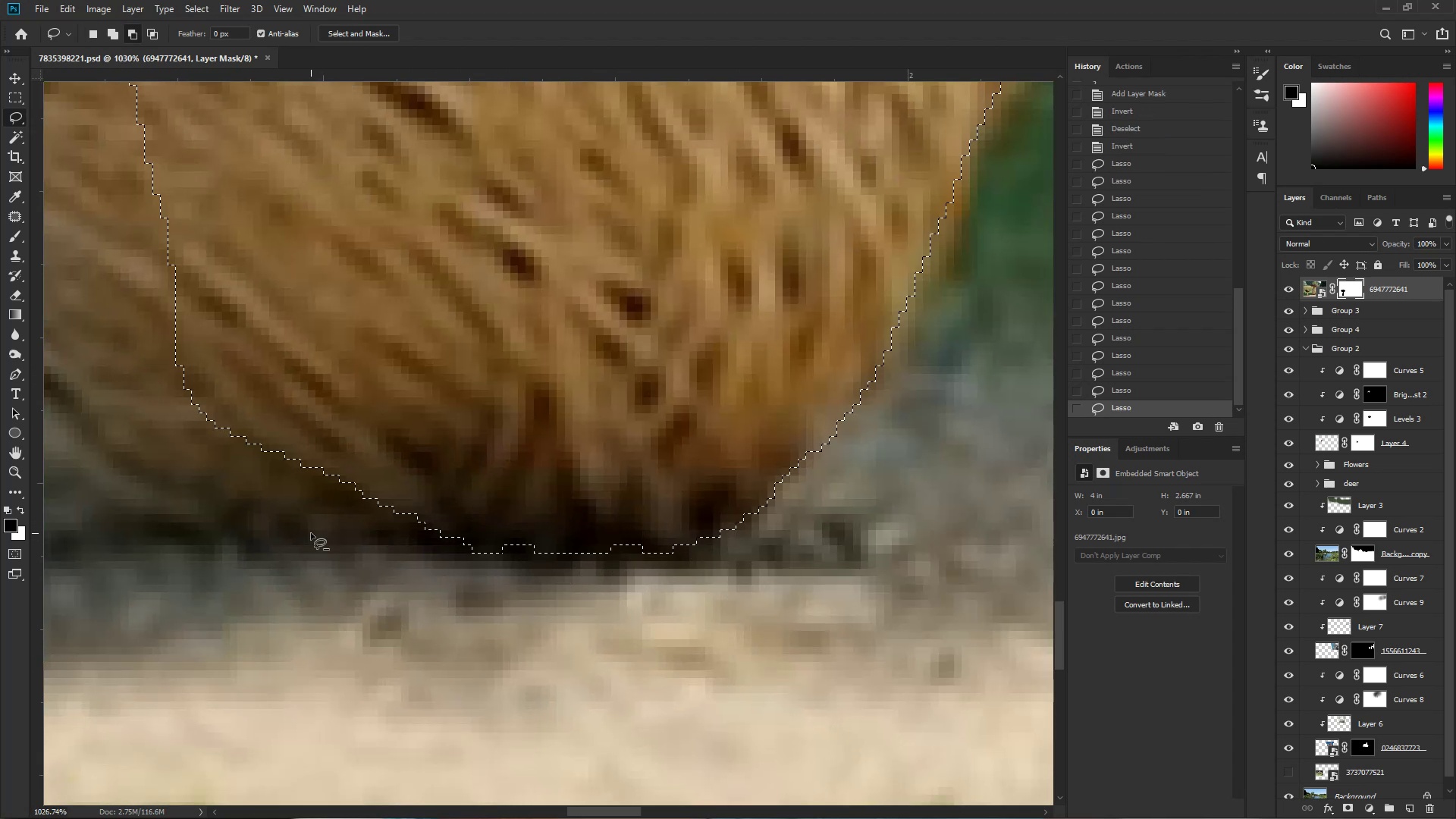 
hold_key(key=Space, duration=0.82)
 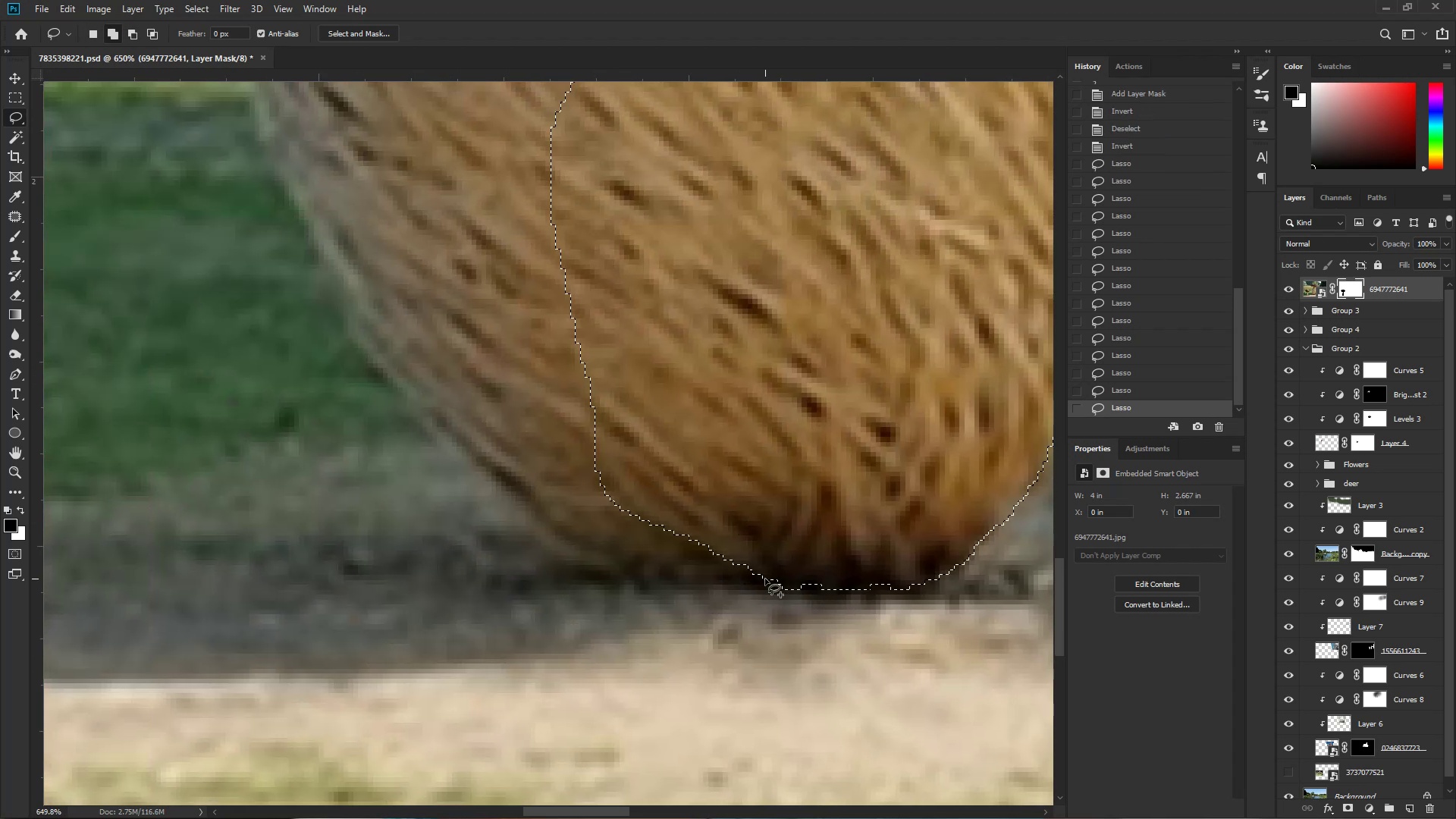 
left_click_drag(start_coordinate=[418, 530], to_coordinate=[383, 545])
 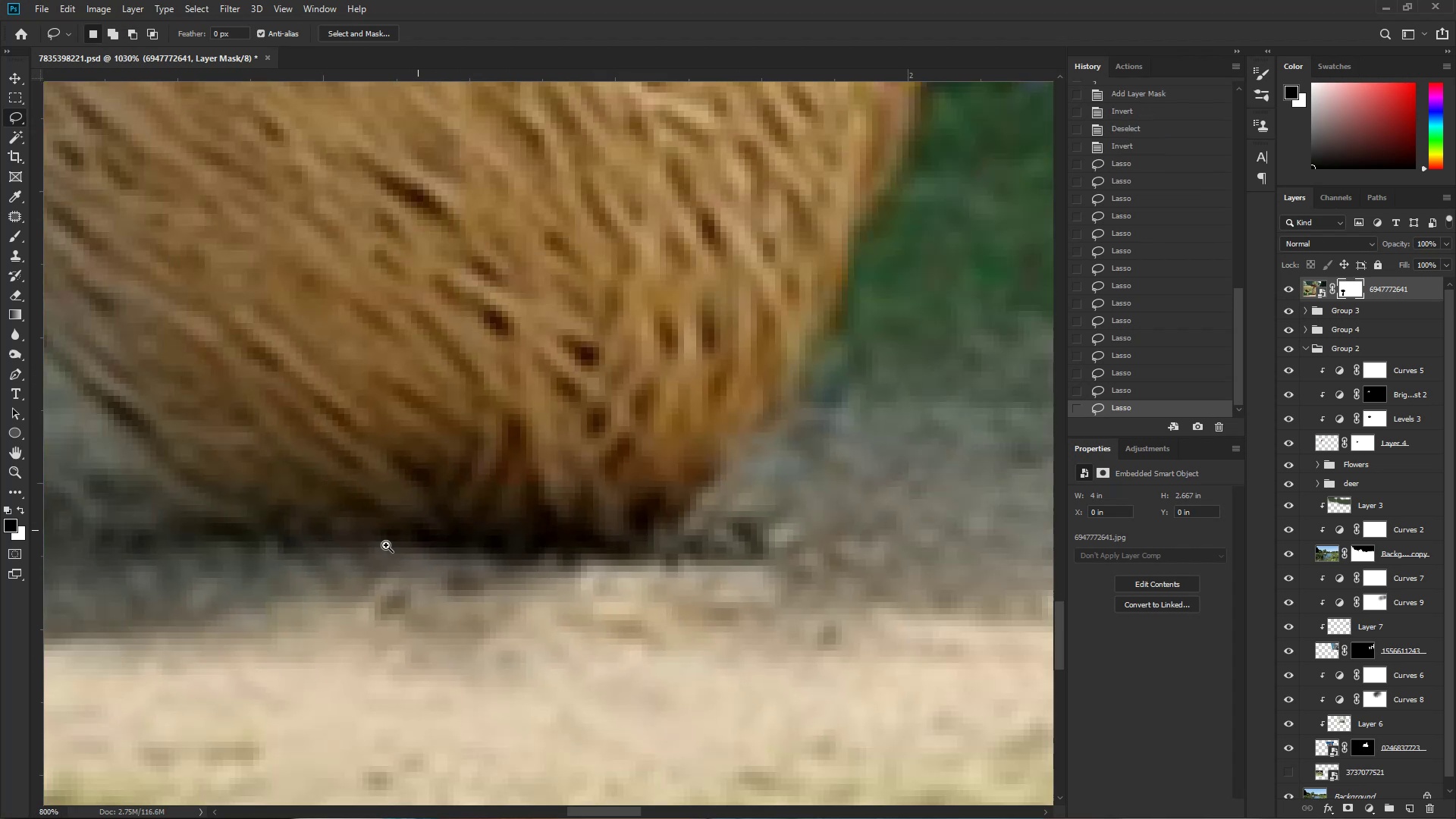 
left_click_drag(start_coordinate=[408, 540], to_coordinate=[738, 585])
 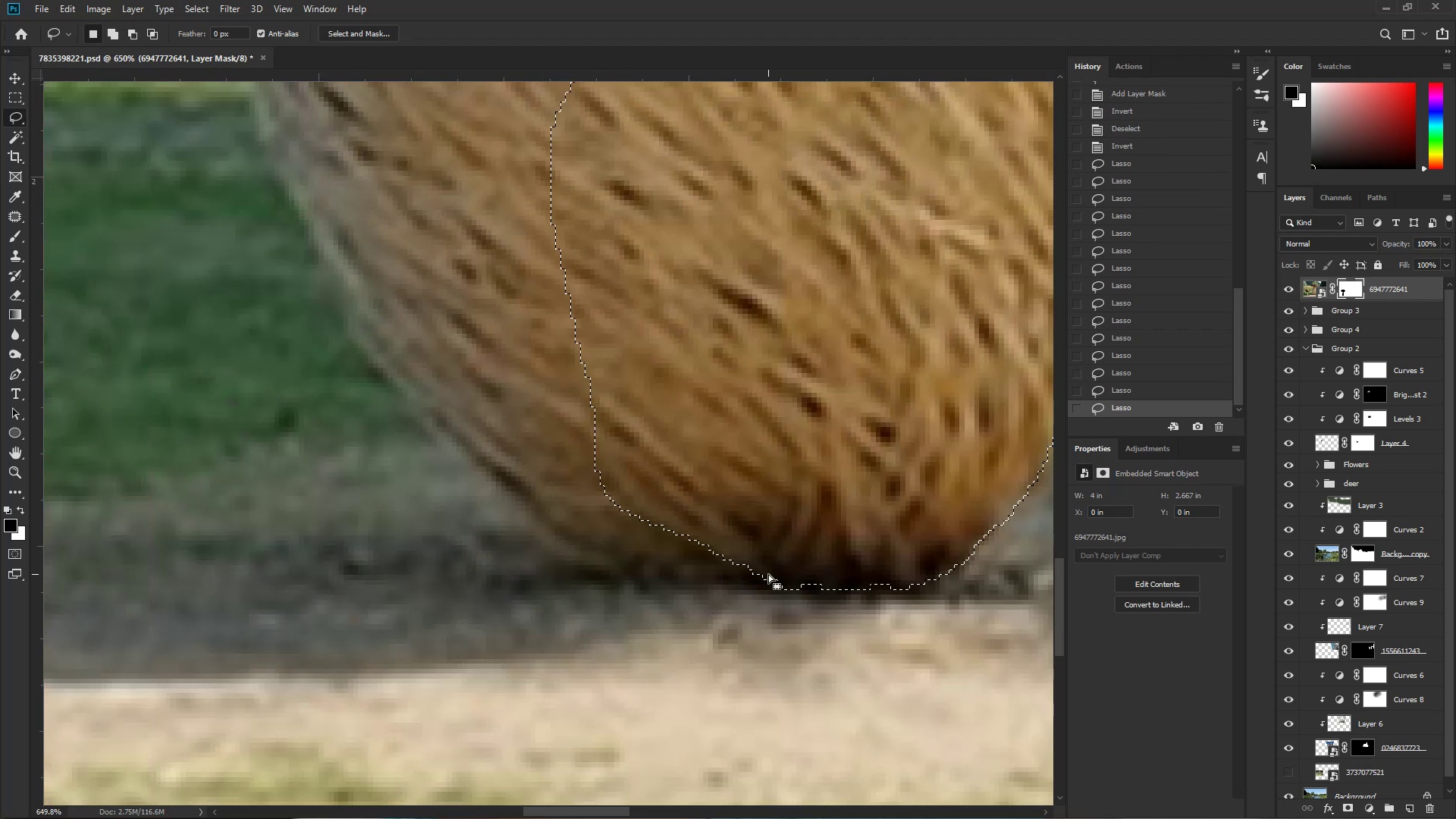 
hold_key(key=ShiftLeft, duration=1.5)
left_click_drag(start_coordinate=[765, 579], to_coordinate=[903, 459])
 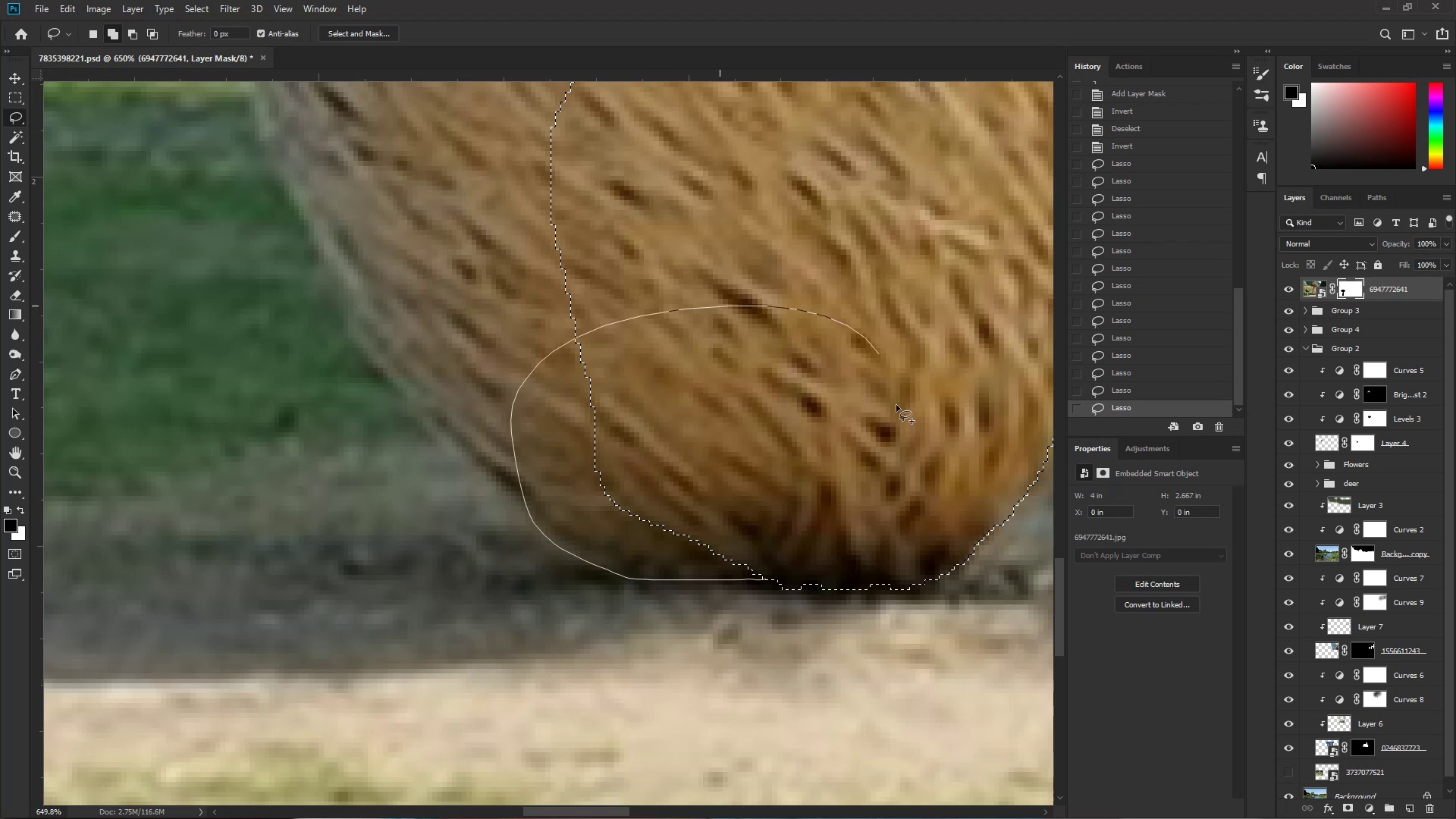 
key(Shift+ShiftLeft)
 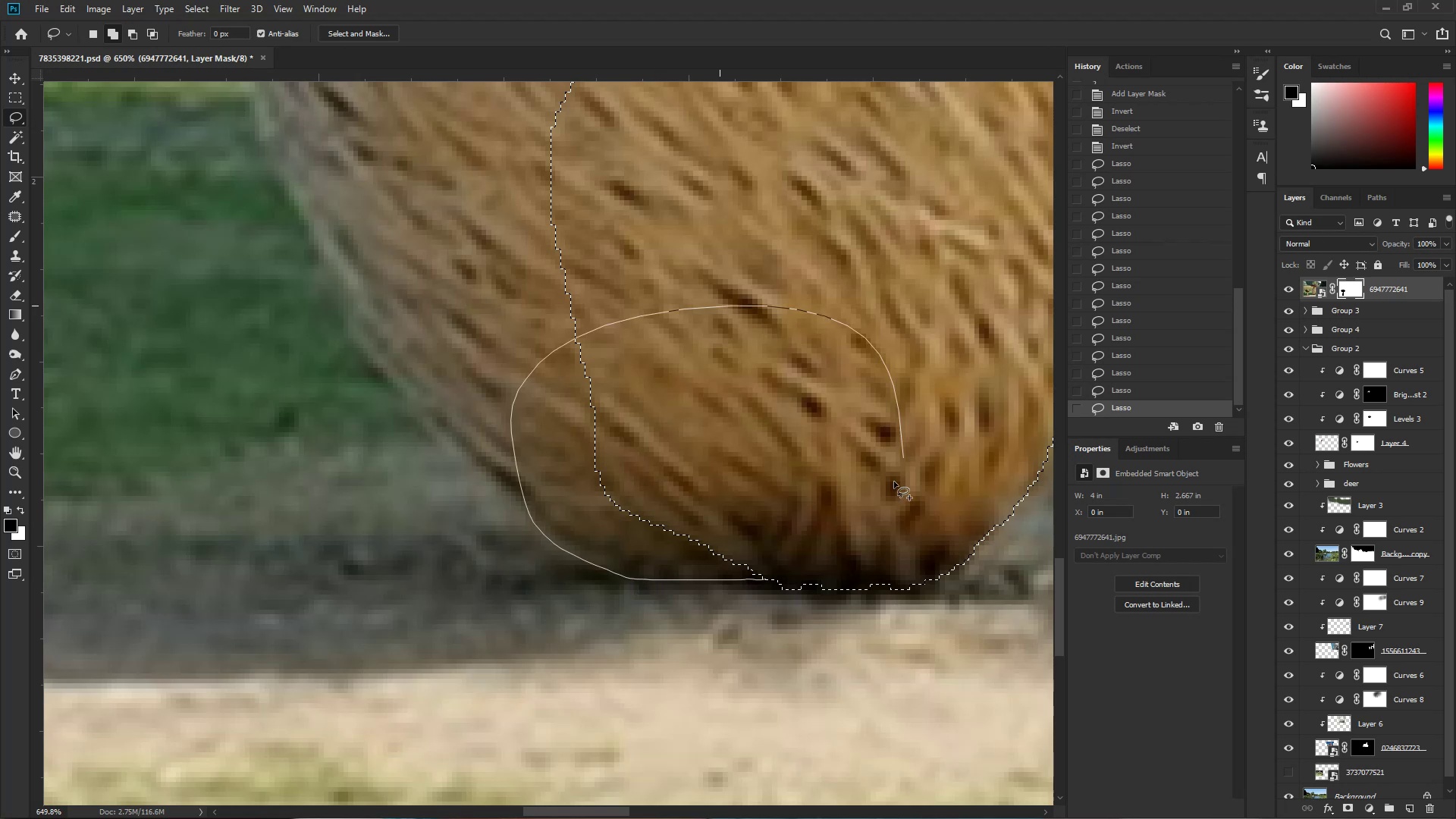 
key(Shift+ShiftLeft)
 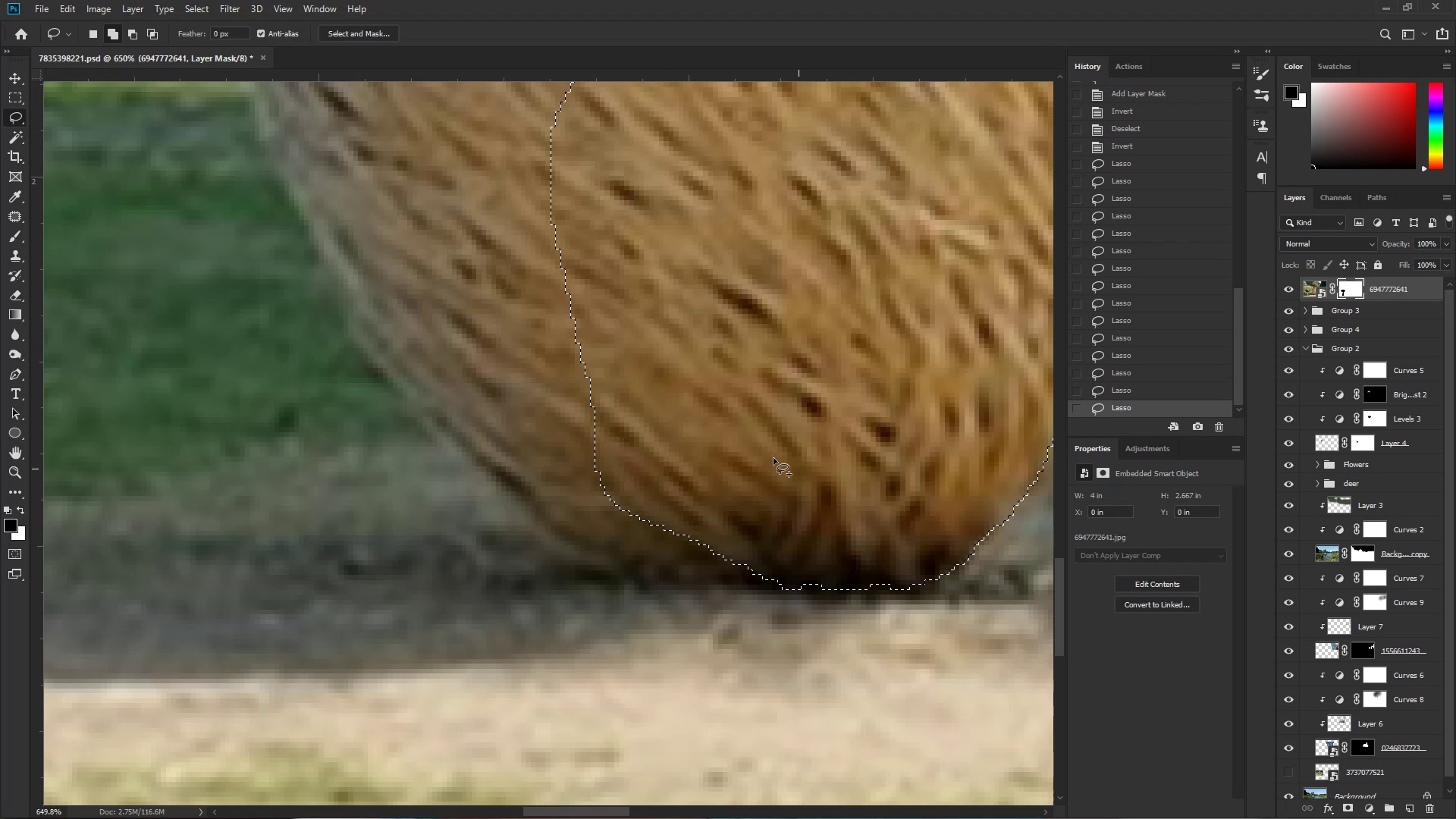 
hold_key(key=Space, duration=0.49)
 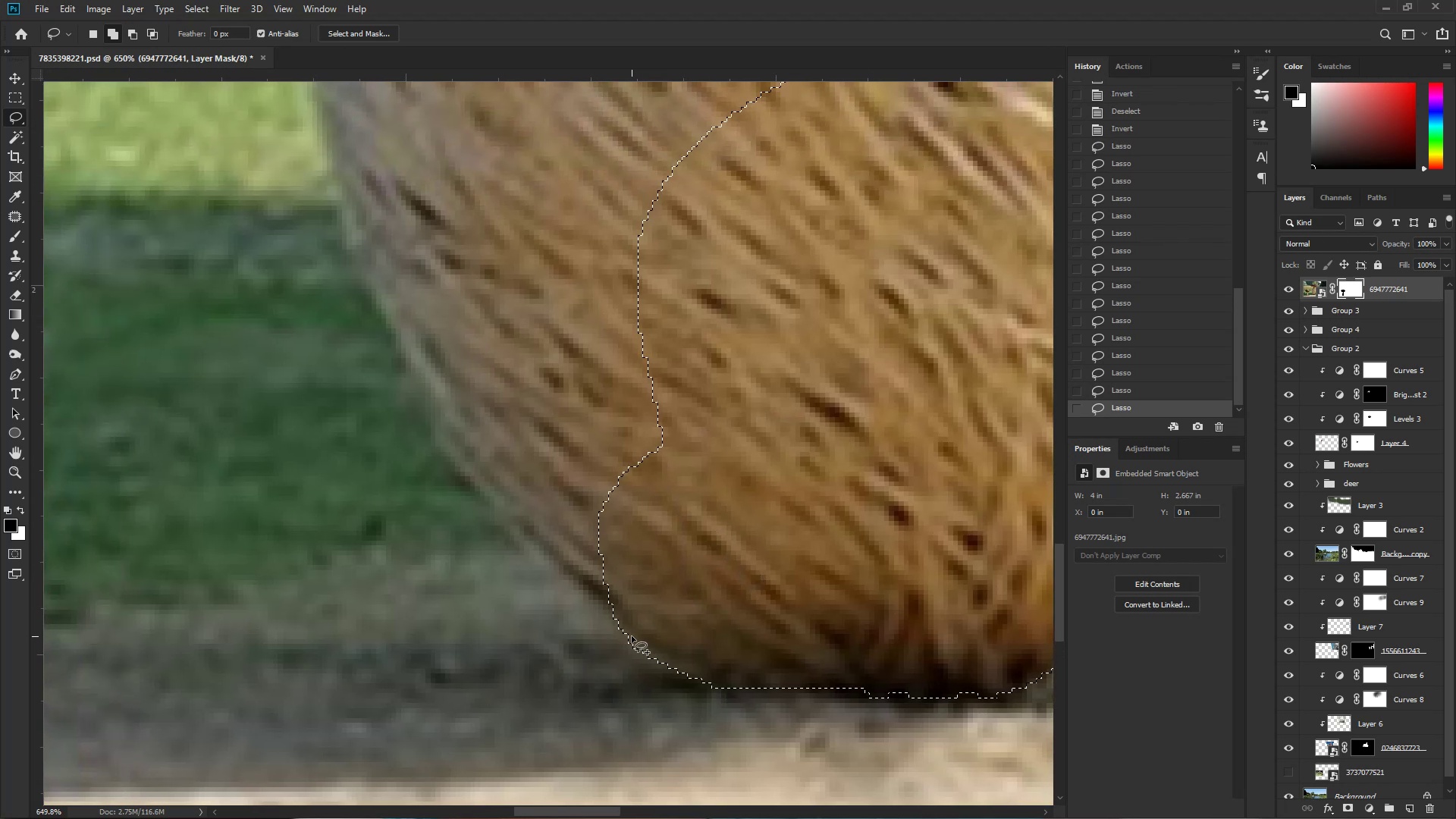 
left_click_drag(start_coordinate=[647, 452], to_coordinate=[734, 560])
 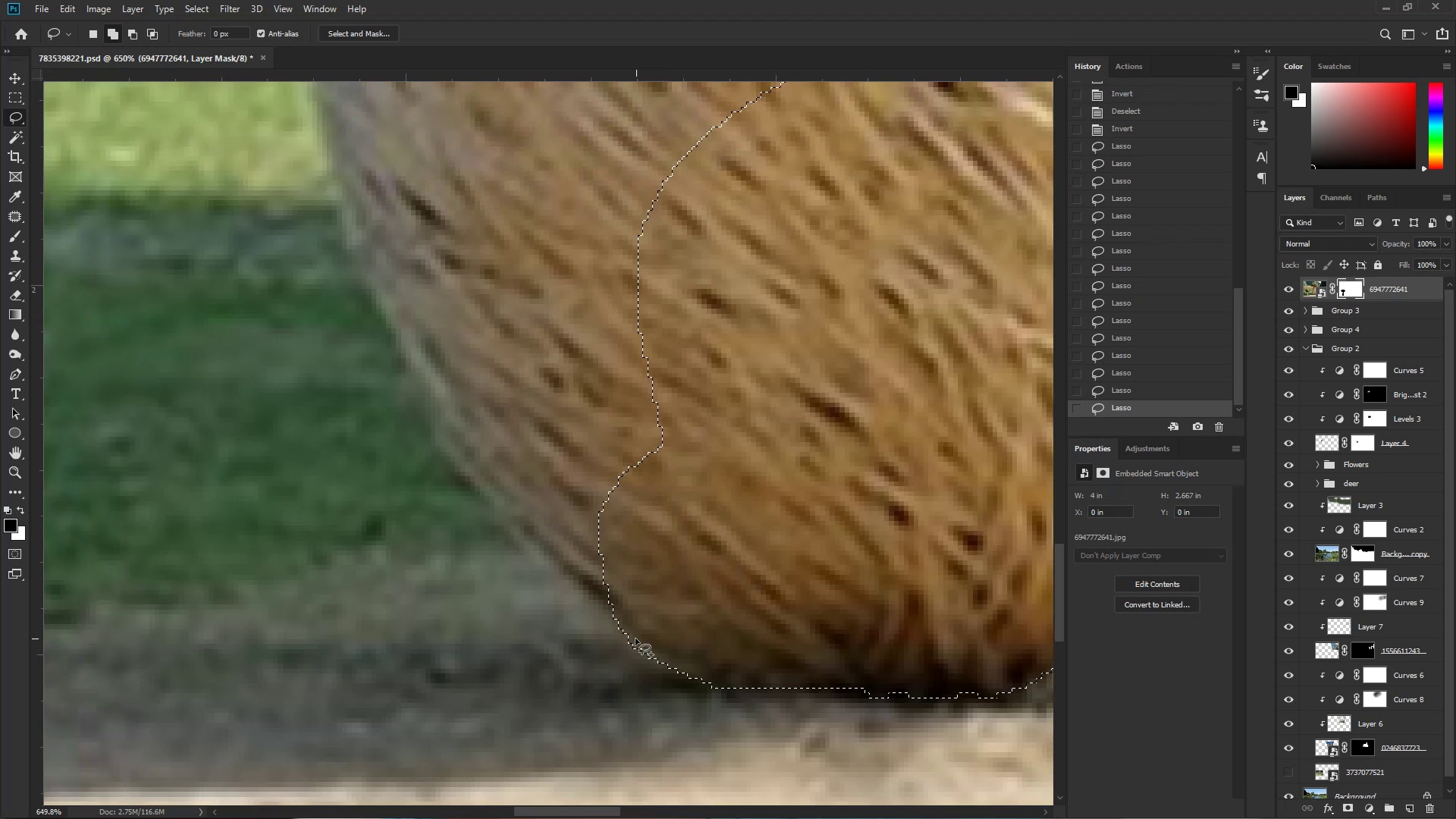 
hold_key(key=ShiftLeft, duration=1.53)
left_click_drag(start_coordinate=[617, 626], to_coordinate=[885, 553])
 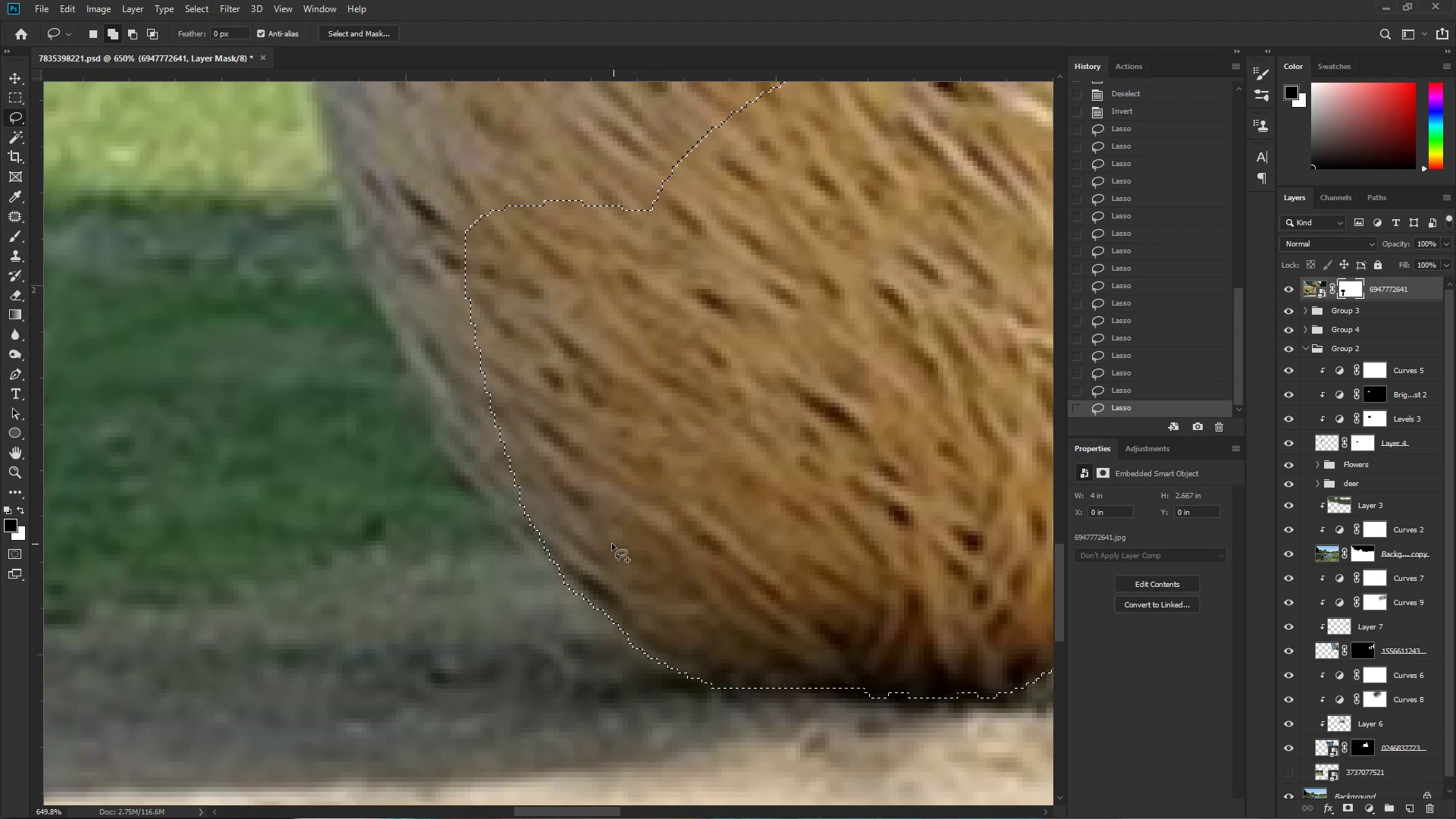 
hold_key(key=ShiftLeft, duration=1.27)
 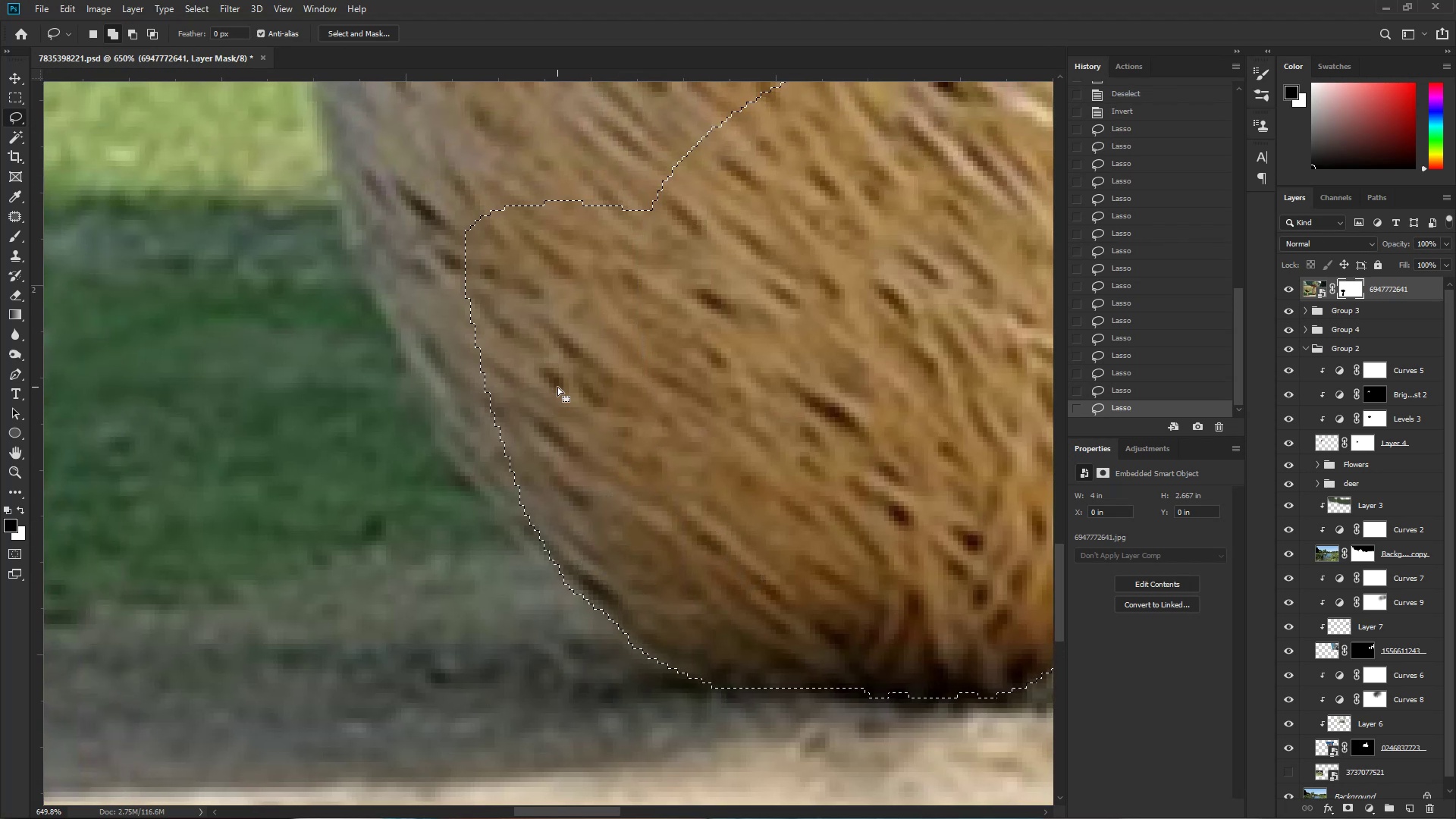 
hold_key(key=Space, duration=0.56)
 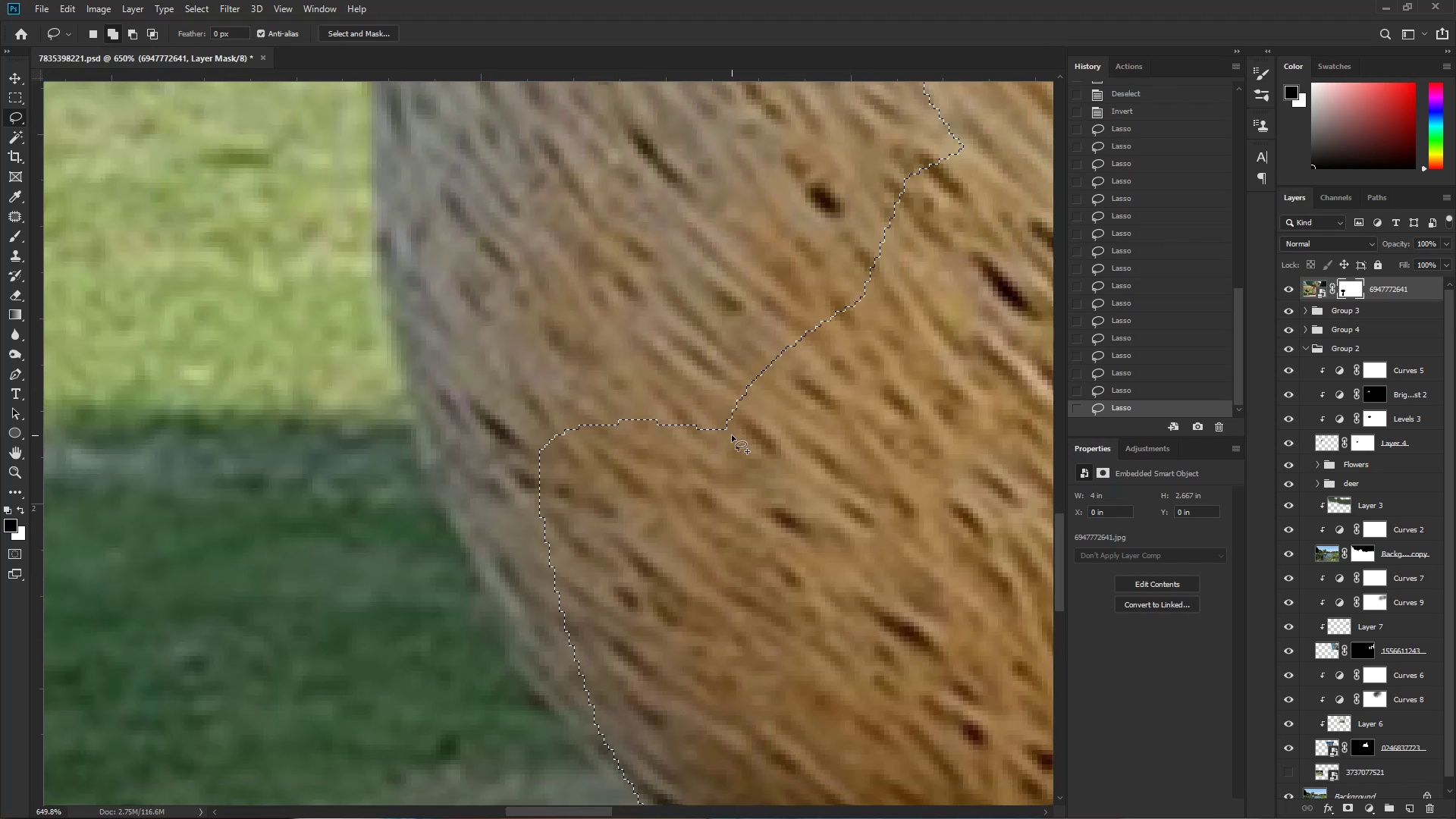 
left_click_drag(start_coordinate=[495, 335], to_coordinate=[574, 559])
 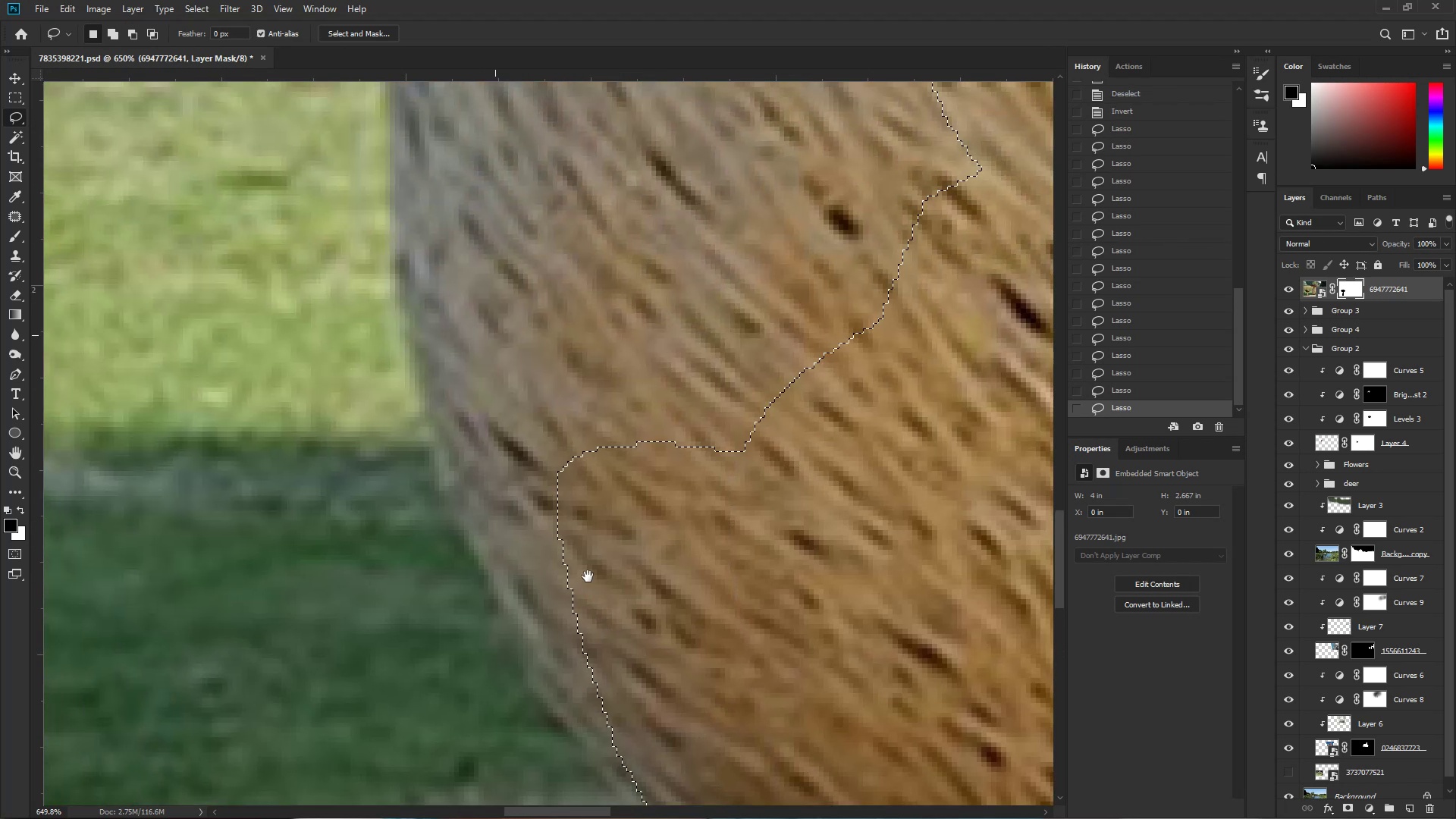 
hold_key(key=ShiftLeft, duration=1.5)
left_click_drag(start_coordinate=[729, 422], to_coordinate=[759, 590])
 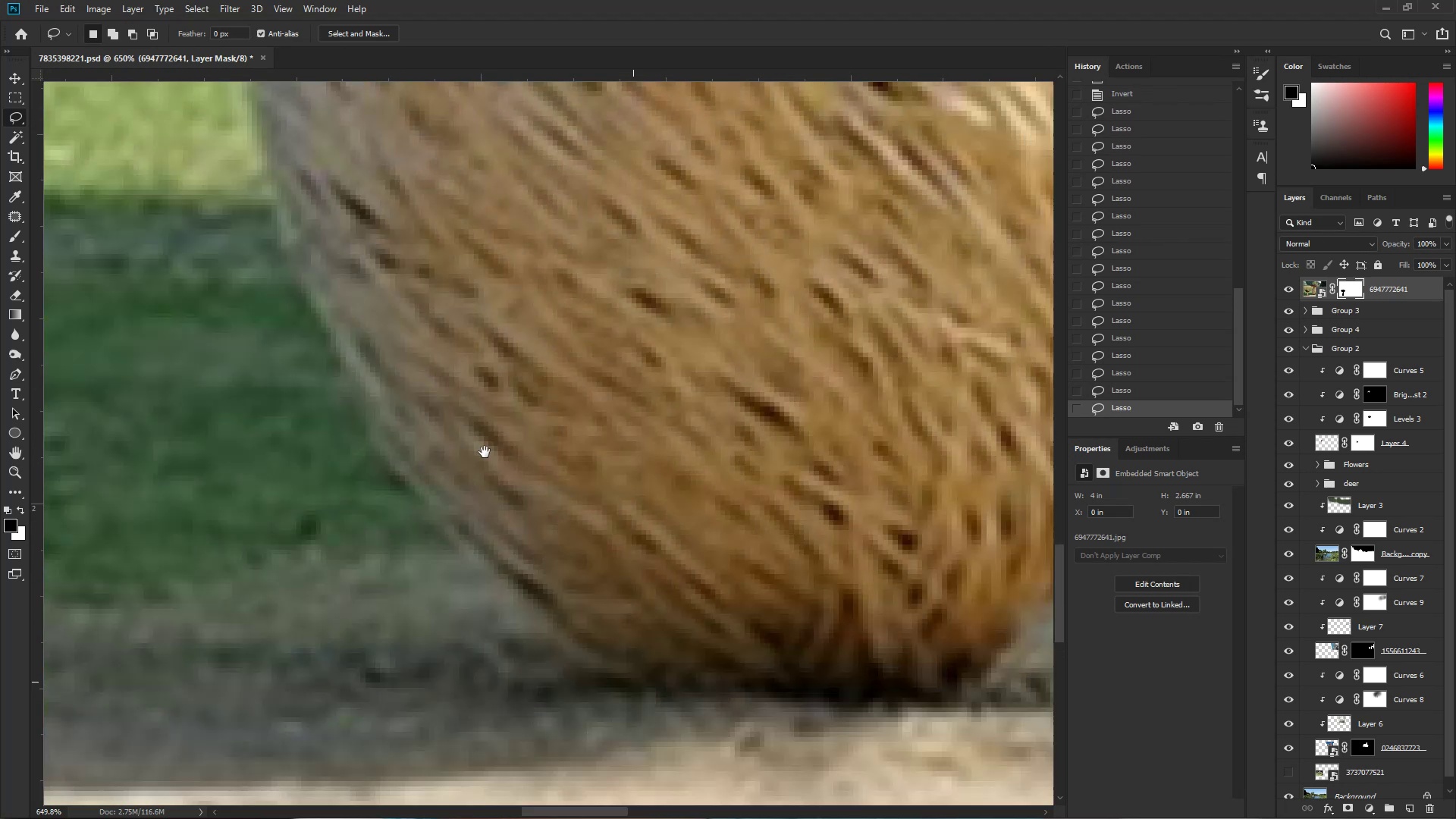 
hold_key(key=ShiftLeft, duration=0.31)
 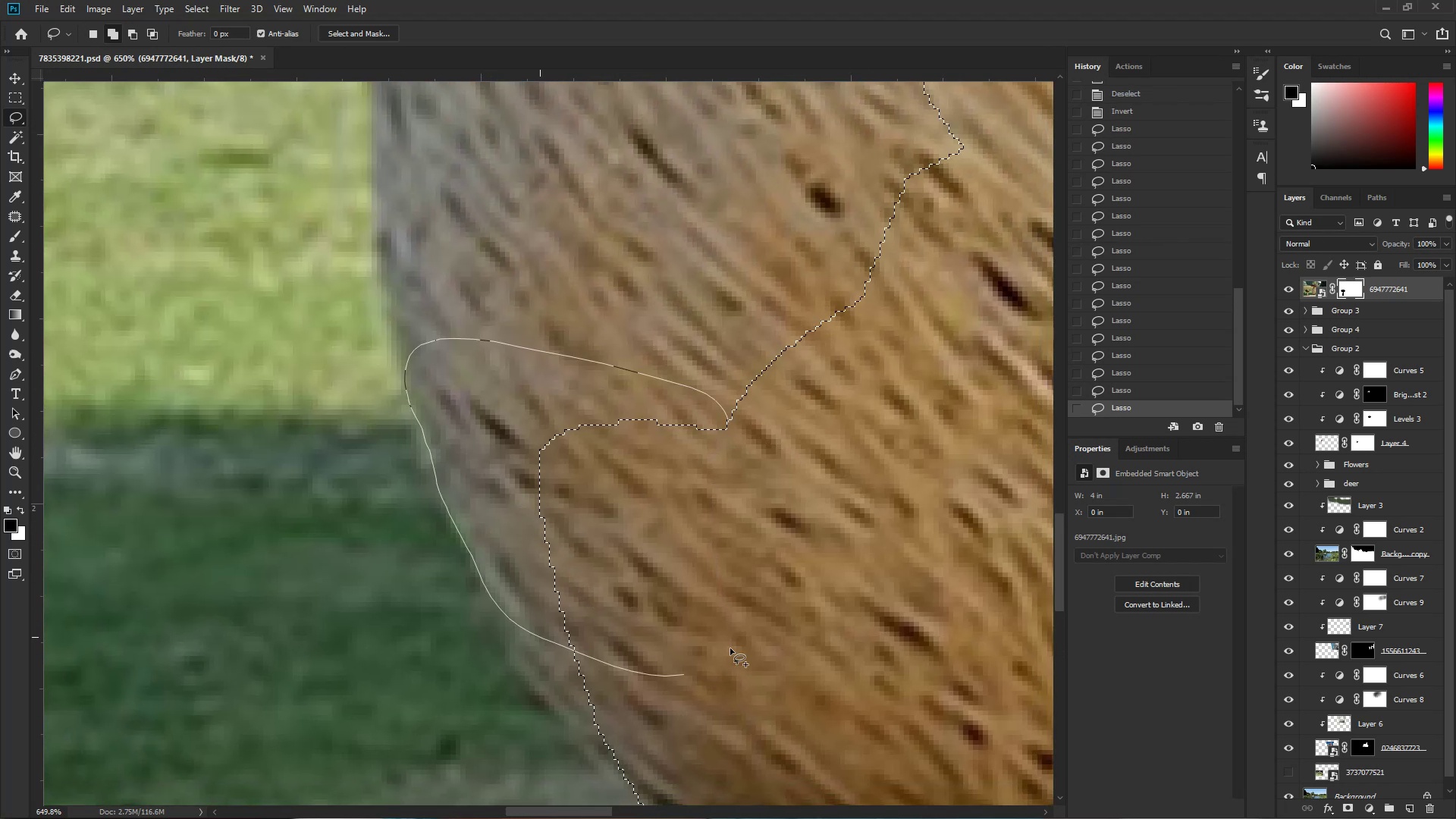 
hold_key(key=Space, duration=0.56)
 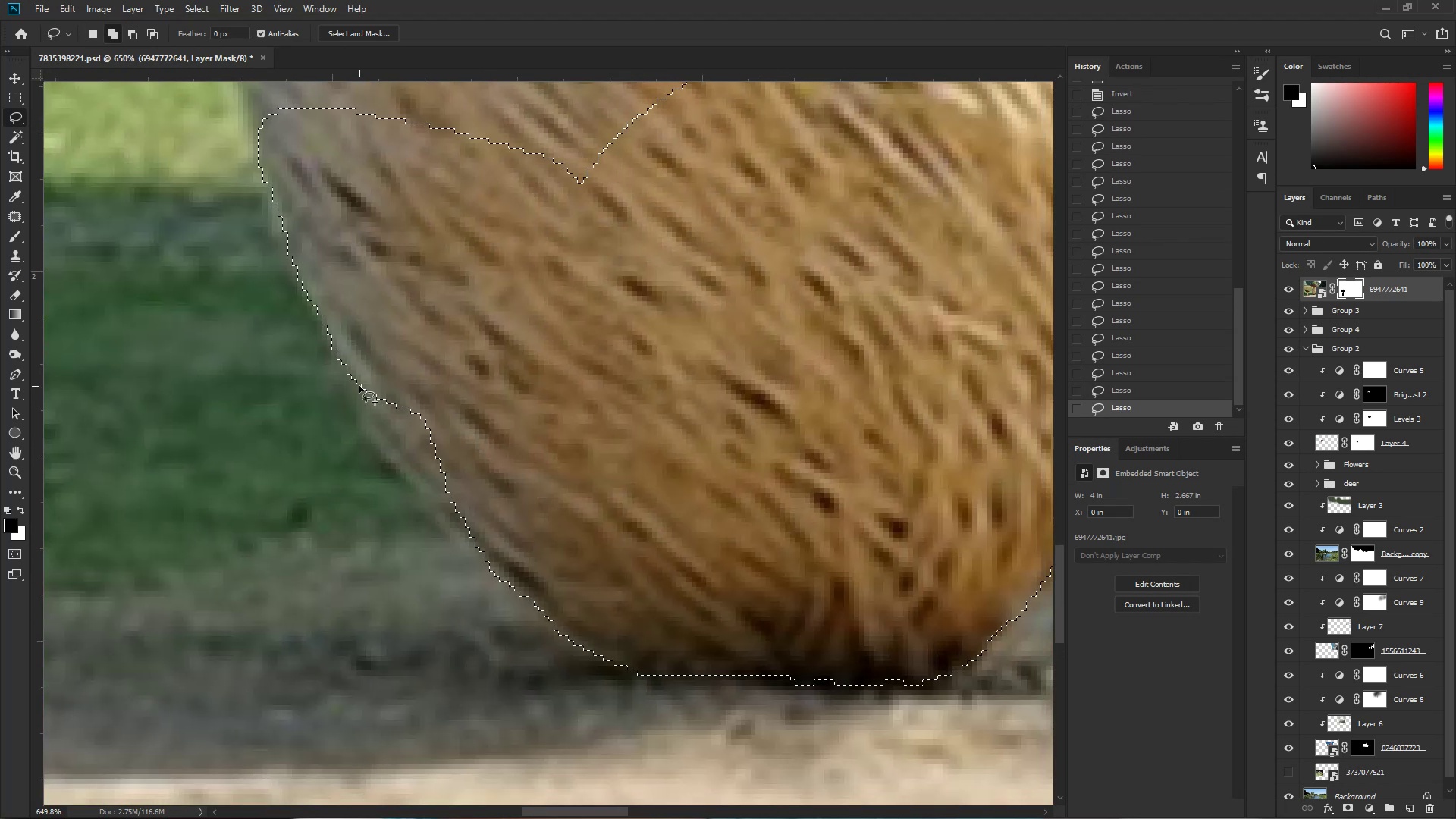 
left_click_drag(start_coordinate=[633, 682], to_coordinate=[485, 450])
 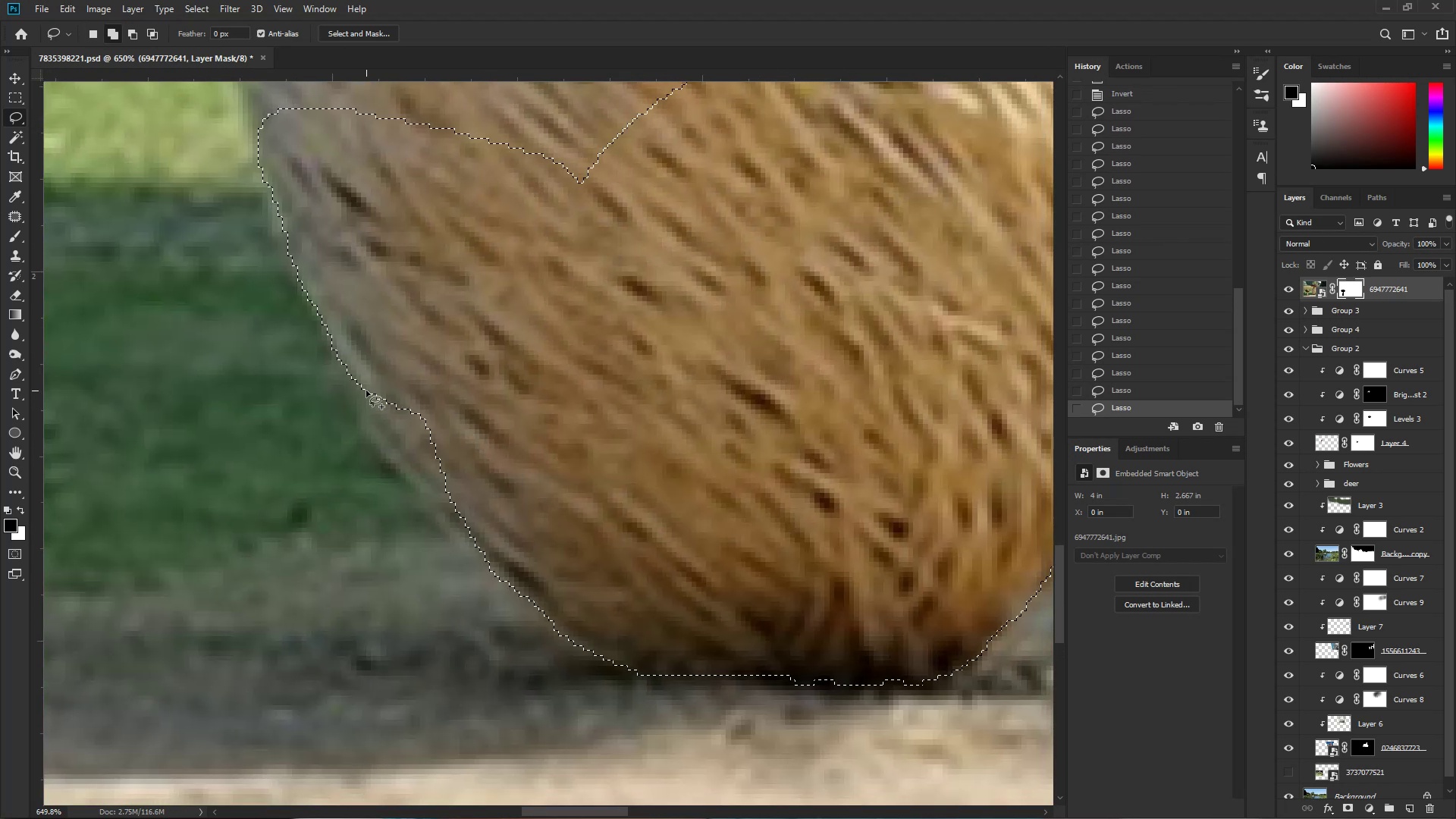 
hold_key(key=ShiftLeft, duration=1.52)
left_click_drag(start_coordinate=[359, 386], to_coordinate=[485, 370])
 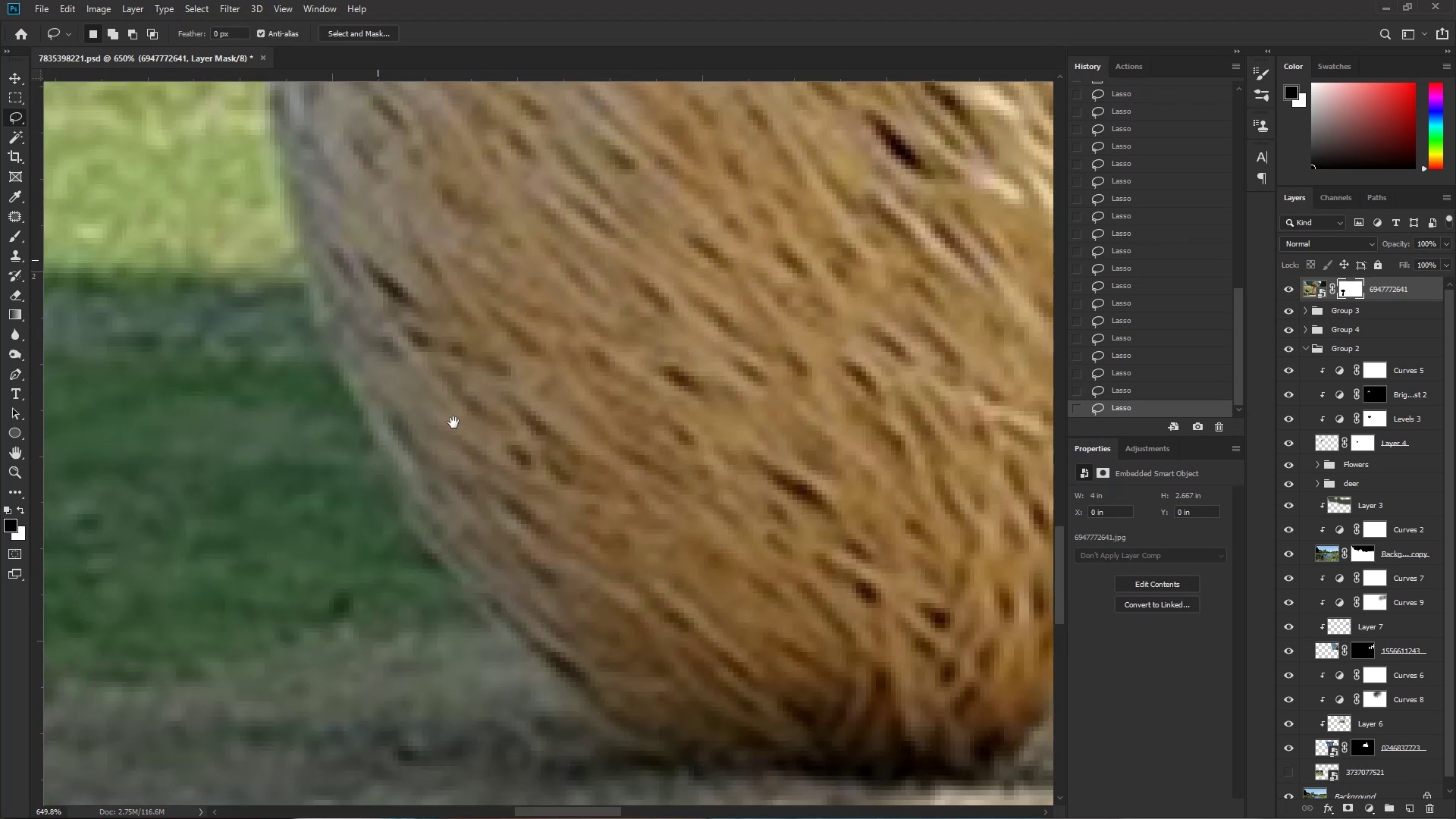 
hold_key(key=ShiftLeft, duration=0.42)
 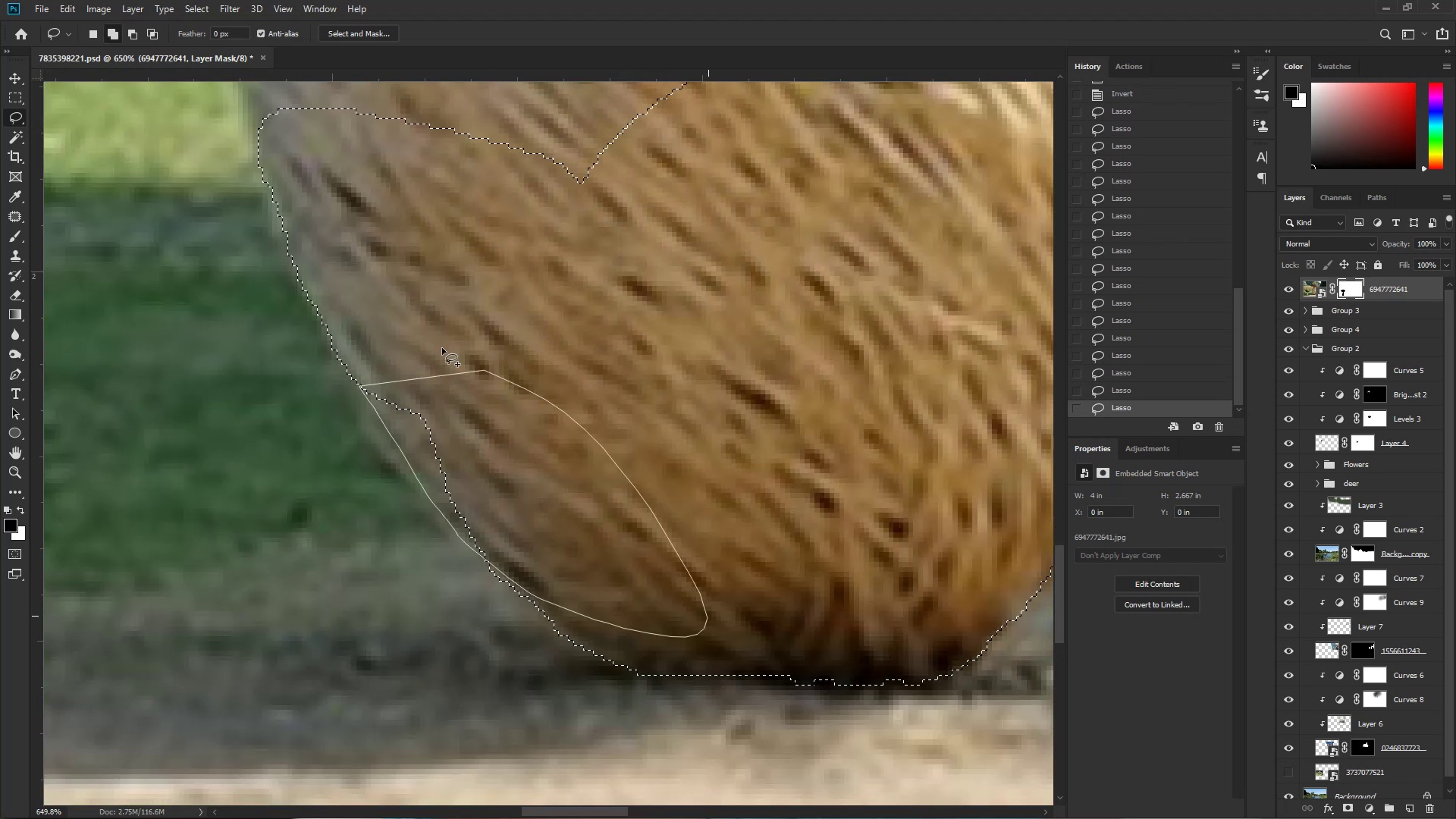 
hold_key(key=Space, duration=1.02)
 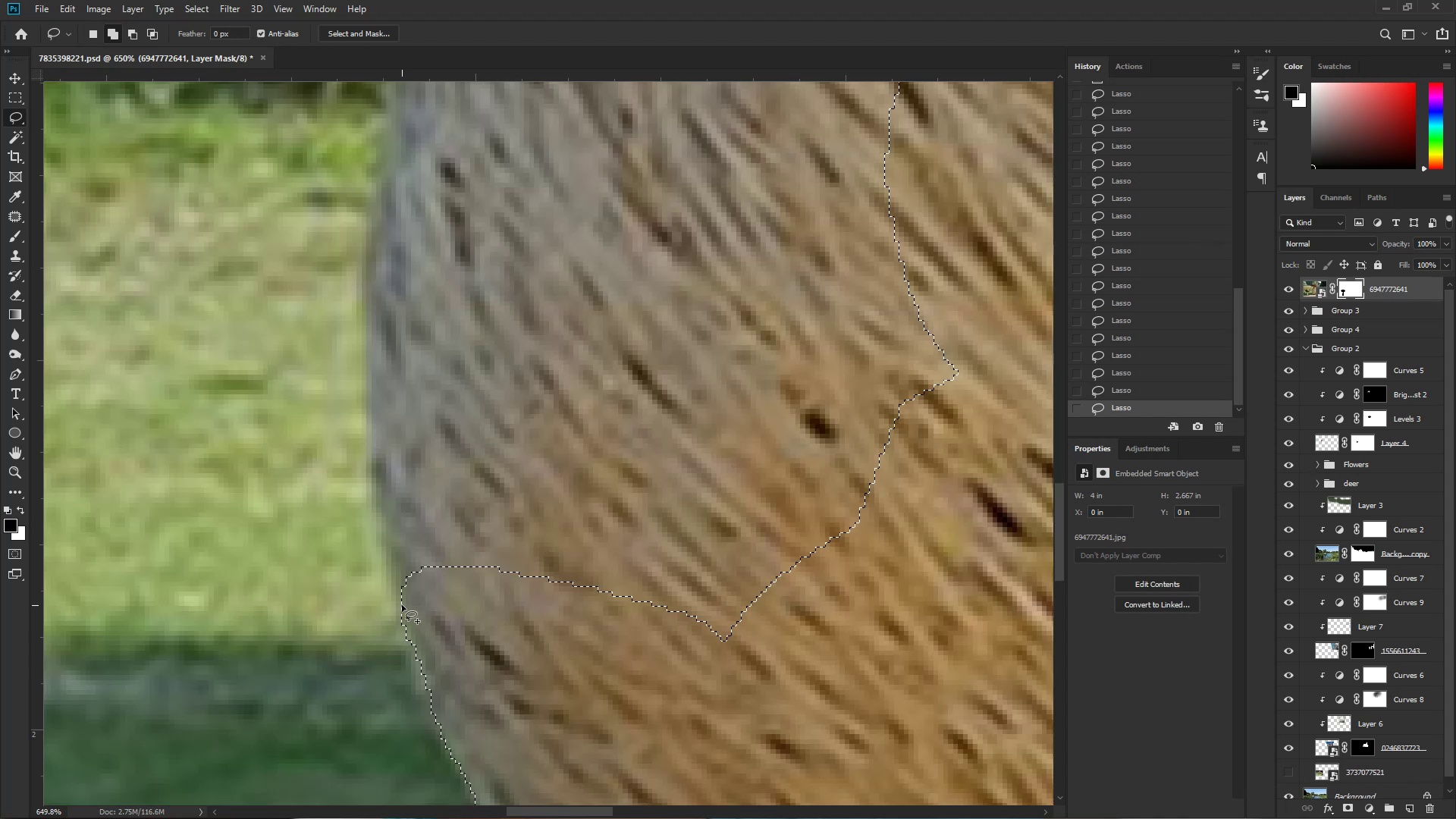 
left_click_drag(start_coordinate=[378, 260], to_coordinate=[521, 718])
 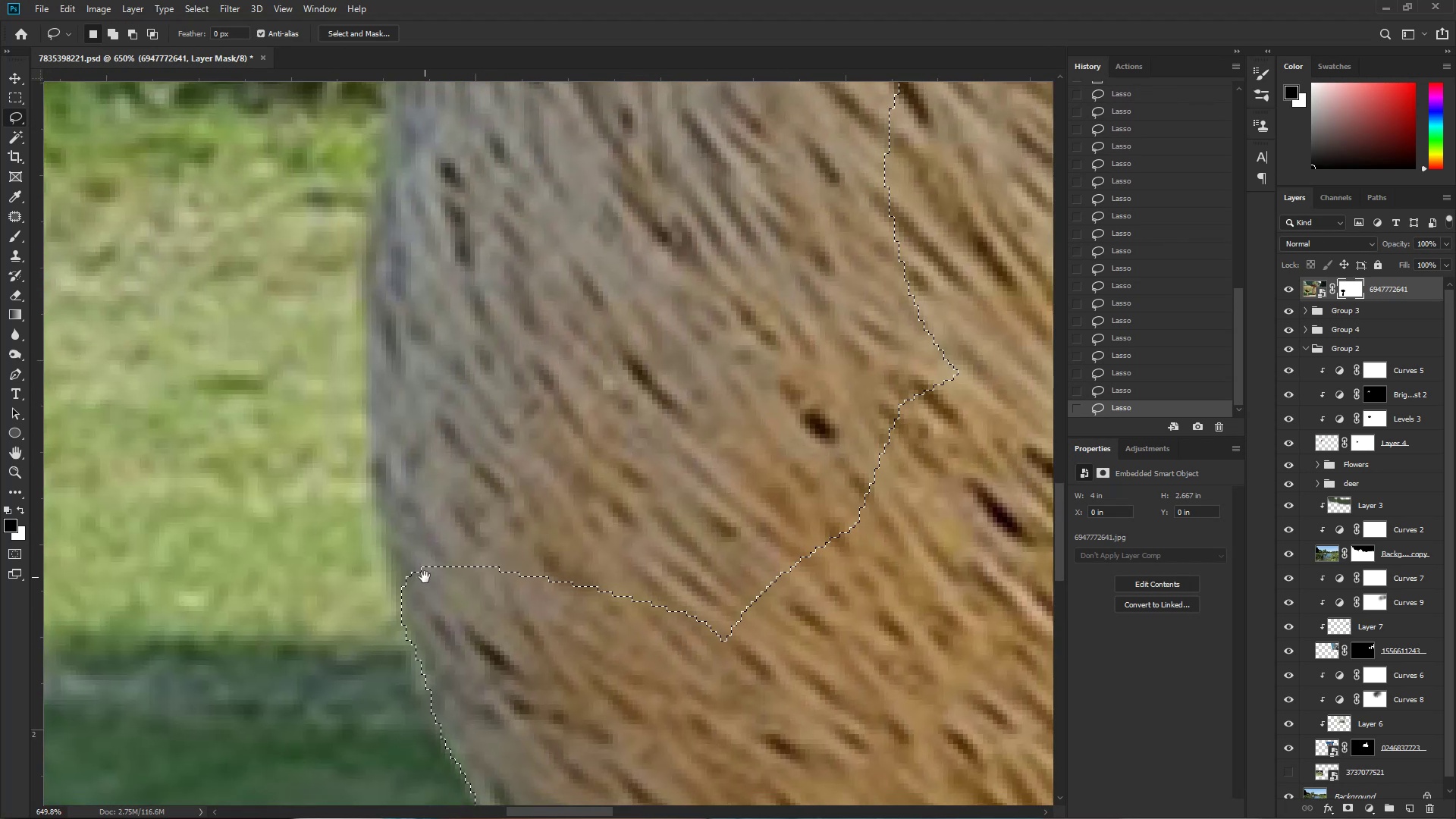 
hold_key(key=ShiftLeft, duration=1.53)
left_click_drag(start_coordinate=[400, 598], to_coordinate=[542, 646])
 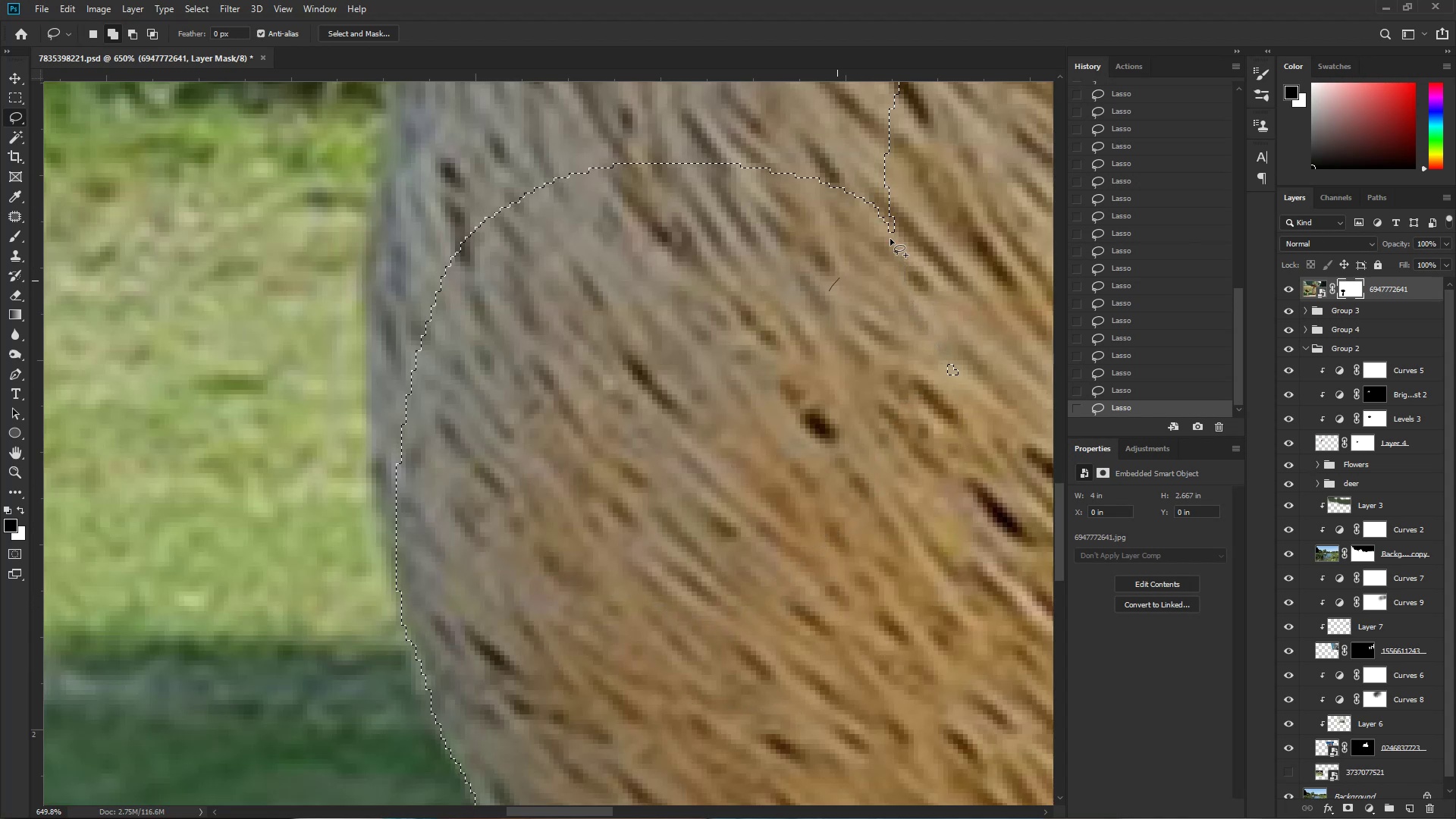 
hold_key(key=ShiftLeft, duration=1.52)
left_click_drag(start_coordinate=[830, 290], to_coordinate=[918, 503])
 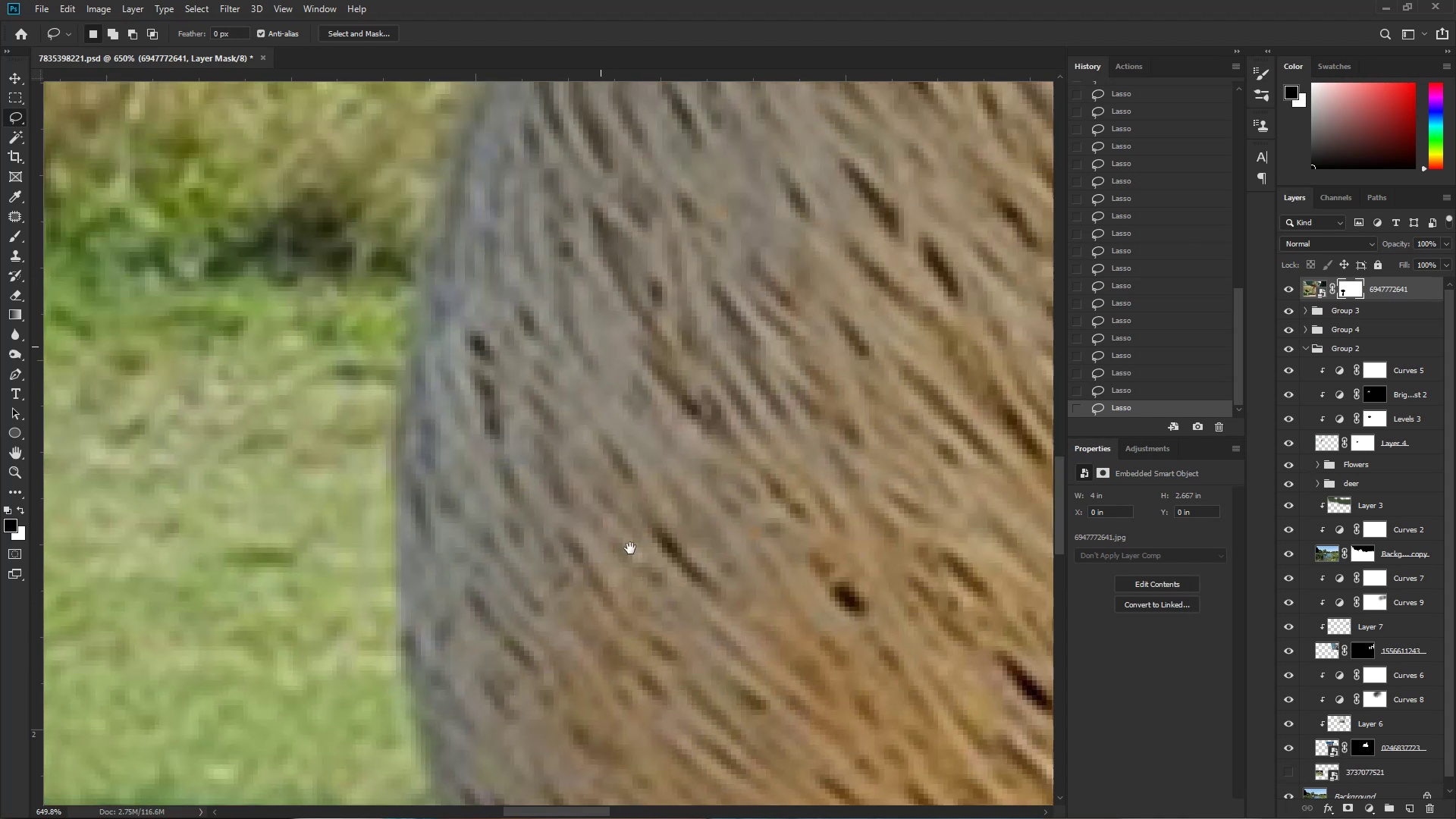 
key(Shift+ShiftLeft)
 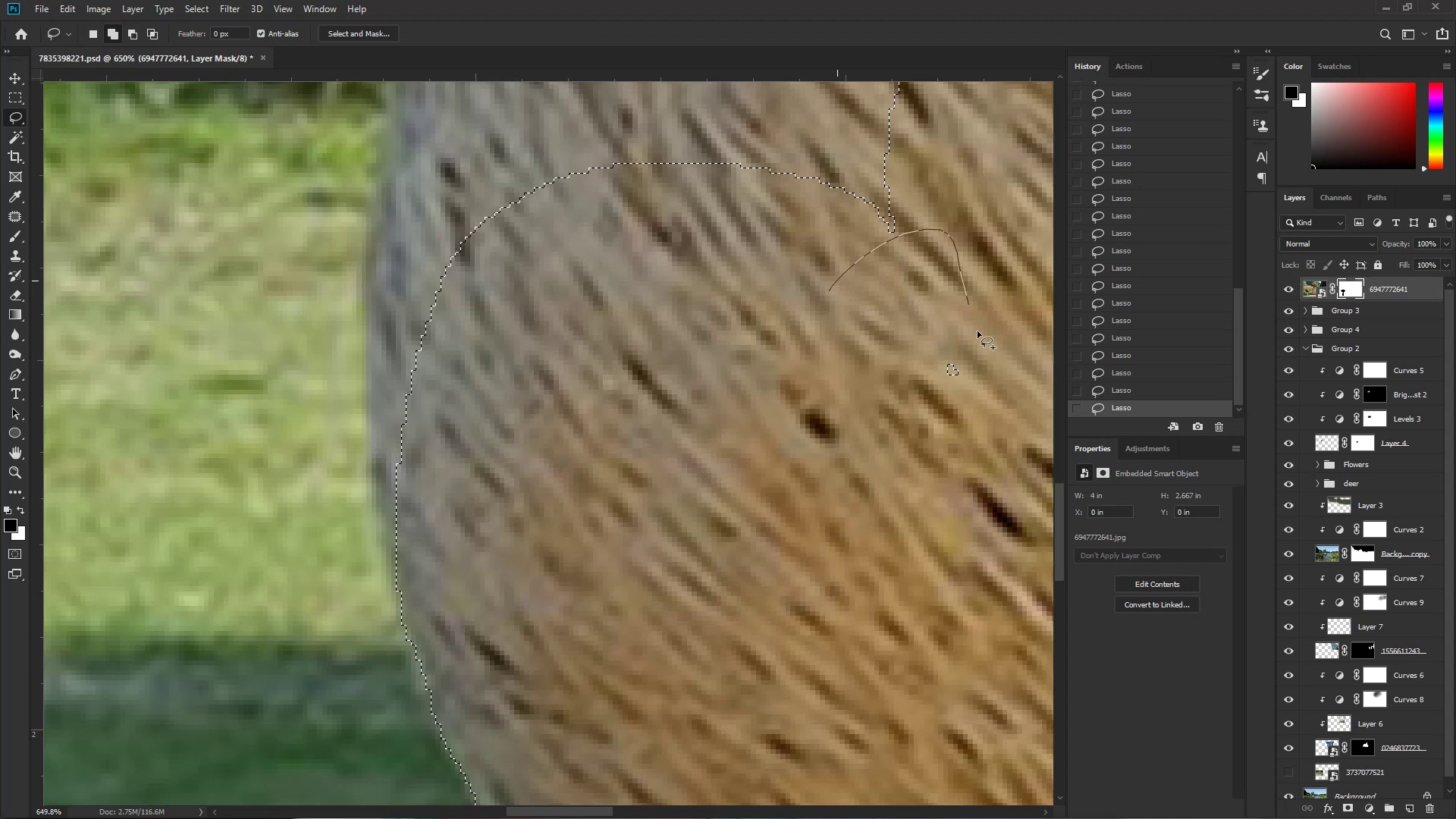 
key(Shift+ShiftLeft)
 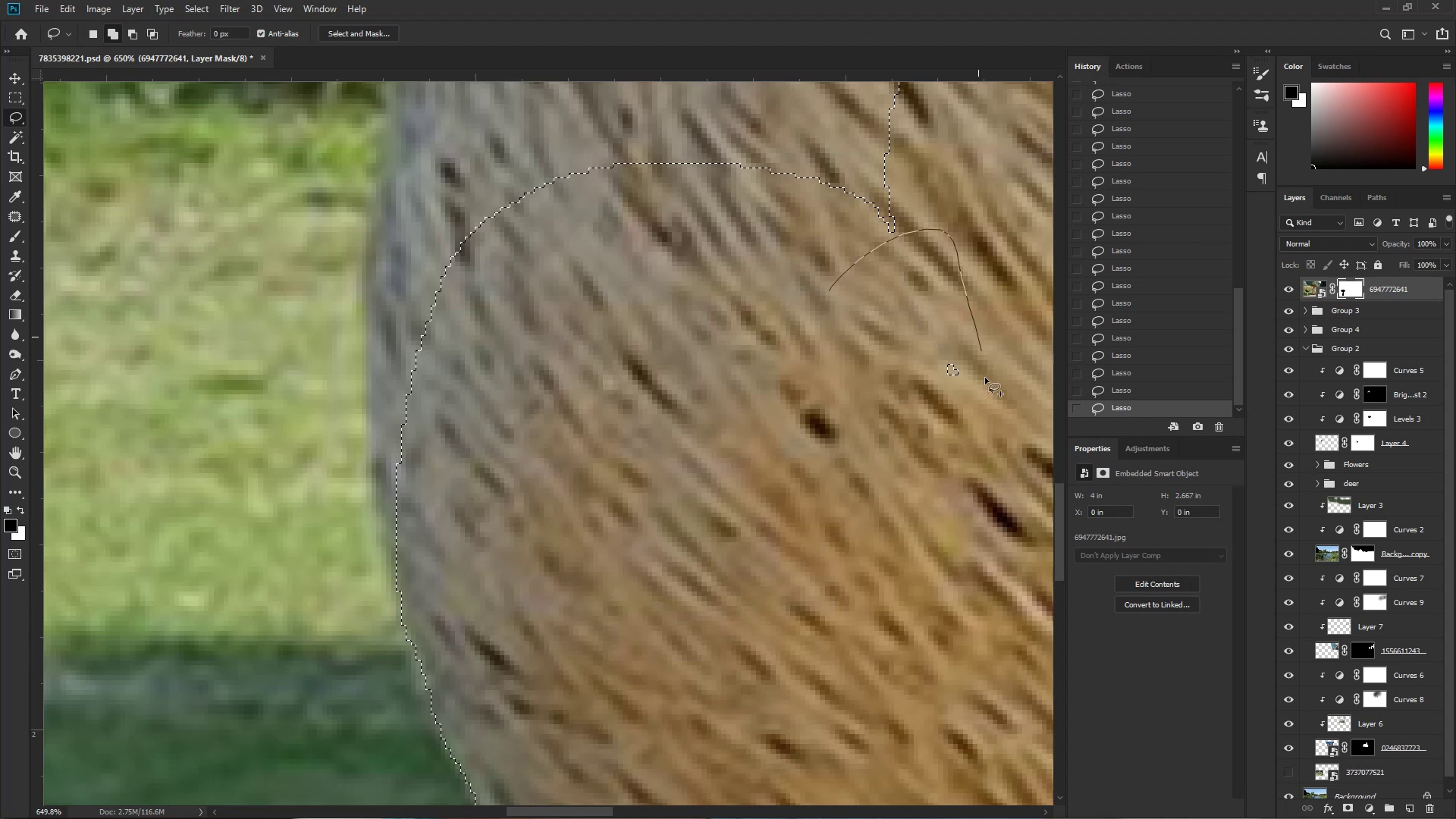 
key(Shift+ShiftLeft)
 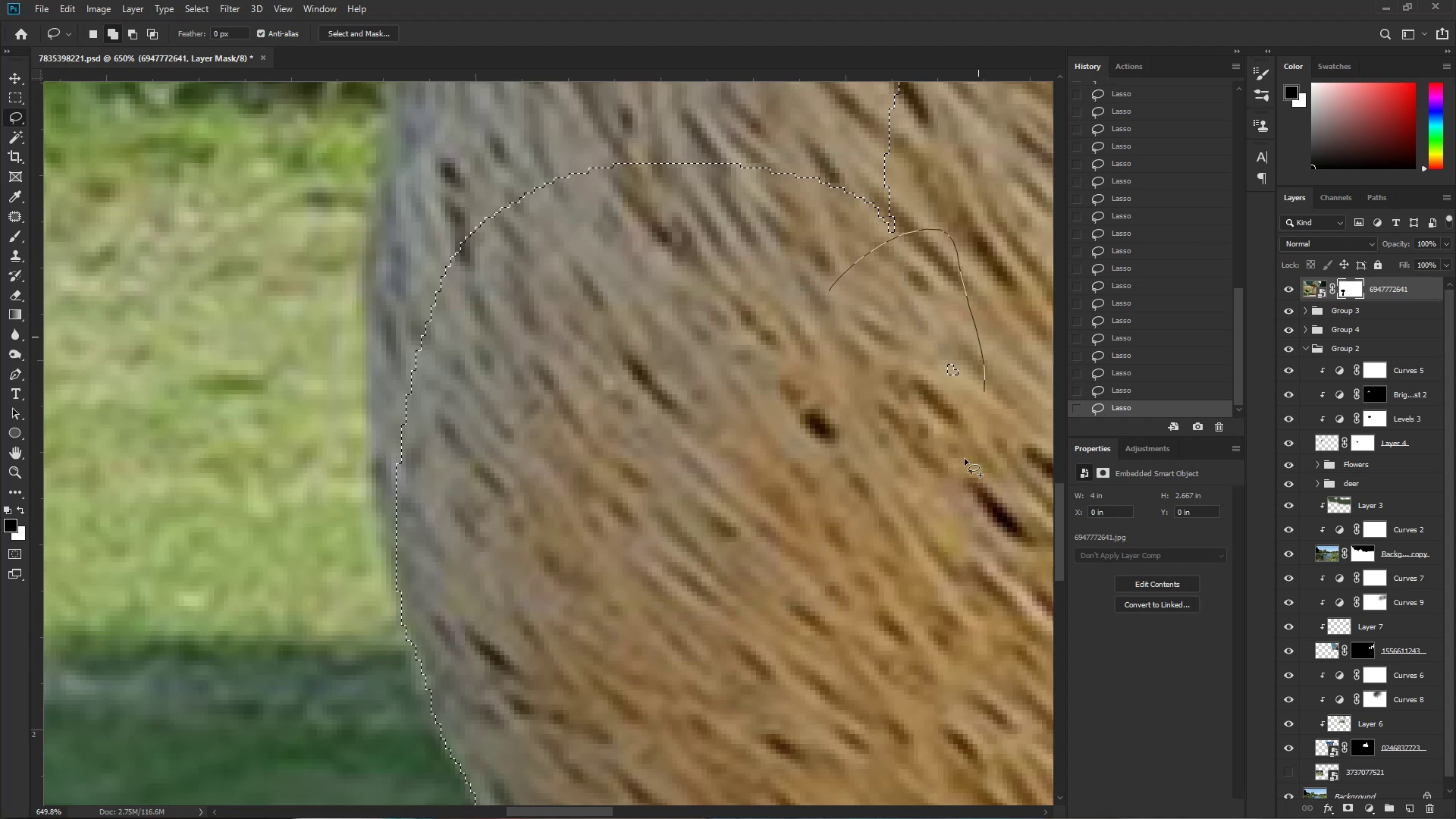 
key(Shift+ShiftLeft)
 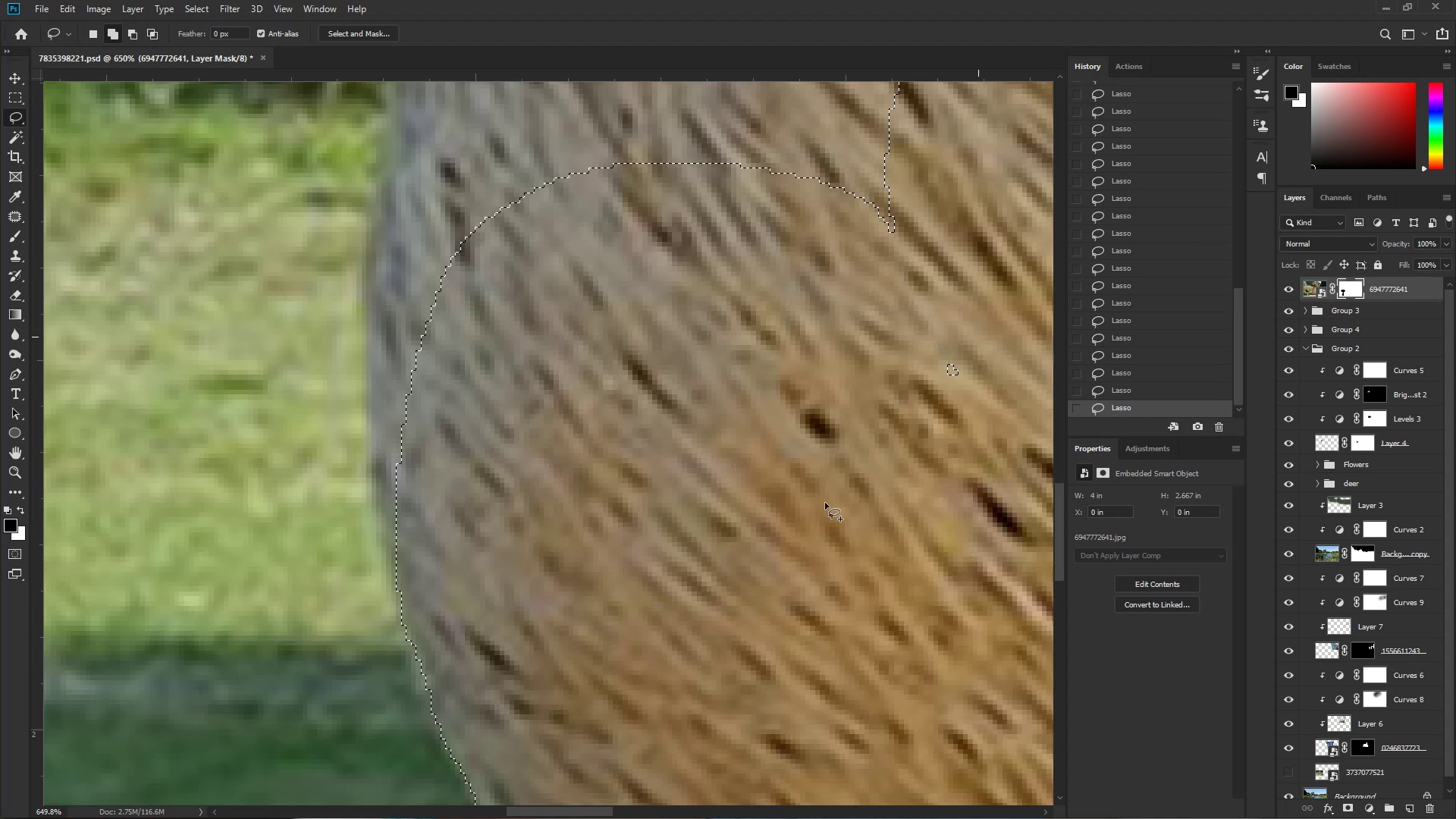 
key(Shift+ShiftLeft)
 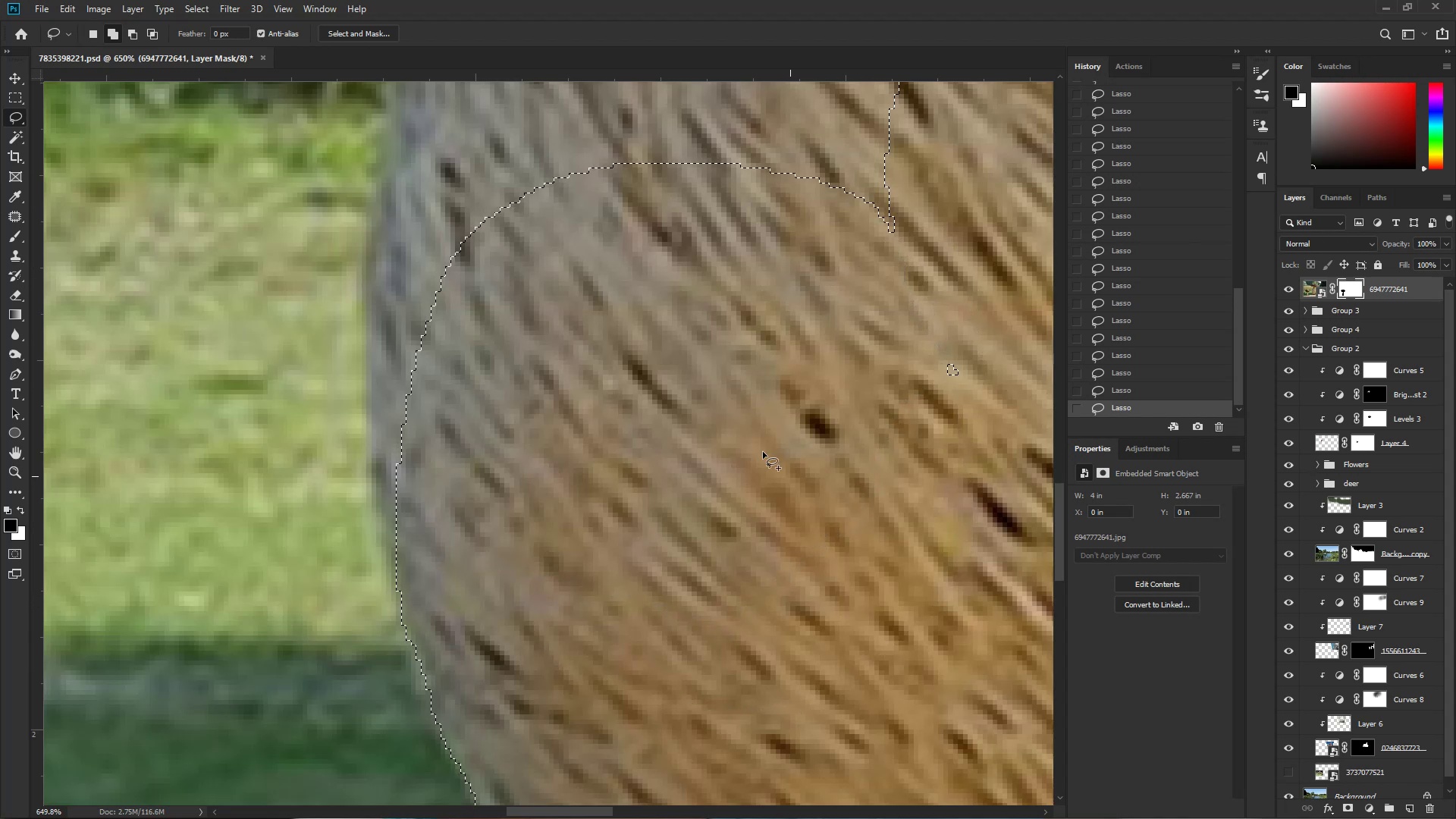 
key(Shift+ShiftLeft)
 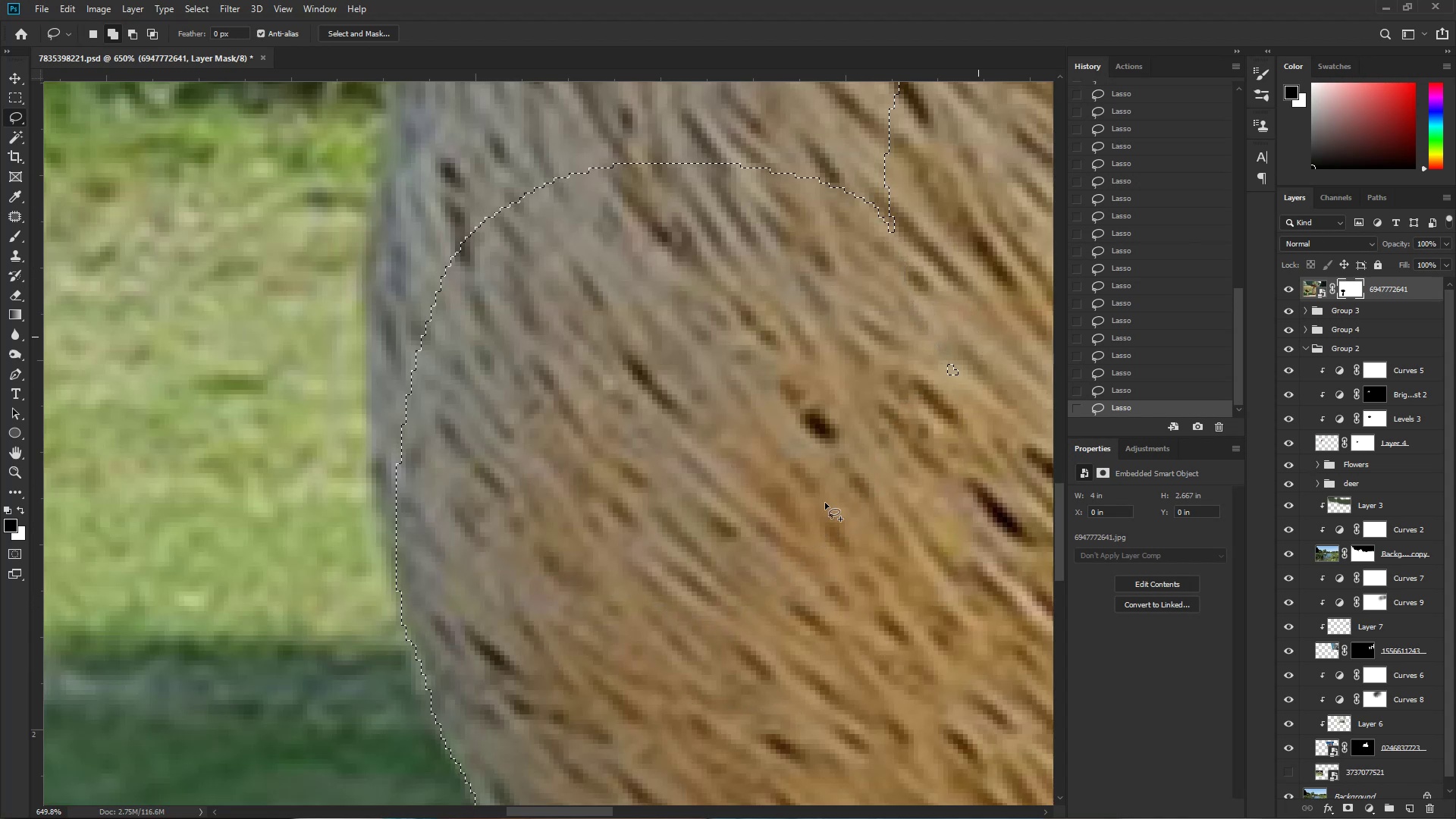 
hold_key(key=Space, duration=0.46)
 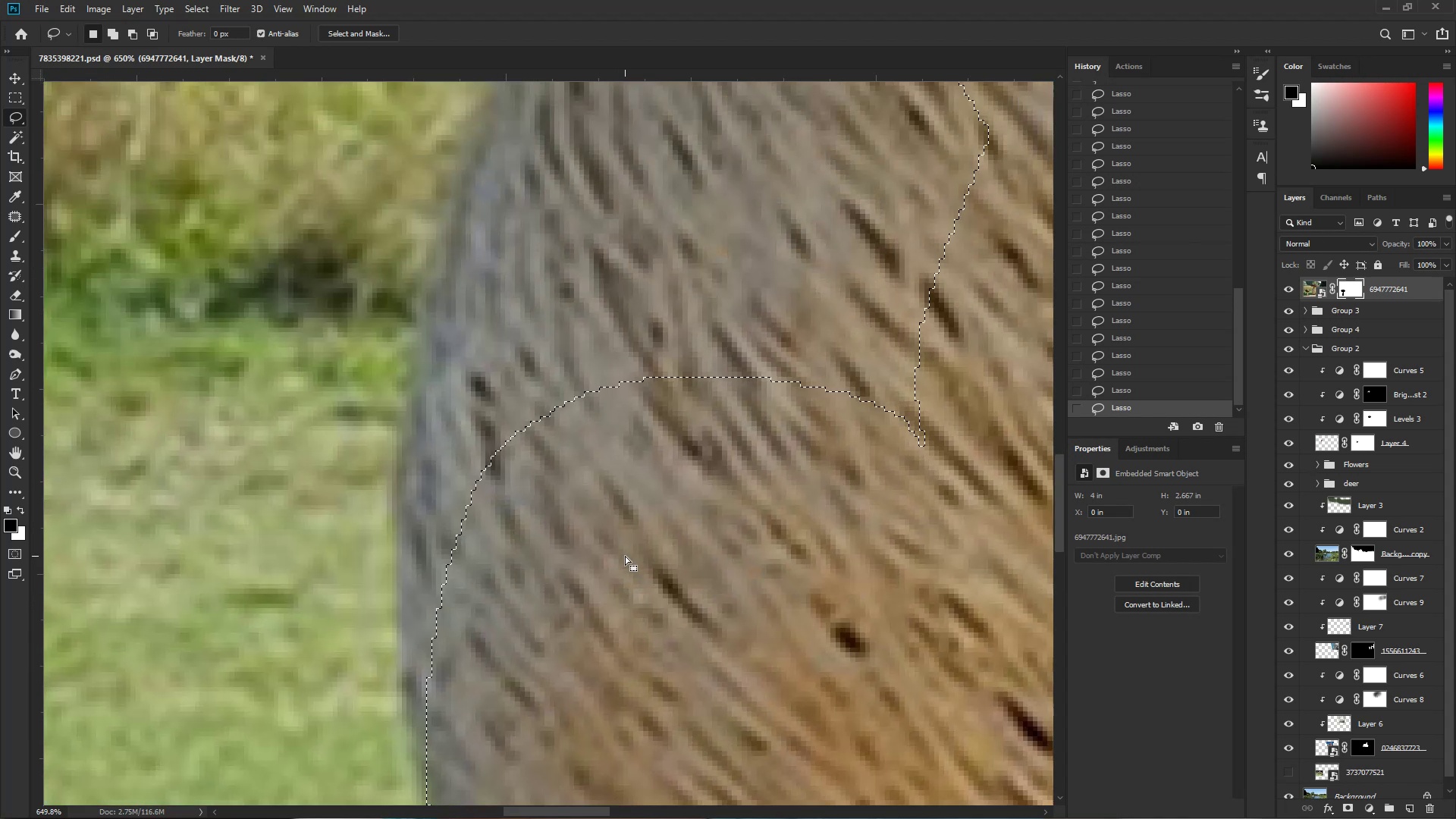 
left_click_drag(start_coordinate=[601, 347], to_coordinate=[631, 560])
 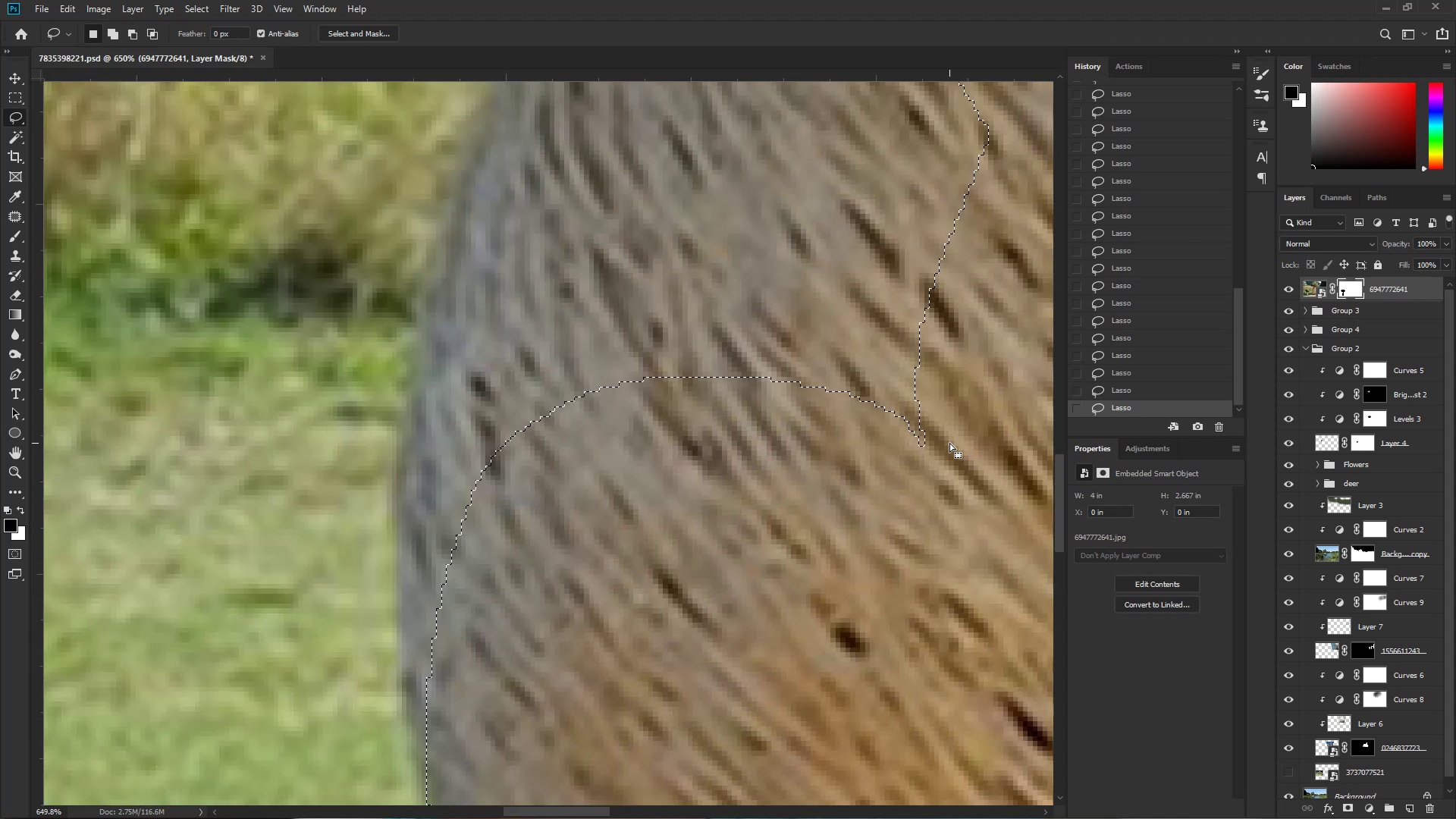 
key(R)
 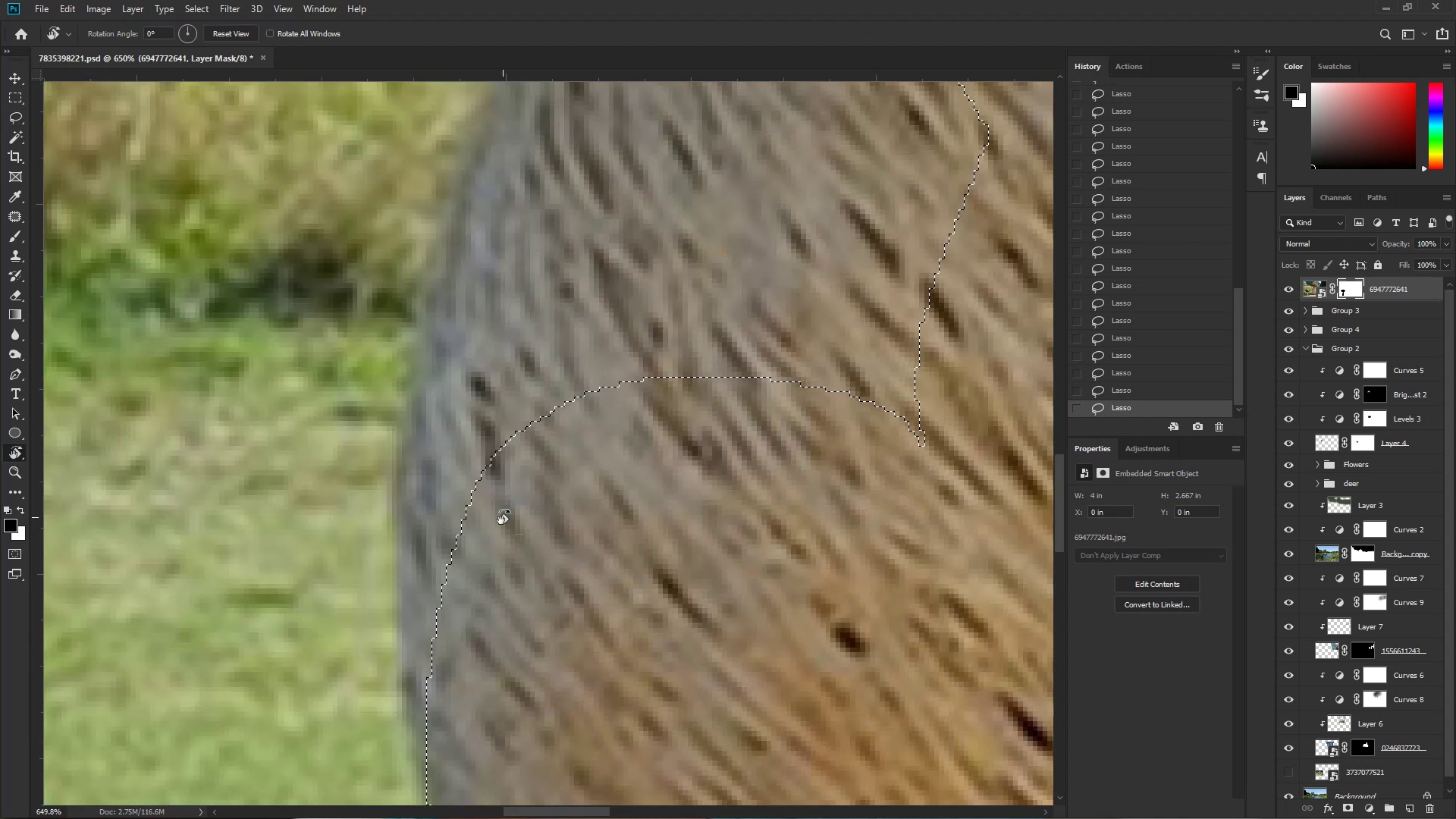 
hold_key(key=Space, duration=0.75)
 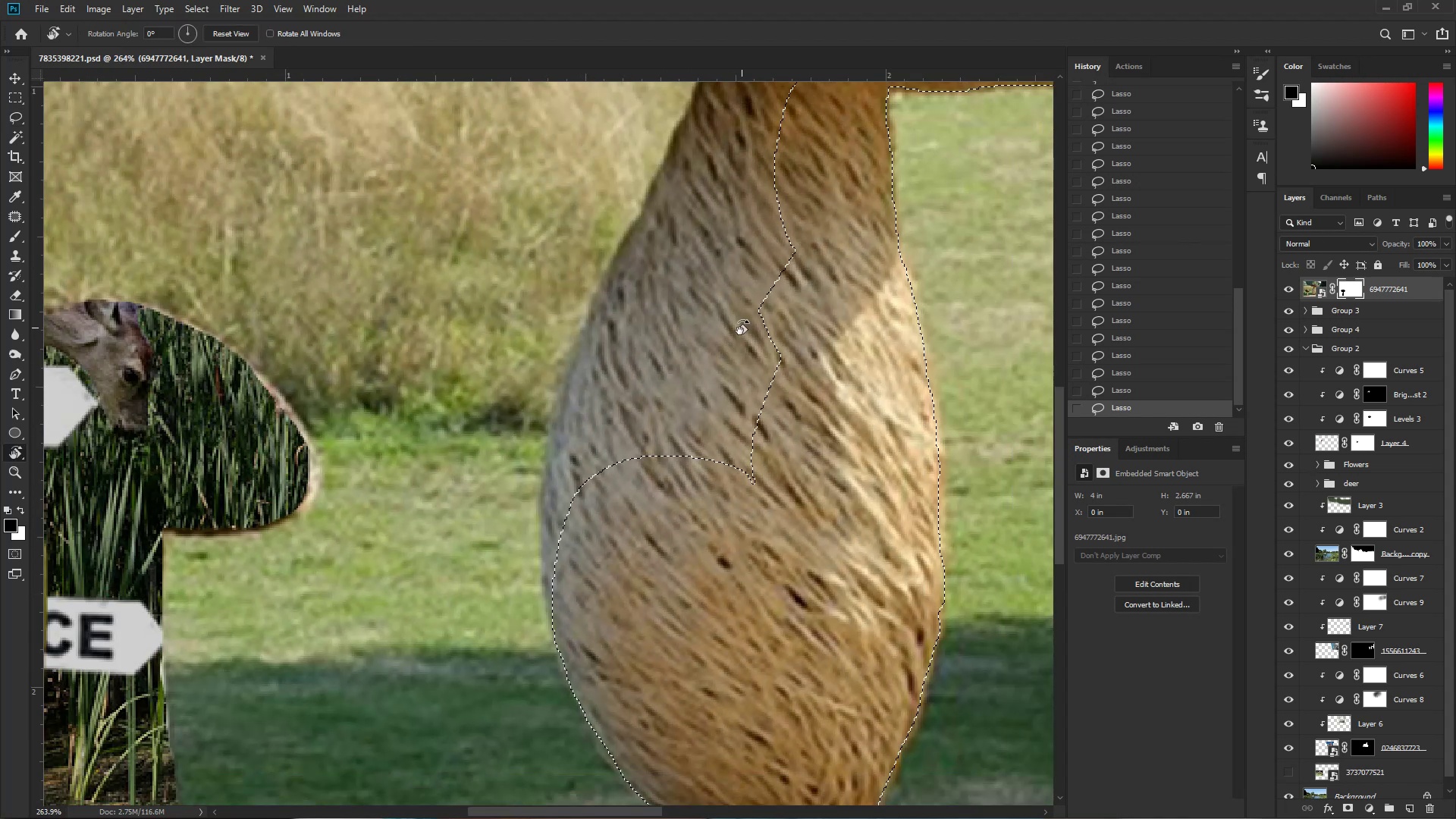 
key(Control+ControlLeft)
 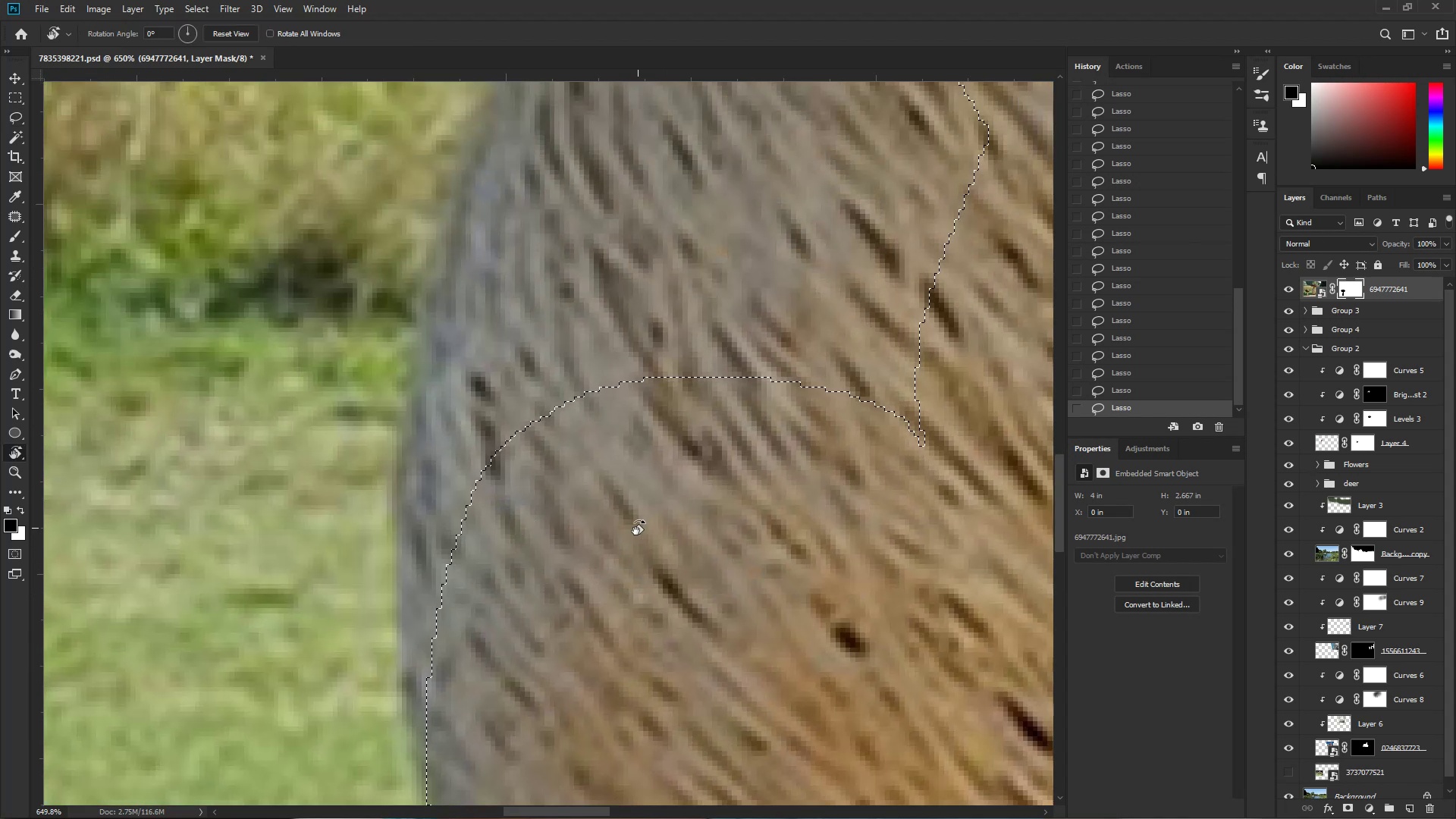 
left_click_drag(start_coordinate=[639, 510], to_coordinate=[578, 520])
 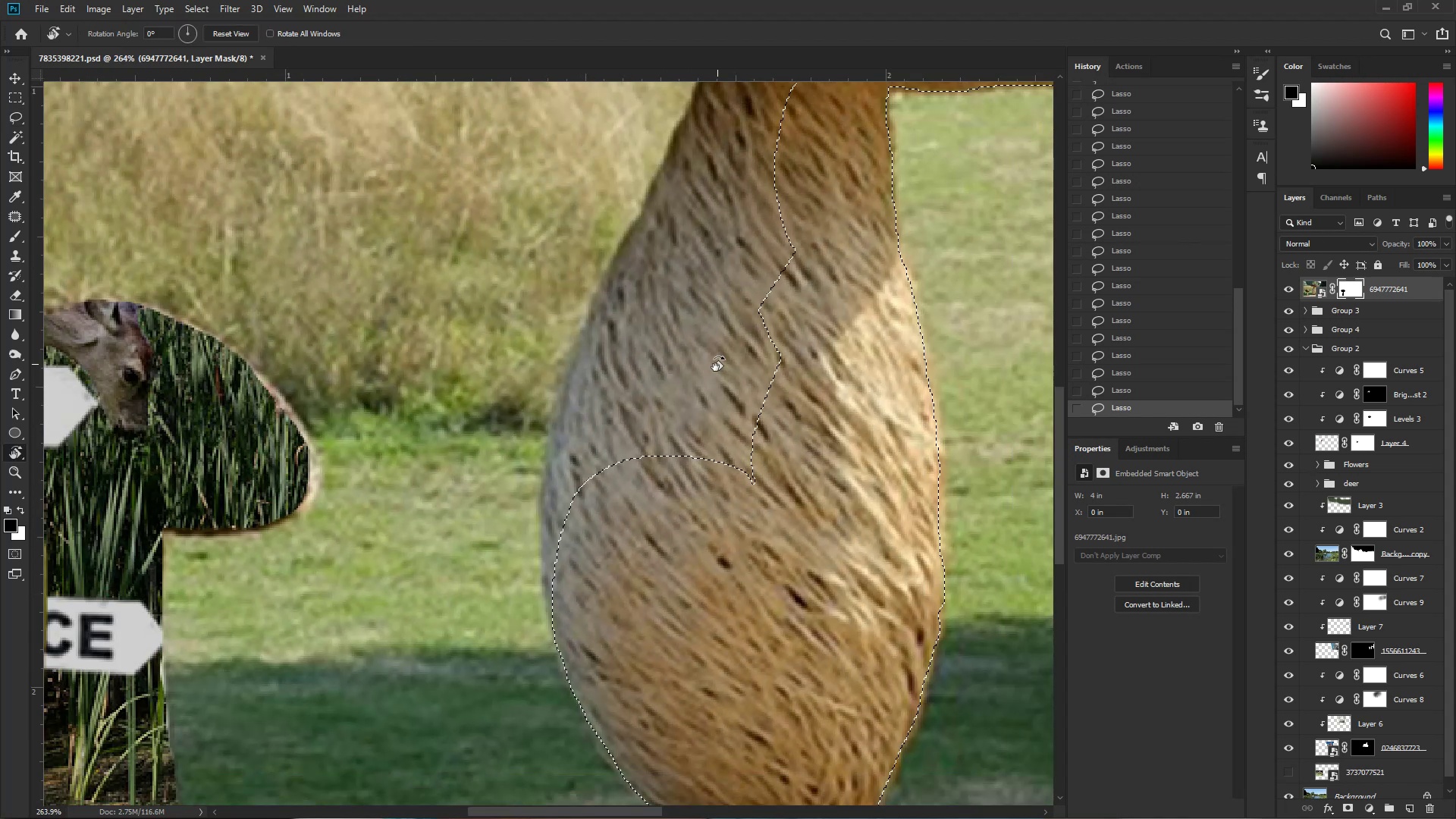 
left_click_drag(start_coordinate=[808, 275], to_coordinate=[786, 723])
 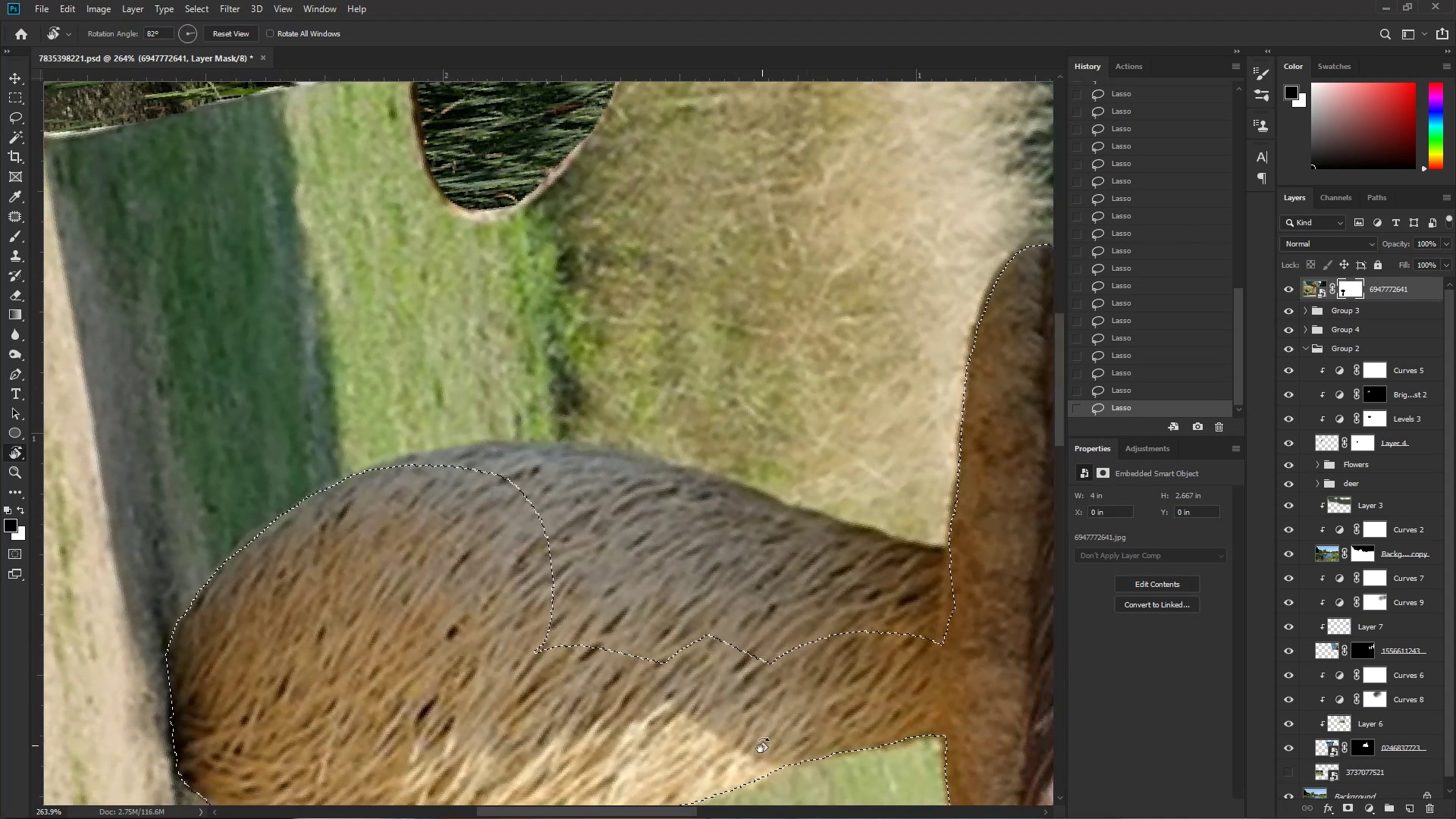 
left_click_drag(start_coordinate=[722, 722], to_coordinate=[766, 785])
 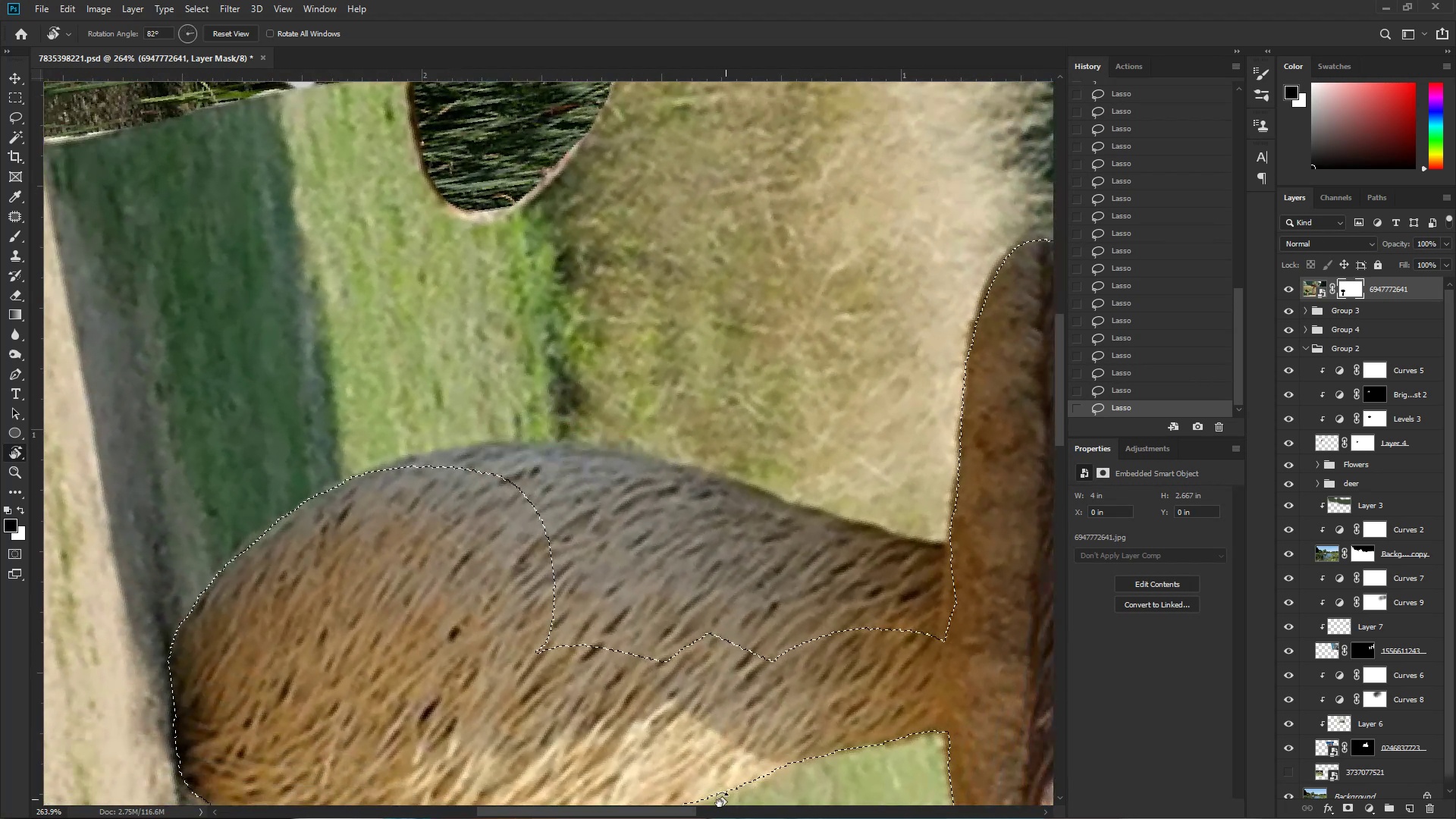 
hold_key(key=Space, duration=1.85)
 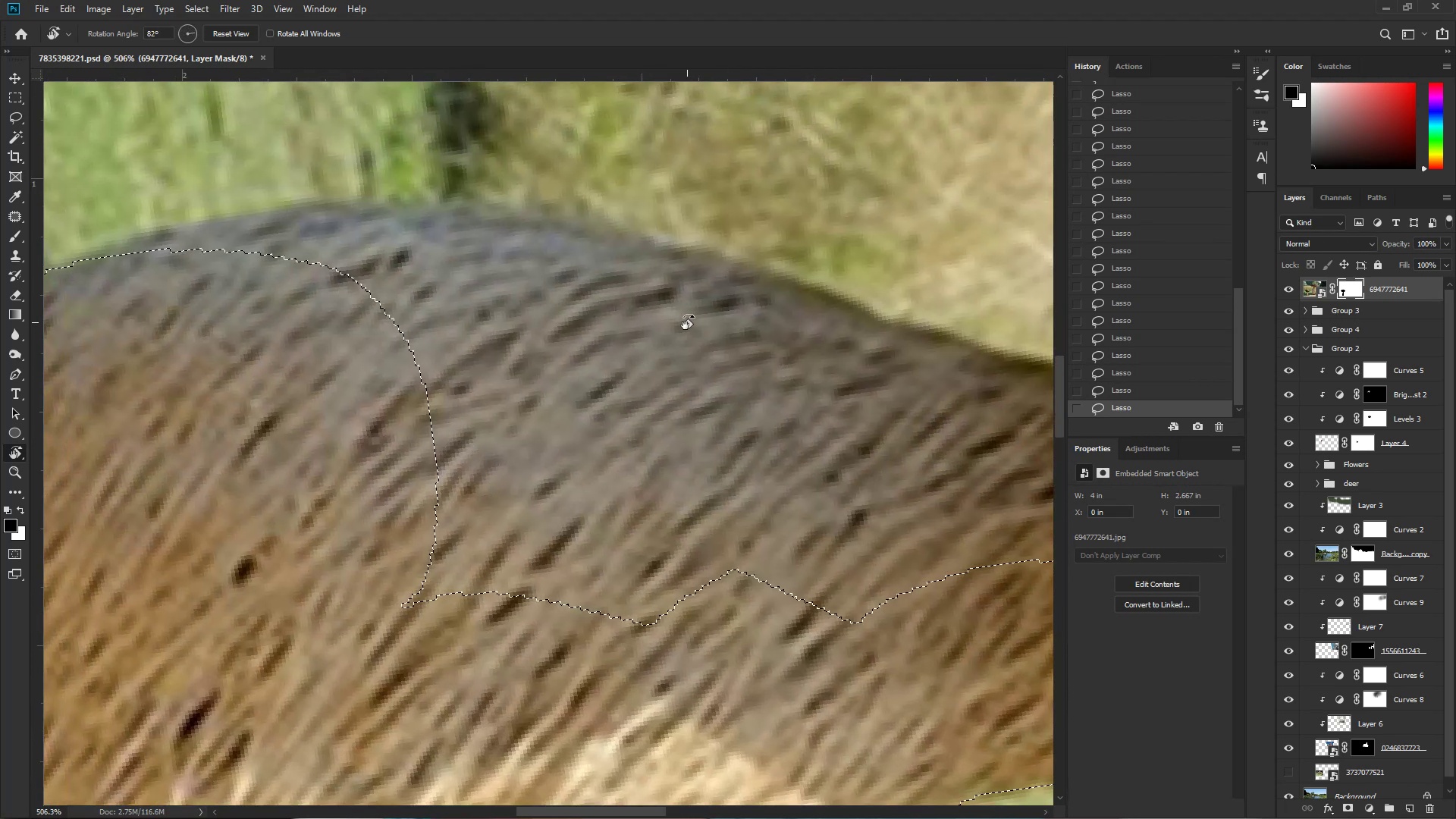 
left_click_drag(start_coordinate=[650, 692], to_coordinate=[479, 384])
 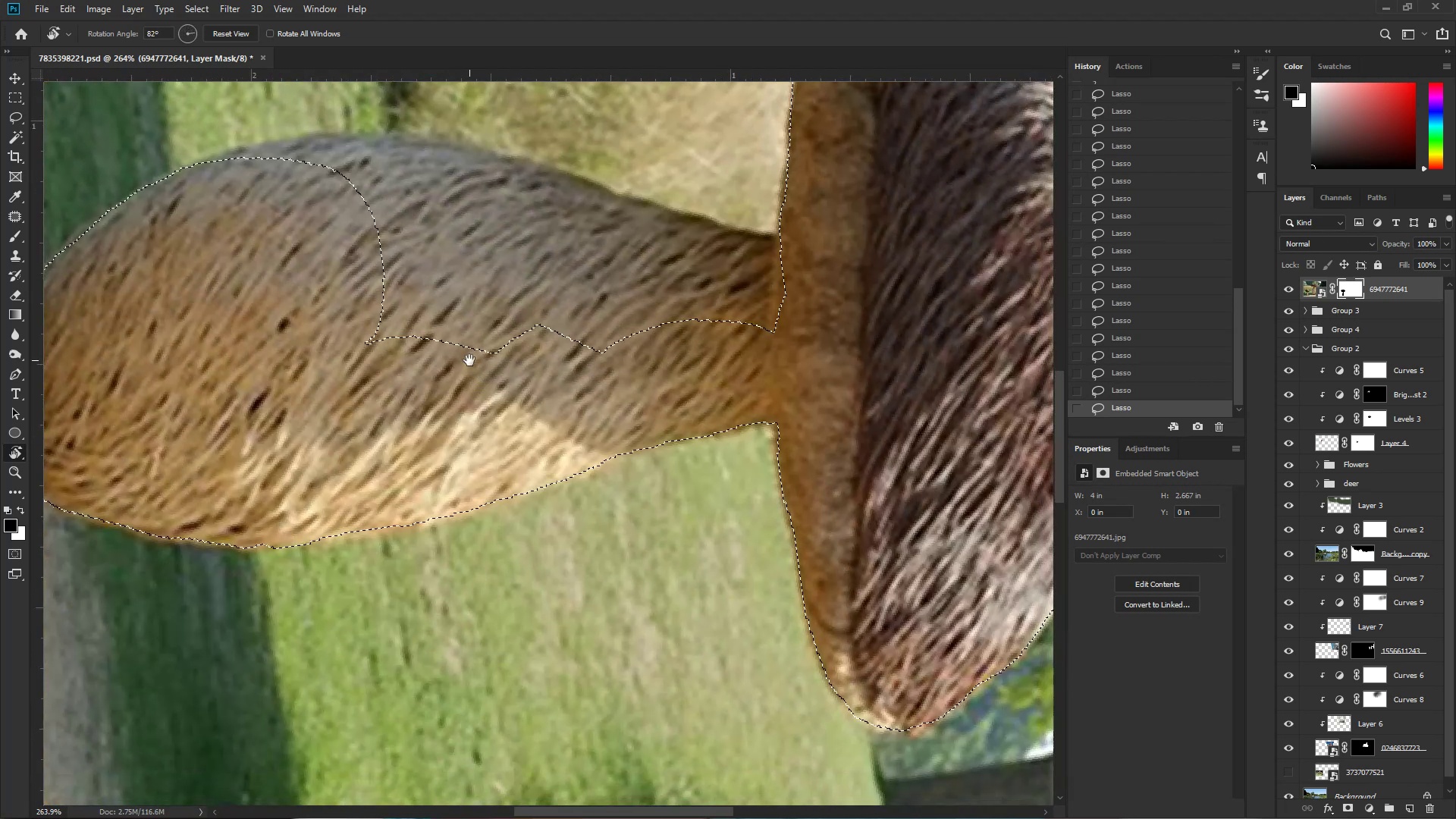 
key(Control+ControlLeft)
 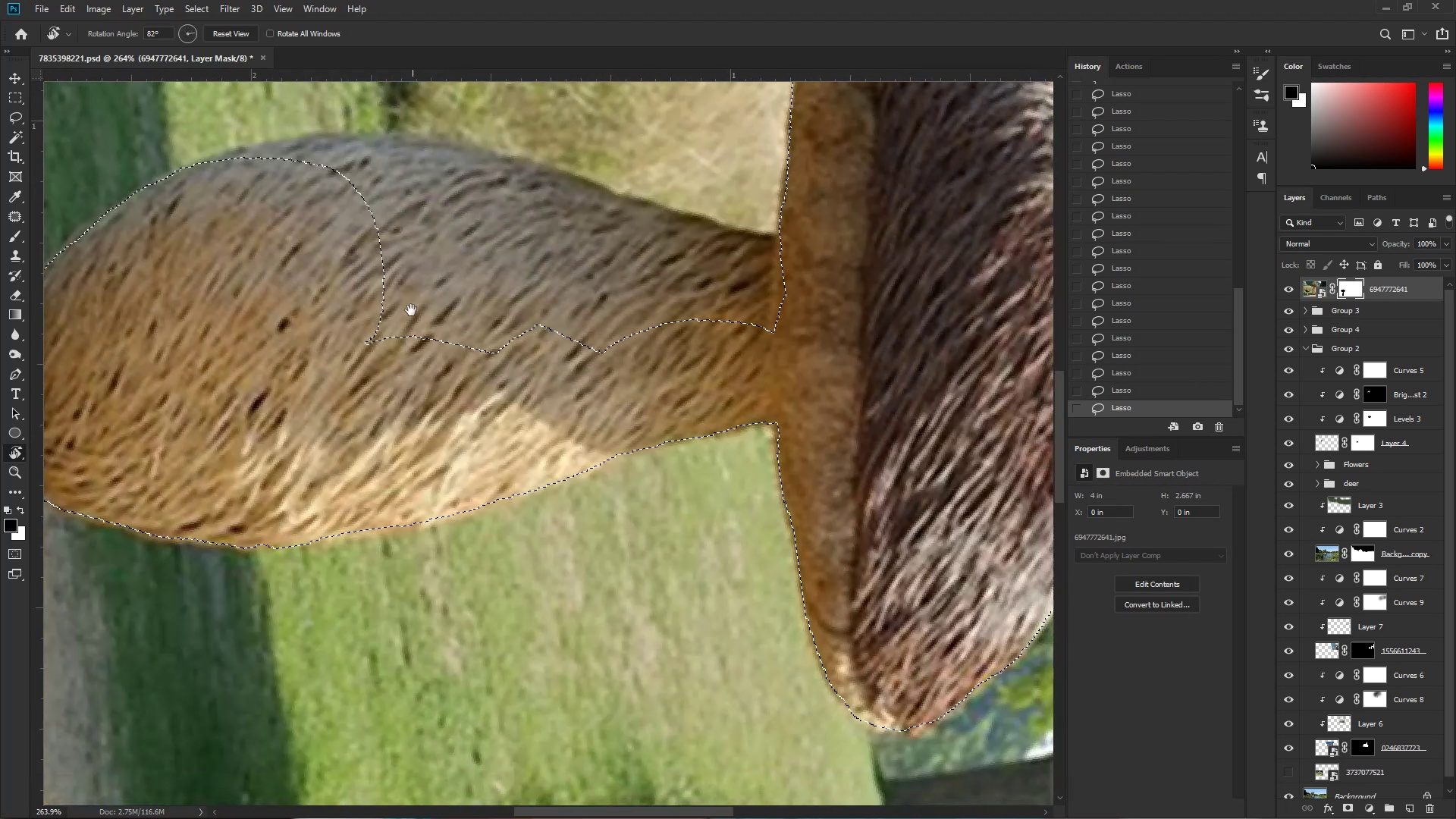 
left_click_drag(start_coordinate=[397, 283], to_coordinate=[444, 274])
 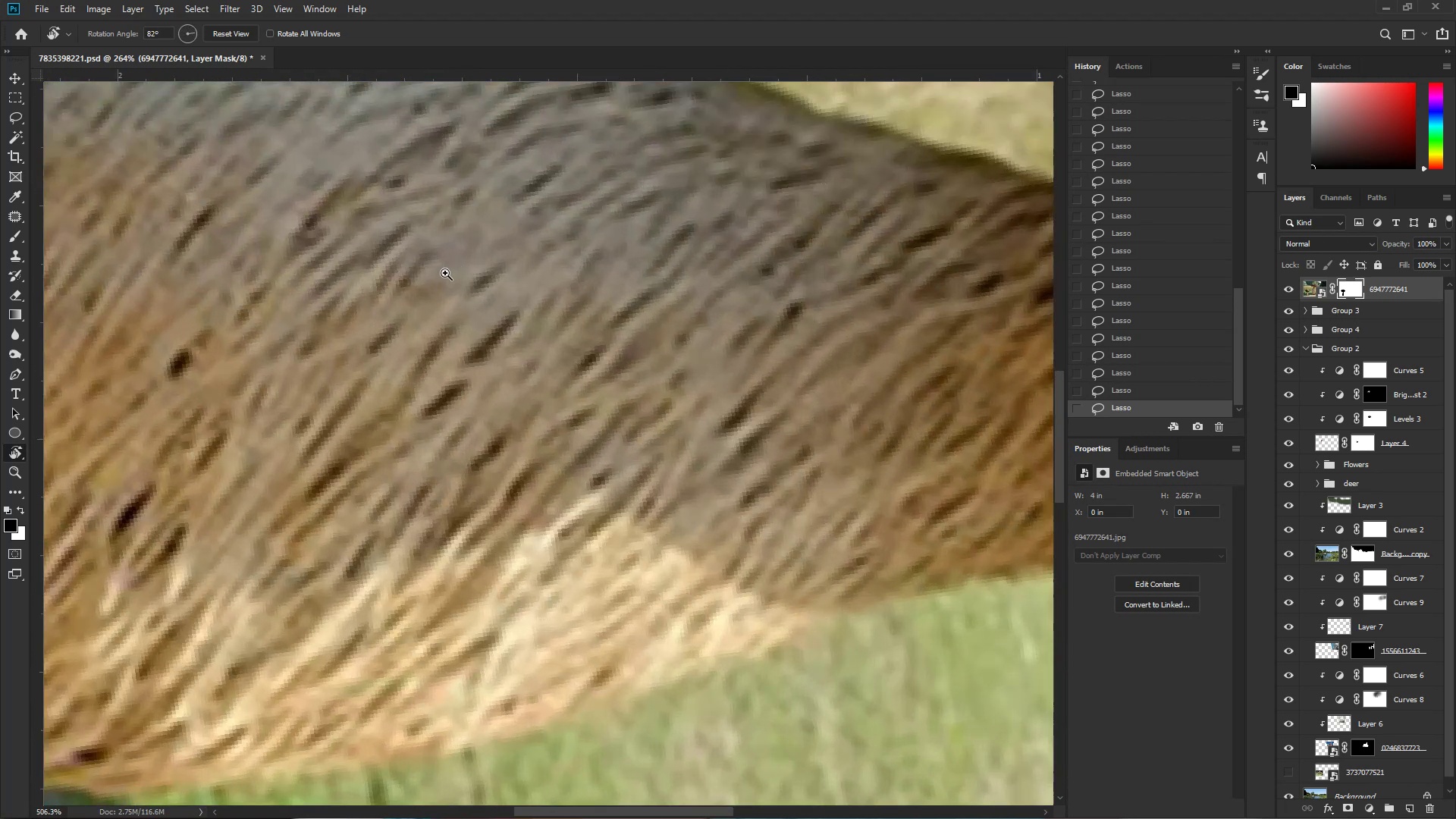 
left_click_drag(start_coordinate=[412, 241], to_coordinate=[476, 447])
 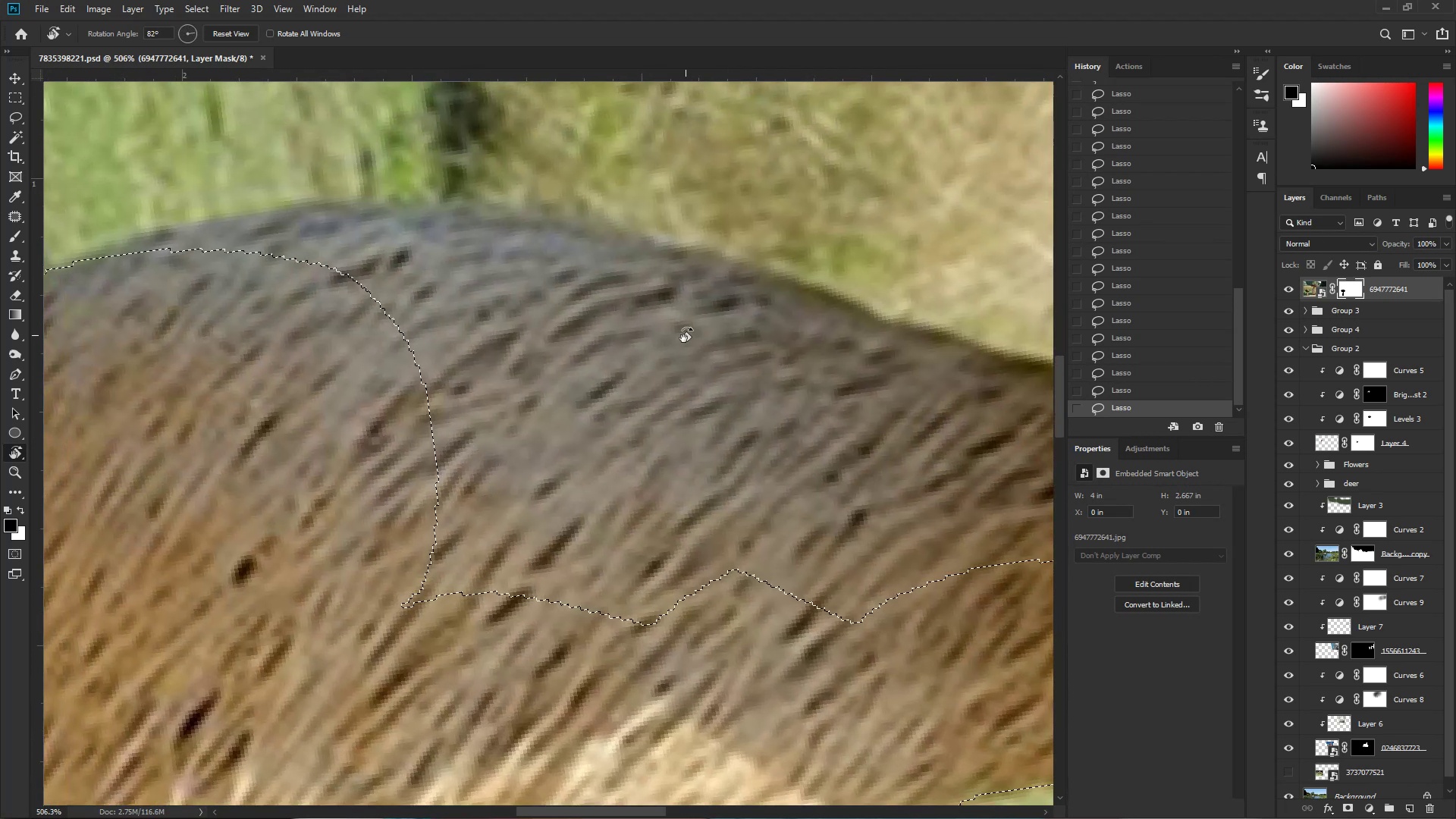 
key(L)
 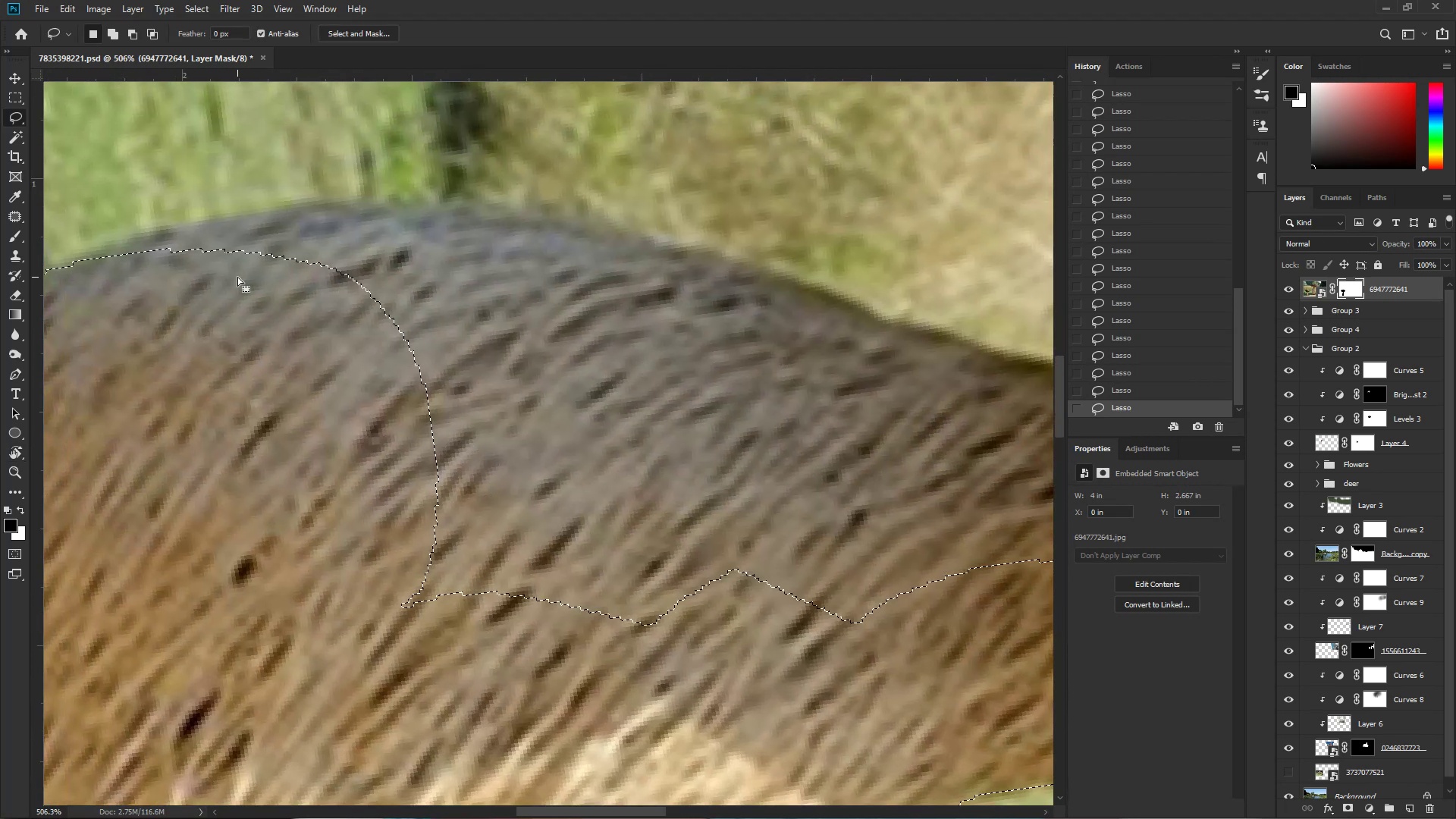 
hold_key(key=ShiftLeft, duration=1.5)
left_click_drag(start_coordinate=[96, 258], to_coordinate=[276, 638])
 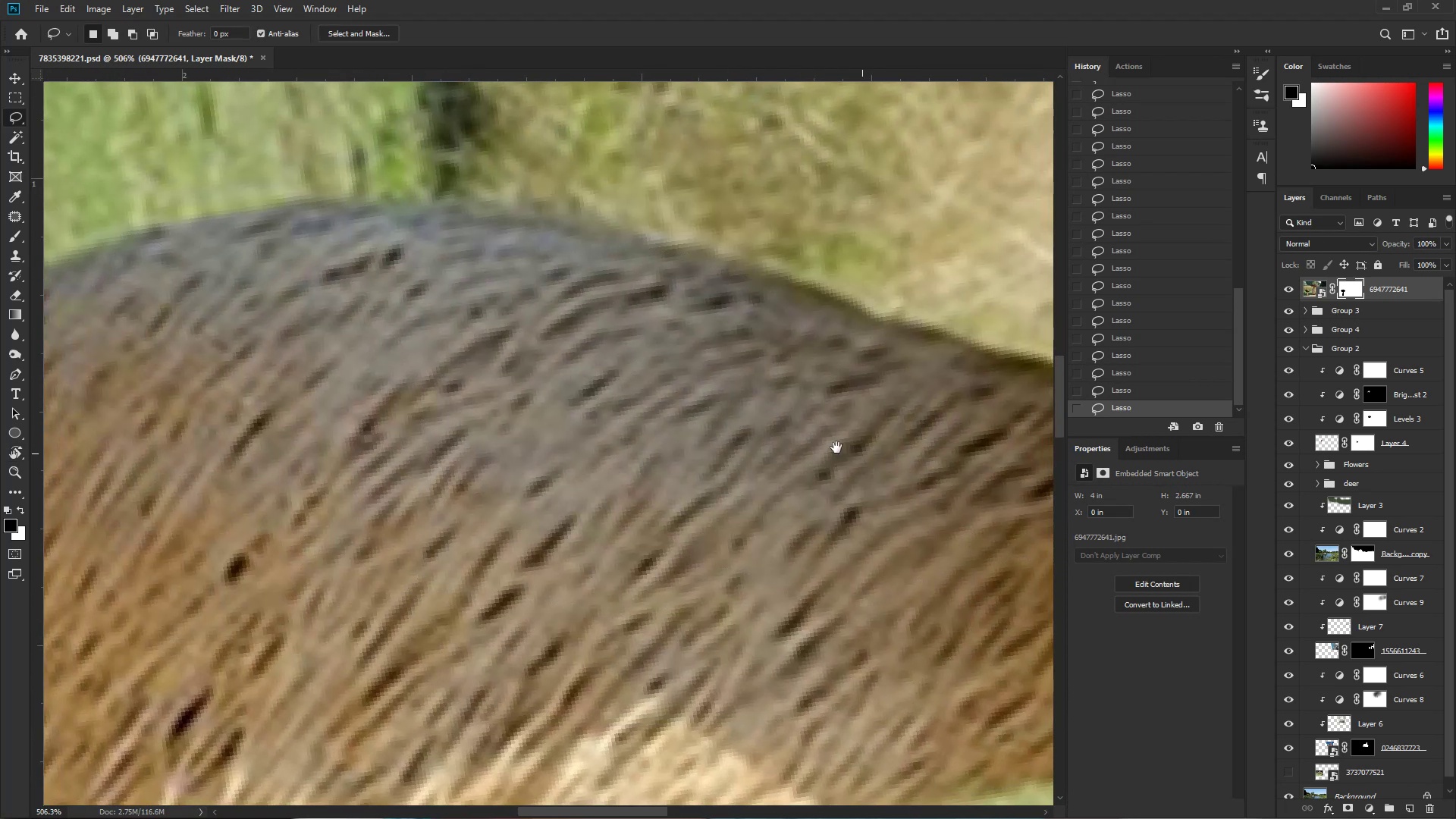 
hold_key(key=ShiftLeft, duration=1.51)
 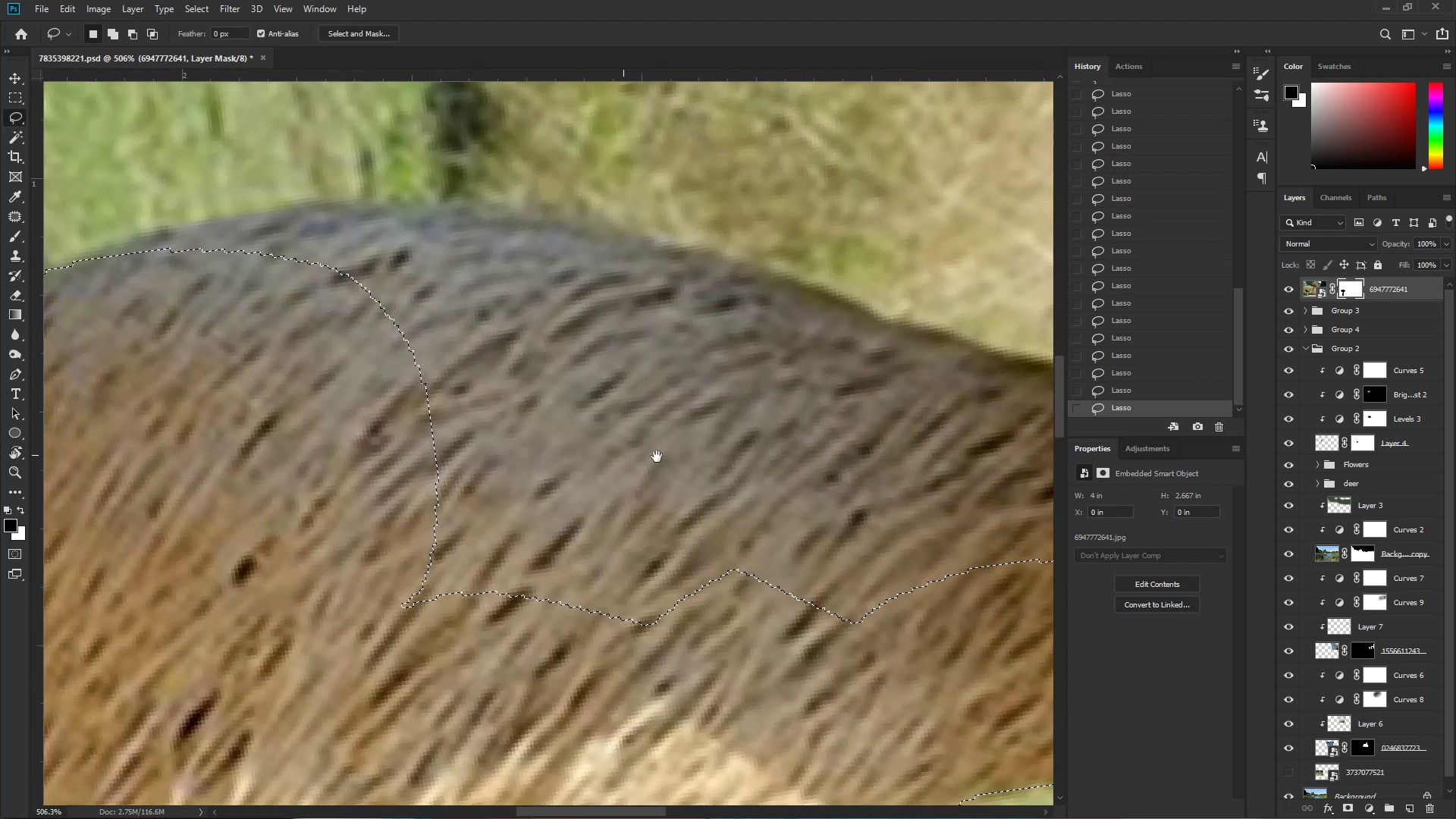 
hold_key(key=ShiftLeft, duration=0.32)
 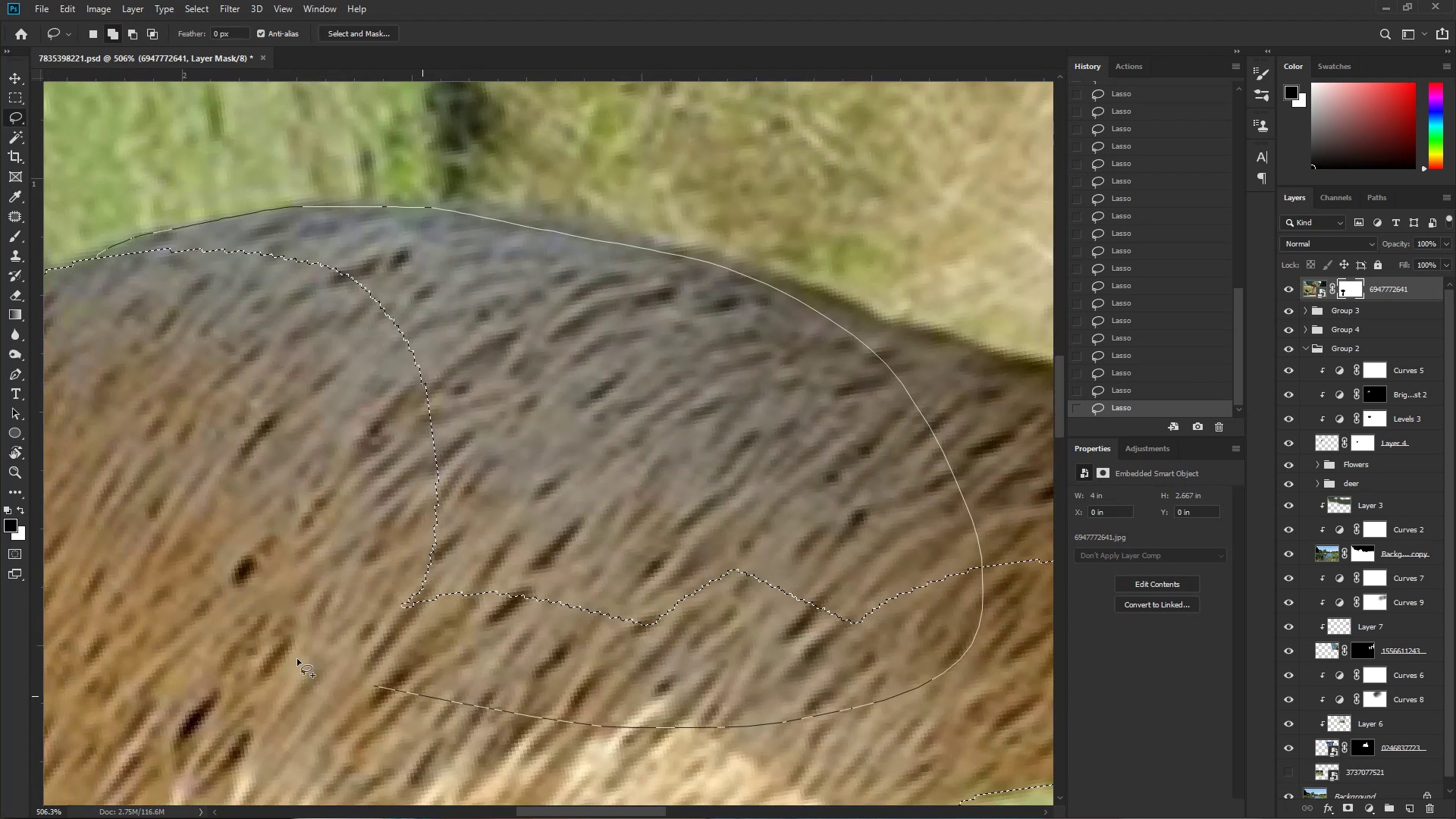 
hold_key(key=Space, duration=0.69)
 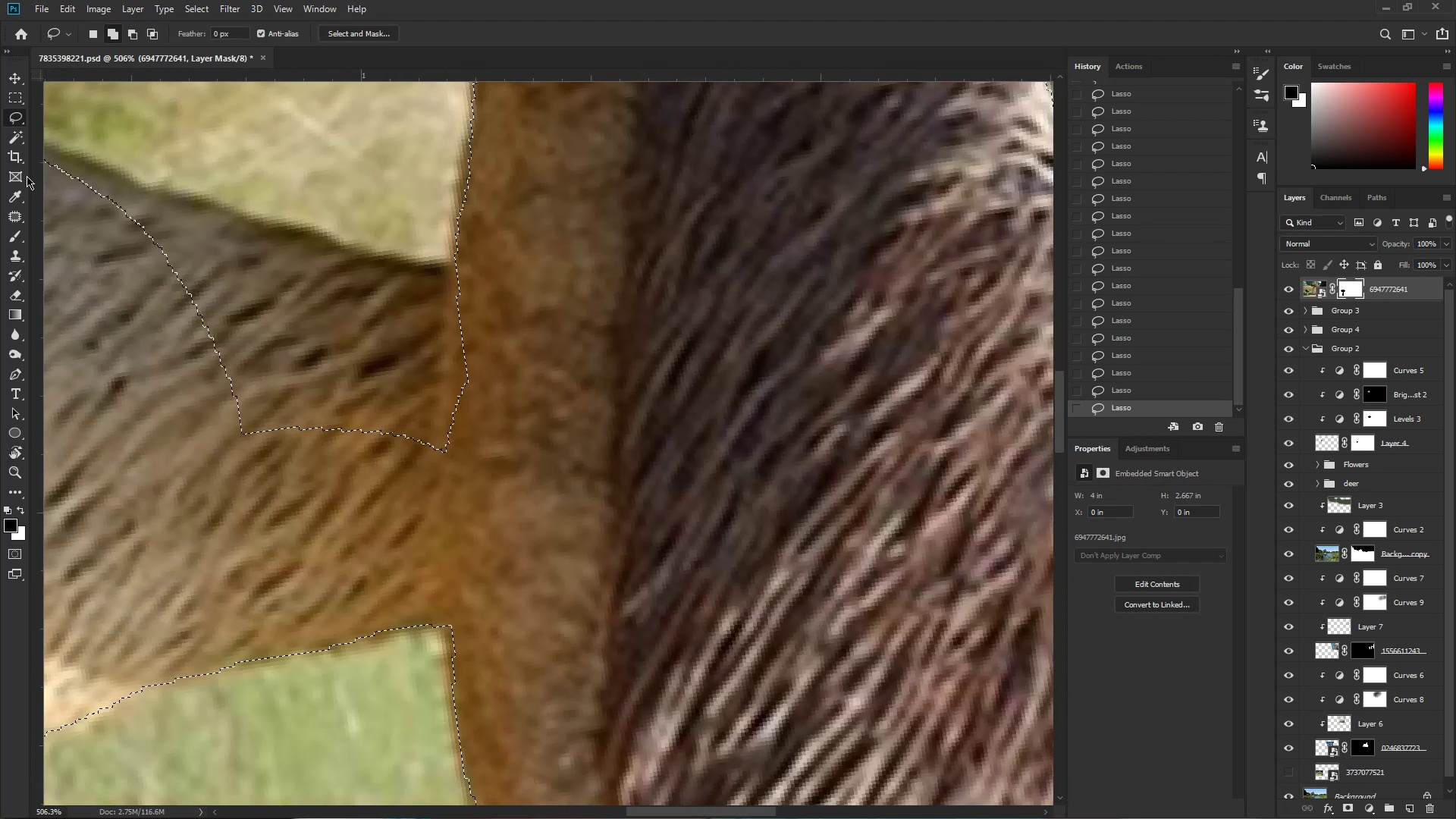 
left_click_drag(start_coordinate=[862, 453], to_coordinate=[122, 321])
 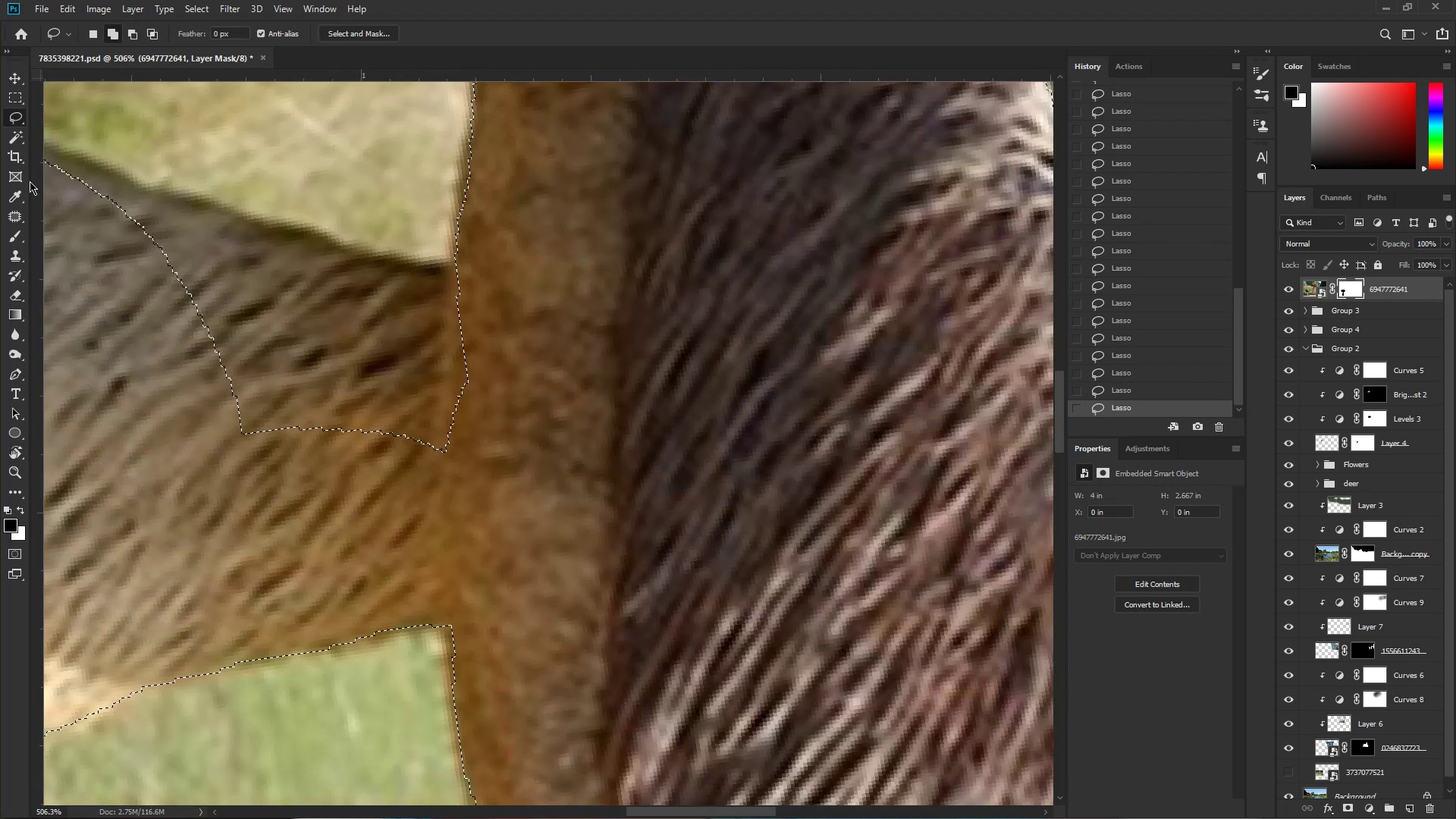 
hold_key(key=ShiftLeft, duration=0.89)
 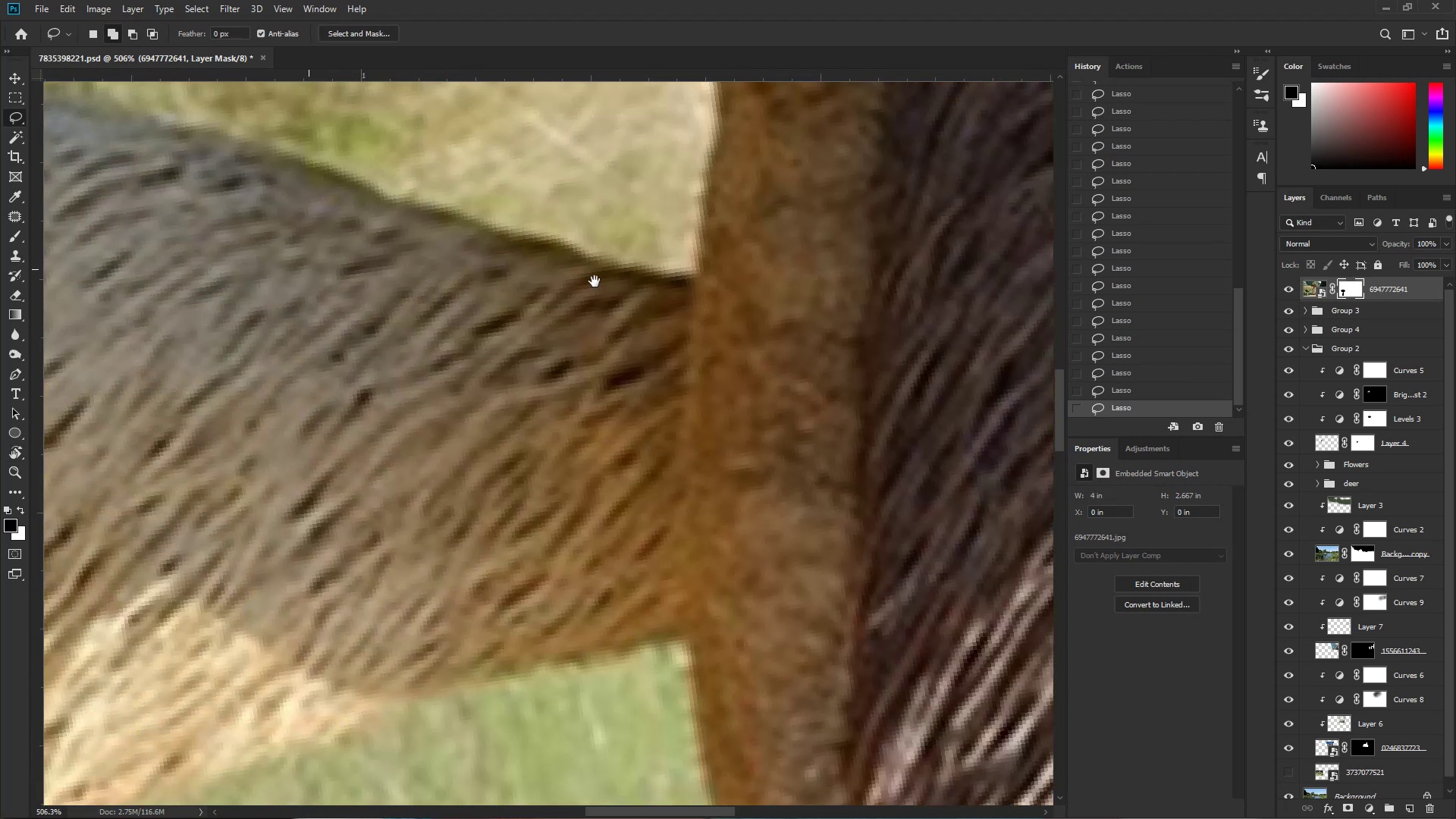 
hold_key(key=Space, duration=0.76)
 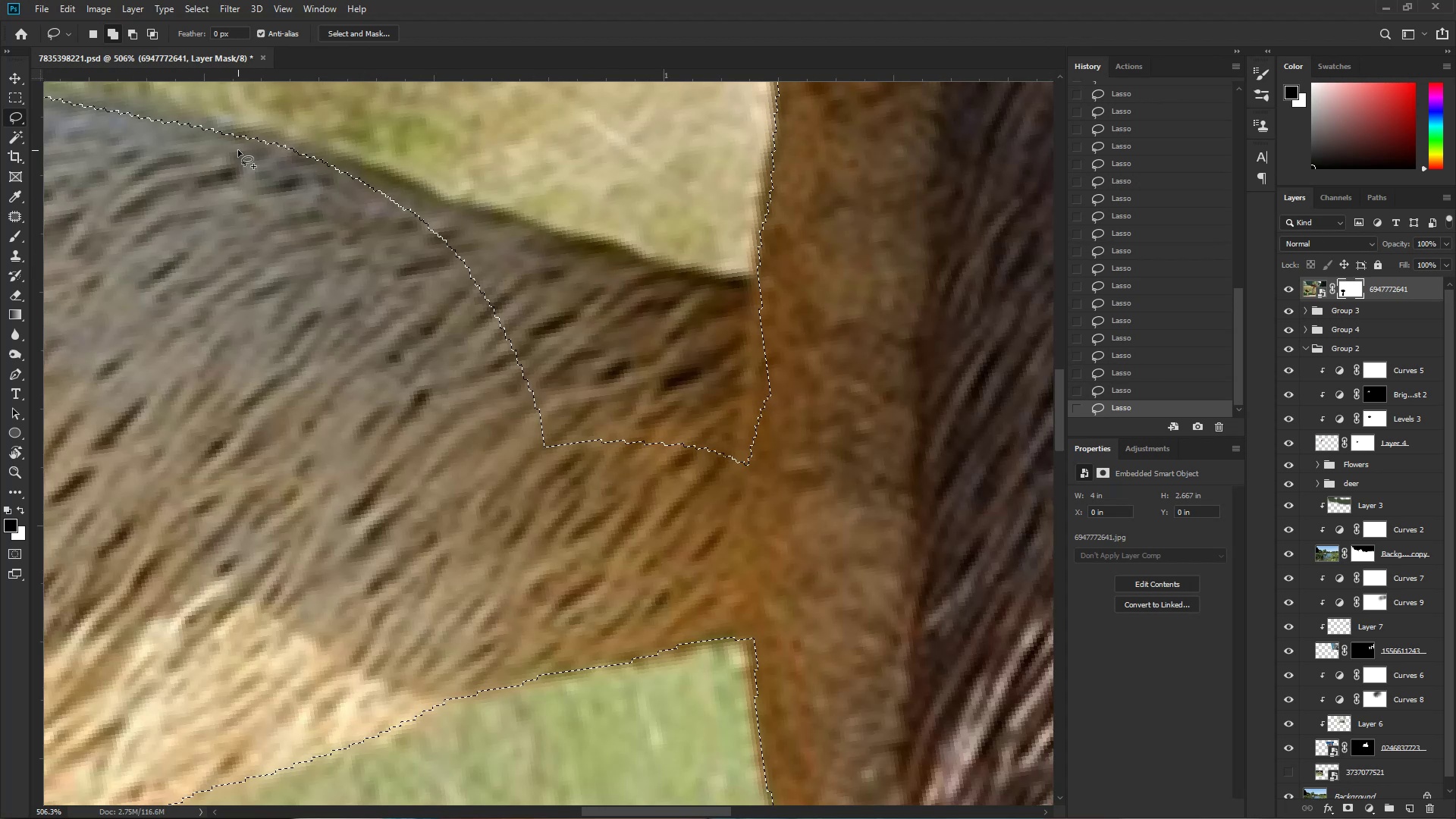 
left_click_drag(start_coordinate=[309, 269], to_coordinate=[611, 282])
 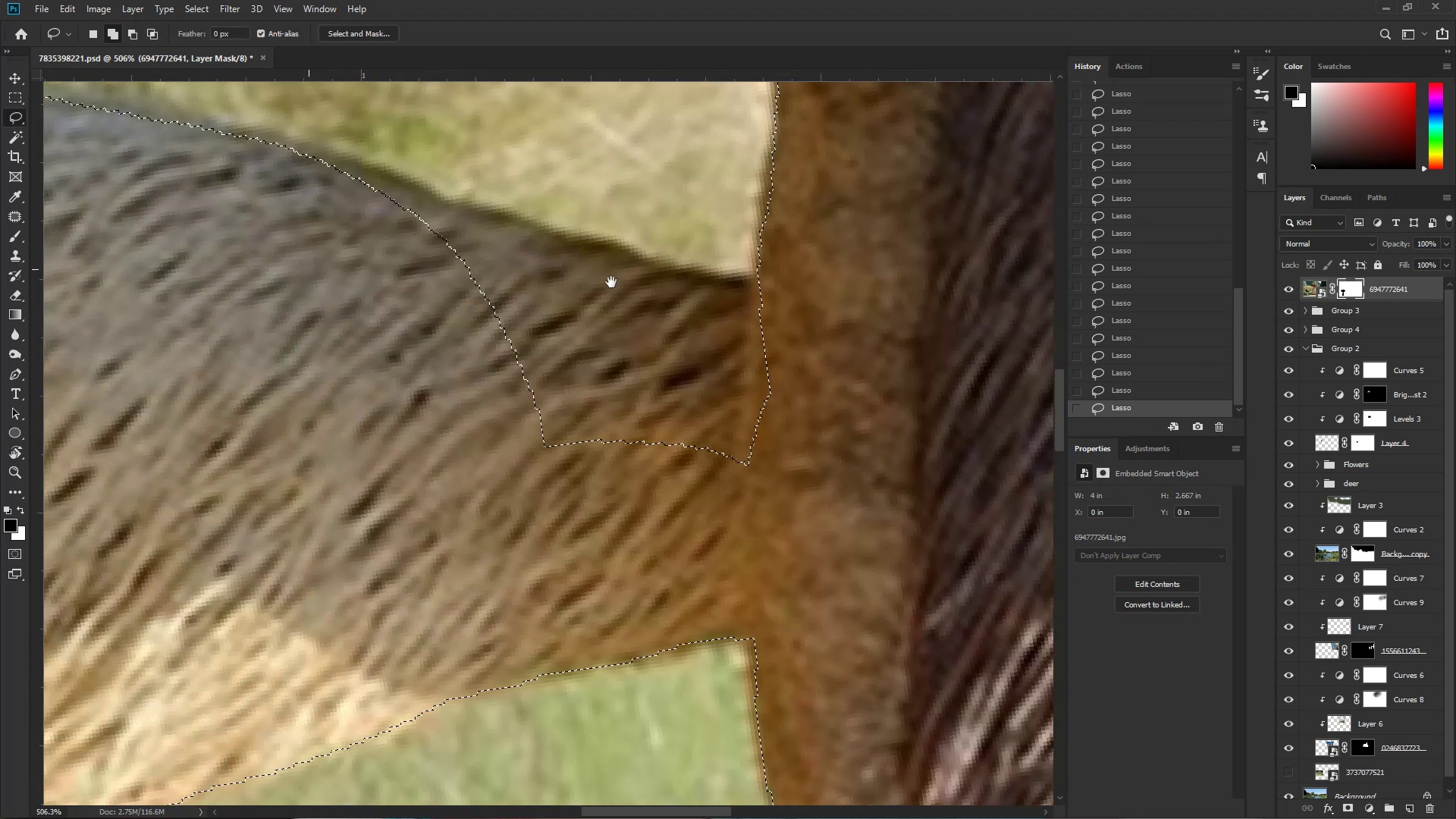 
hold_key(key=ShiftLeft, duration=1.51)
left_click_drag(start_coordinate=[249, 142], to_coordinate=[228, 366])
 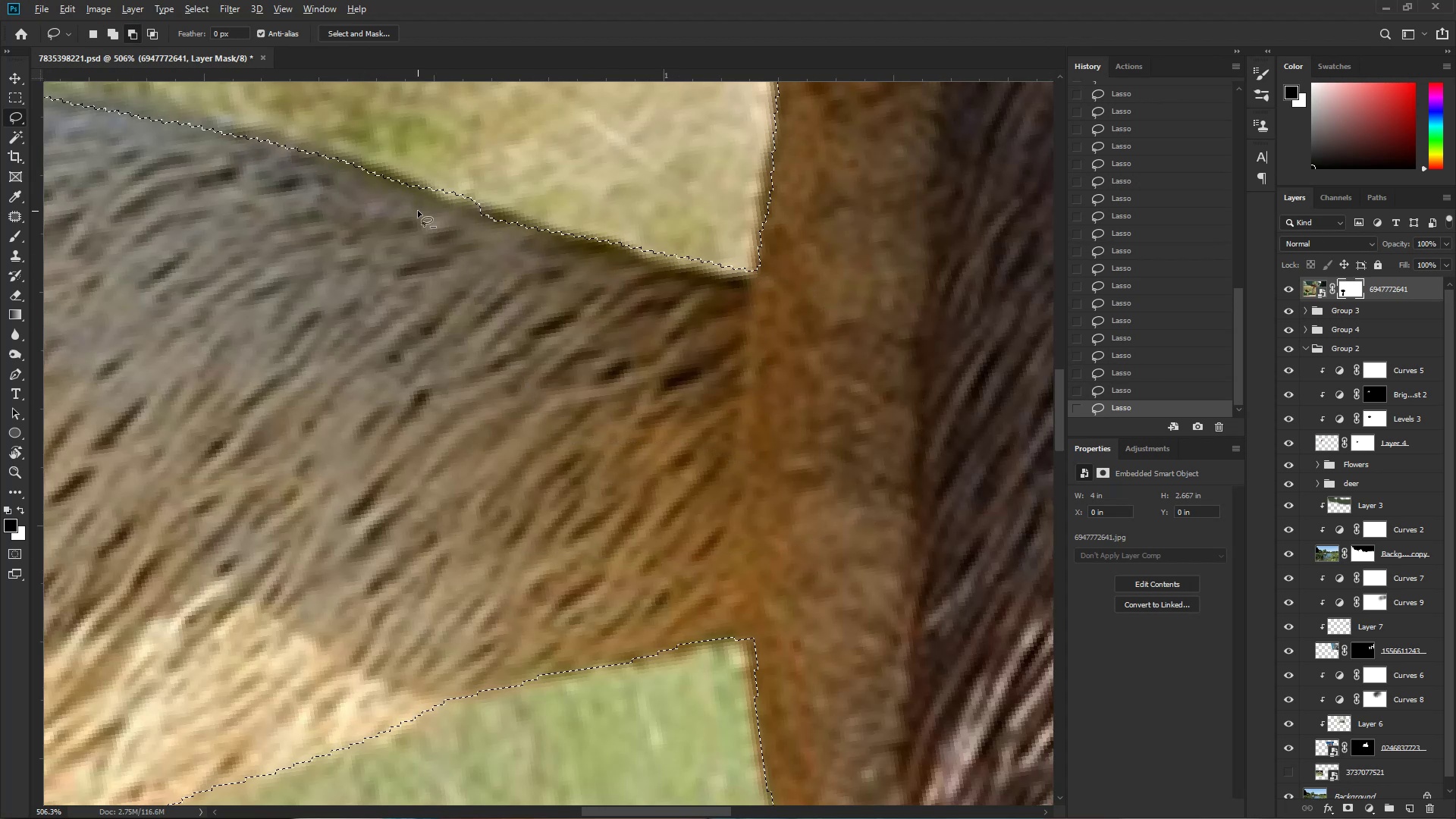 
hold_key(key=ShiftLeft, duration=1.53)
 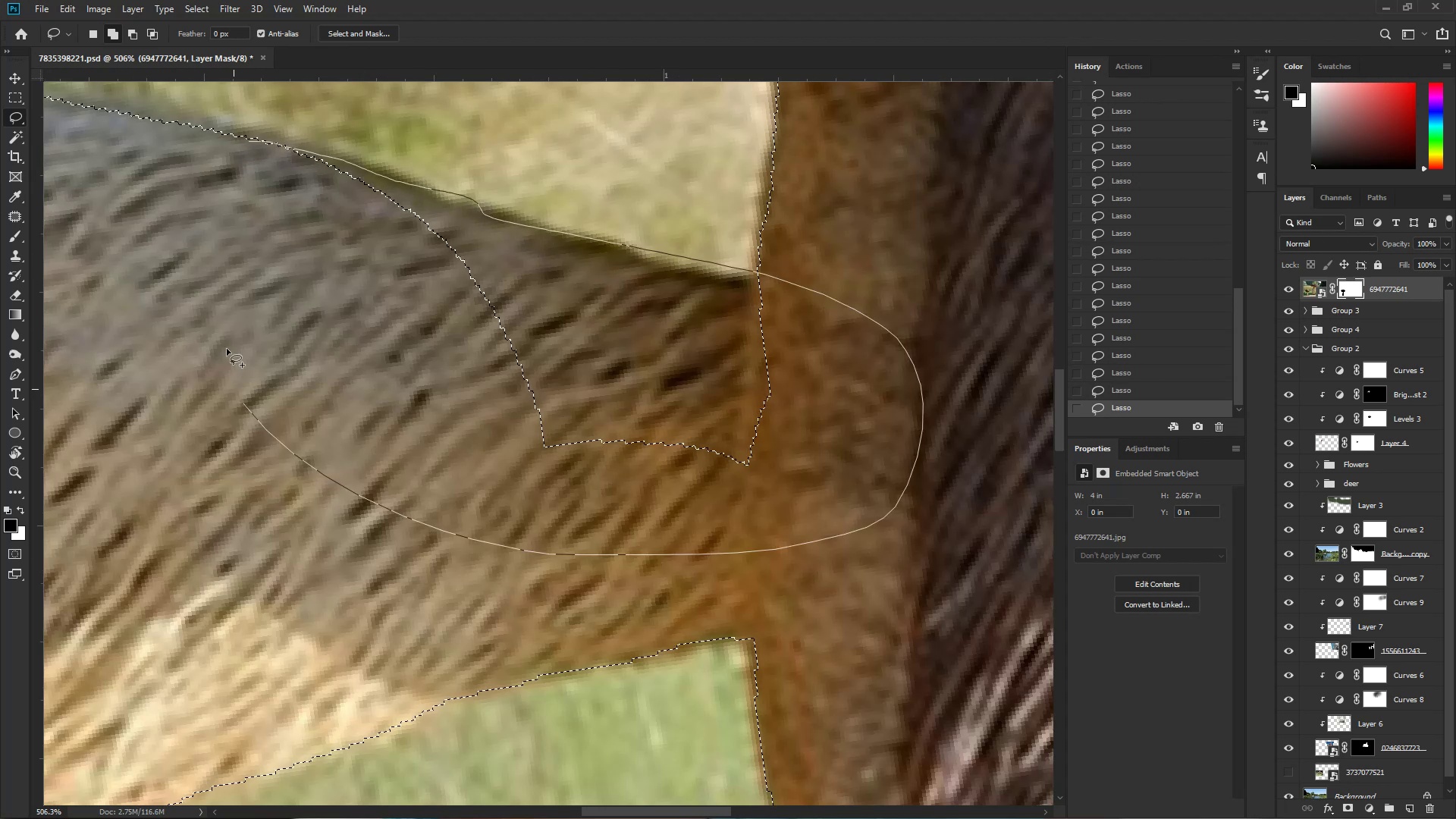 
hold_key(key=ShiftLeft, duration=0.56)
 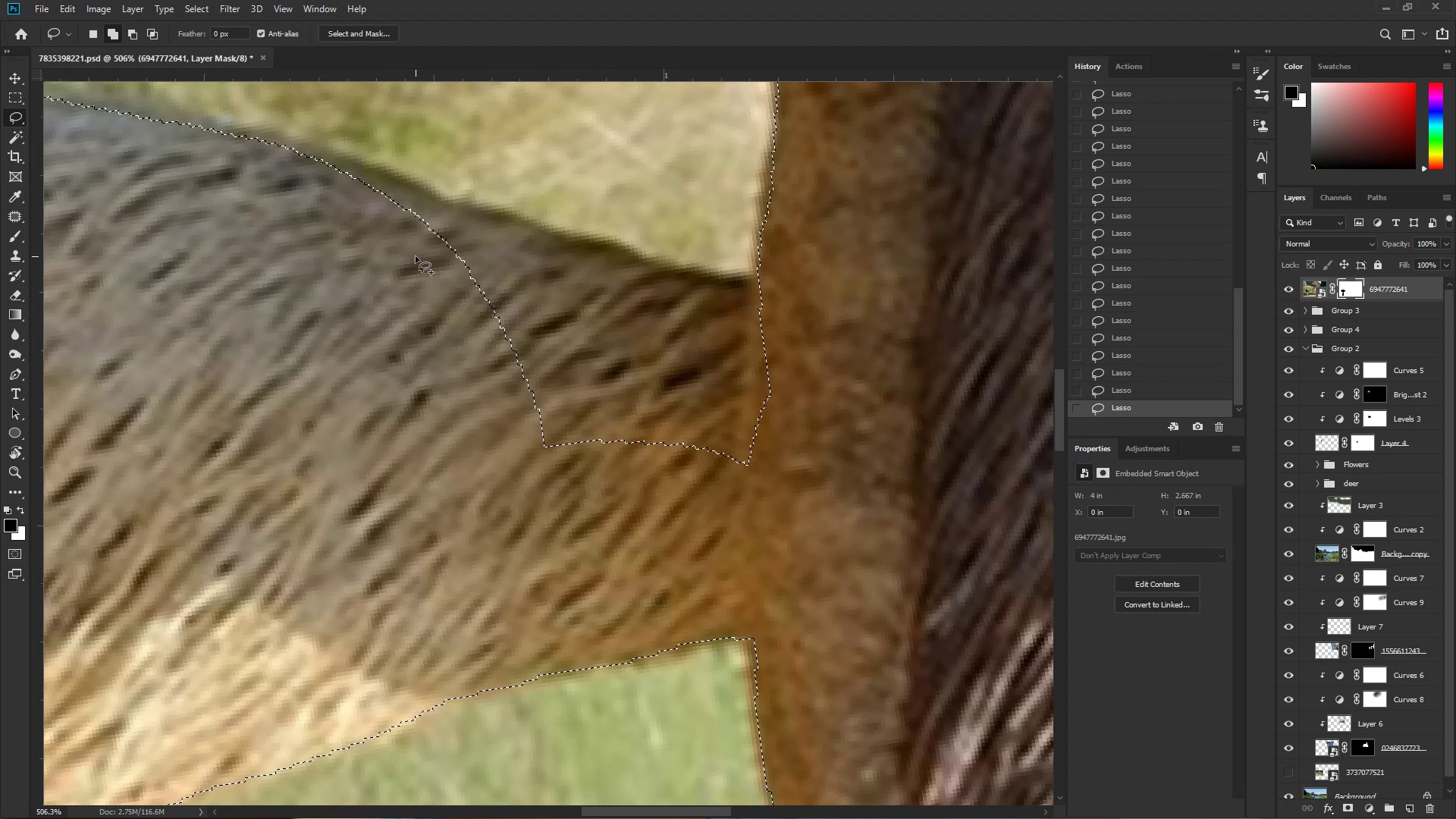 
hold_key(key=AltLeft, duration=1.52)
left_click_drag(start_coordinate=[416, 185], to_coordinate=[435, 144])
 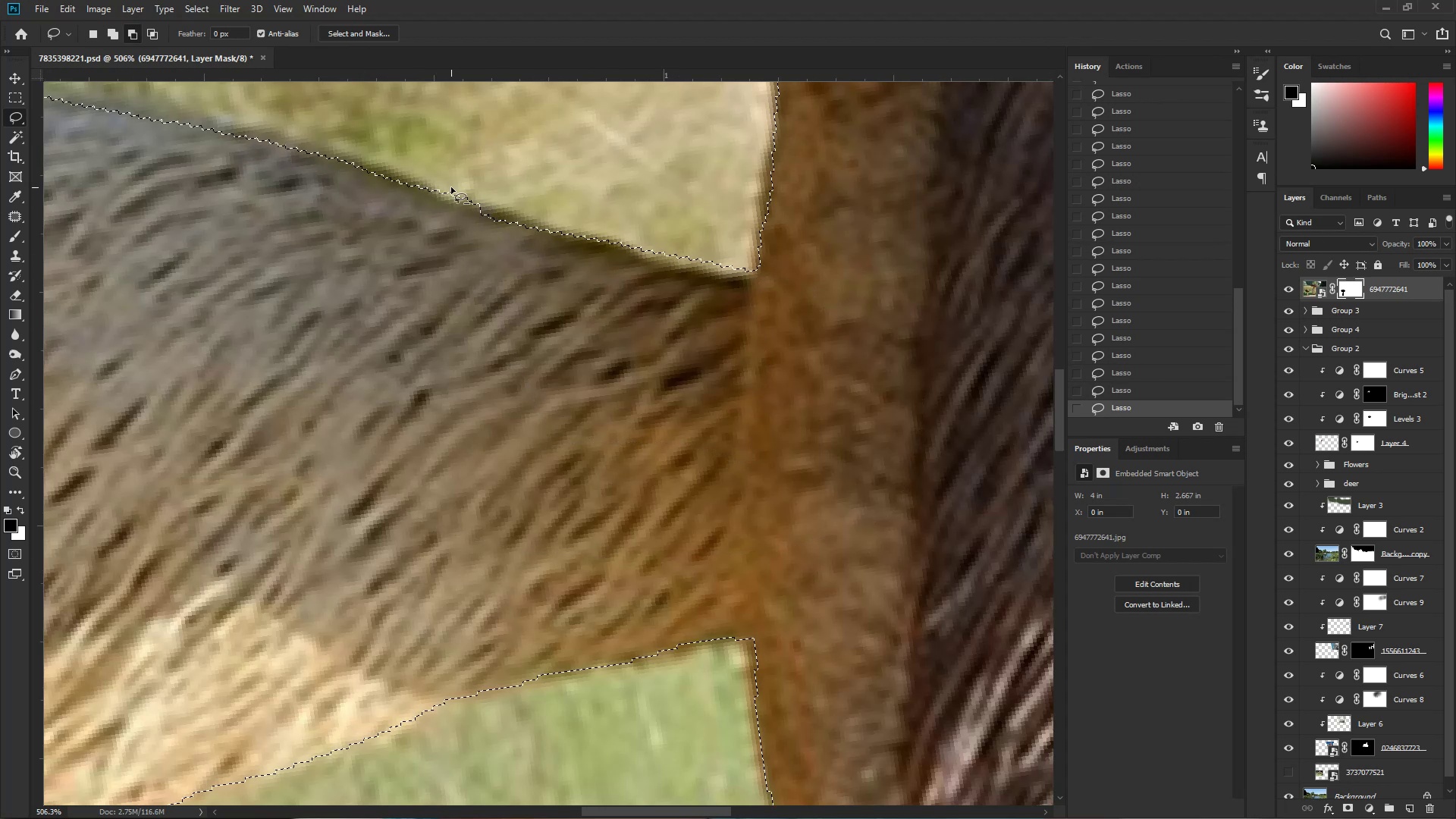 
hold_key(key=AltLeft, duration=1.53)
left_click_drag(start_coordinate=[425, 173], to_coordinate=[560, 200])
 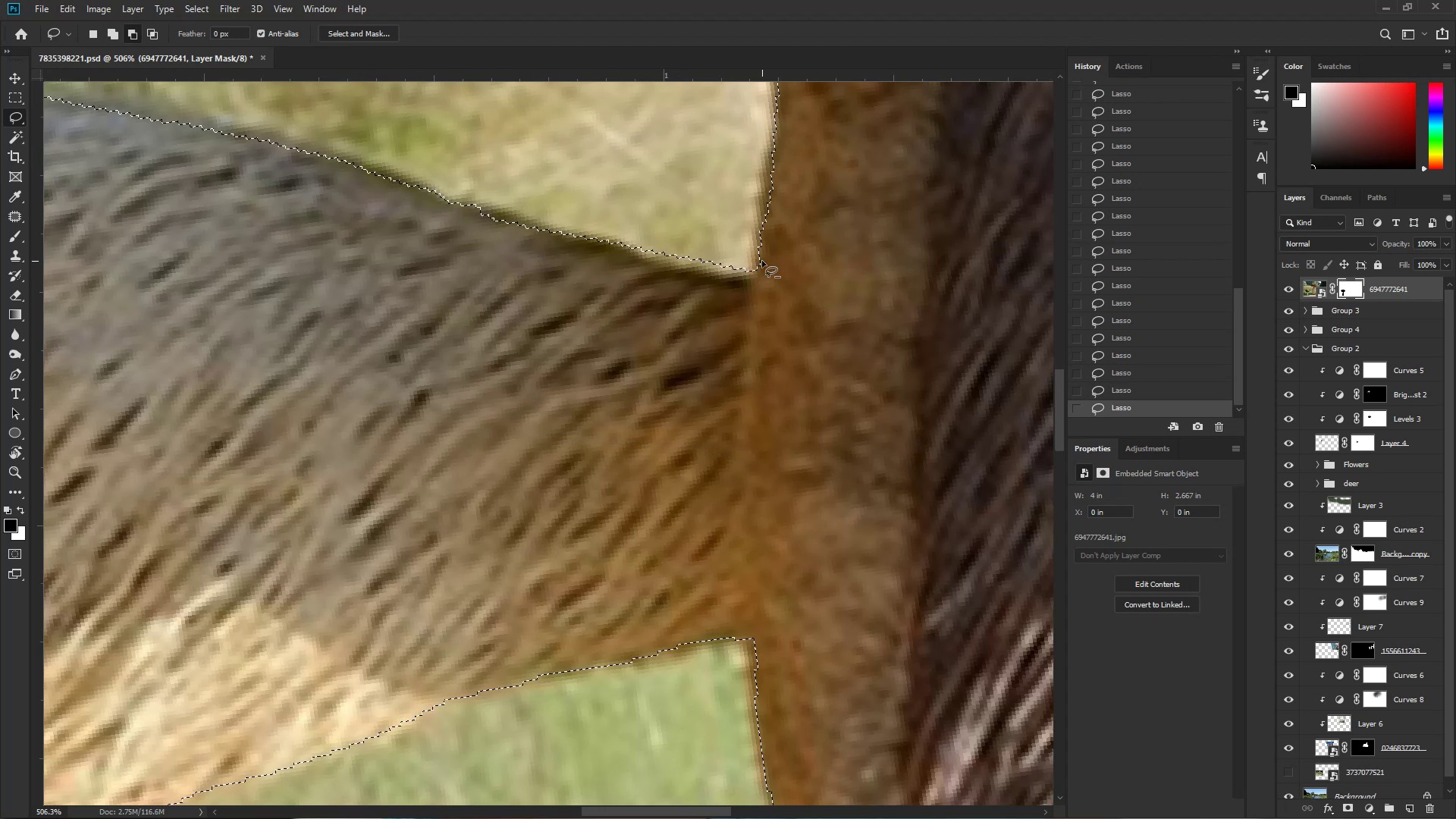 
hold_key(key=AltLeft, duration=1.51)
left_click_drag(start_coordinate=[628, 249], to_coordinate=[587, 197])
 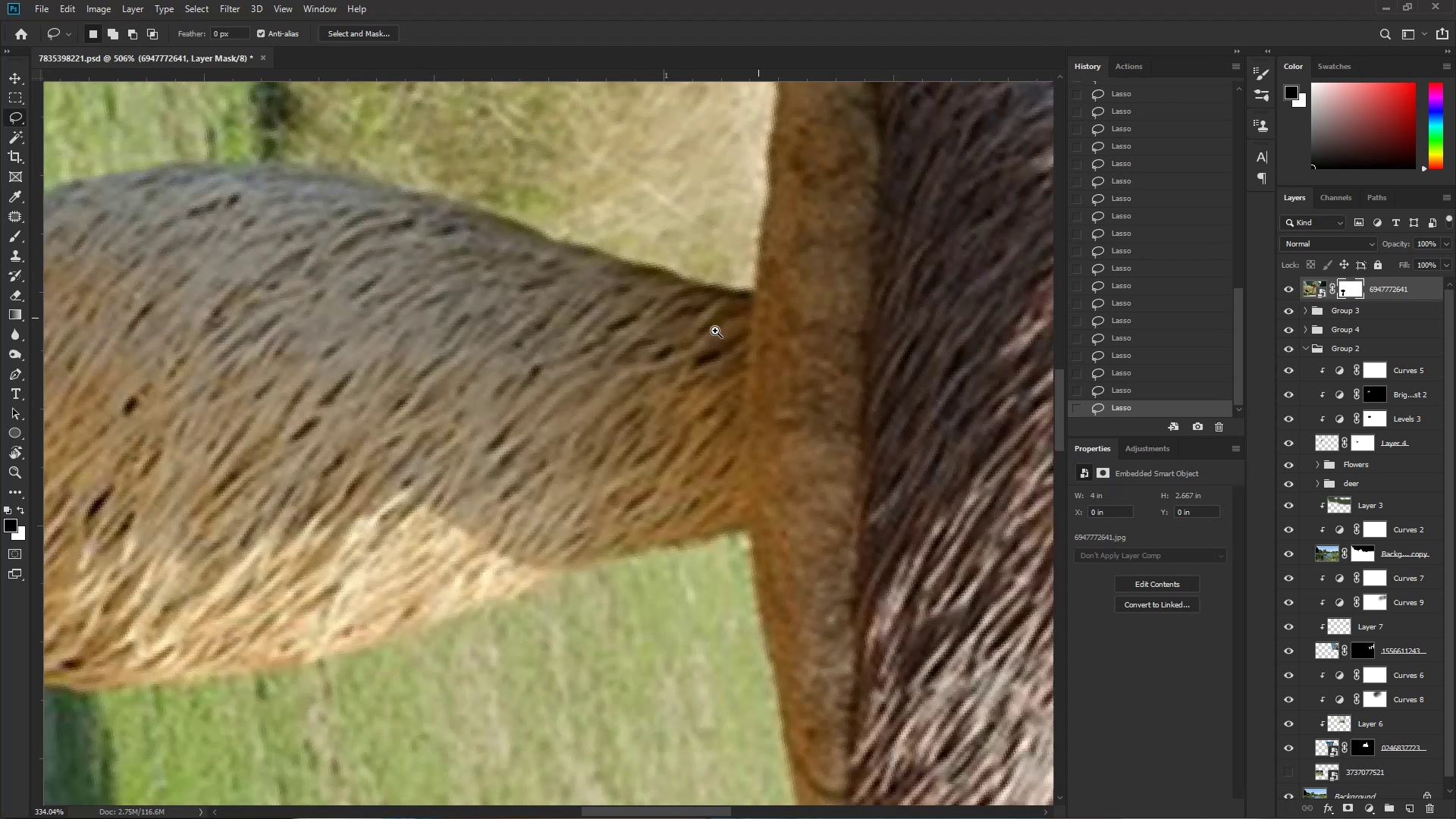 
hold_key(key=AltLeft, duration=0.68)
 